 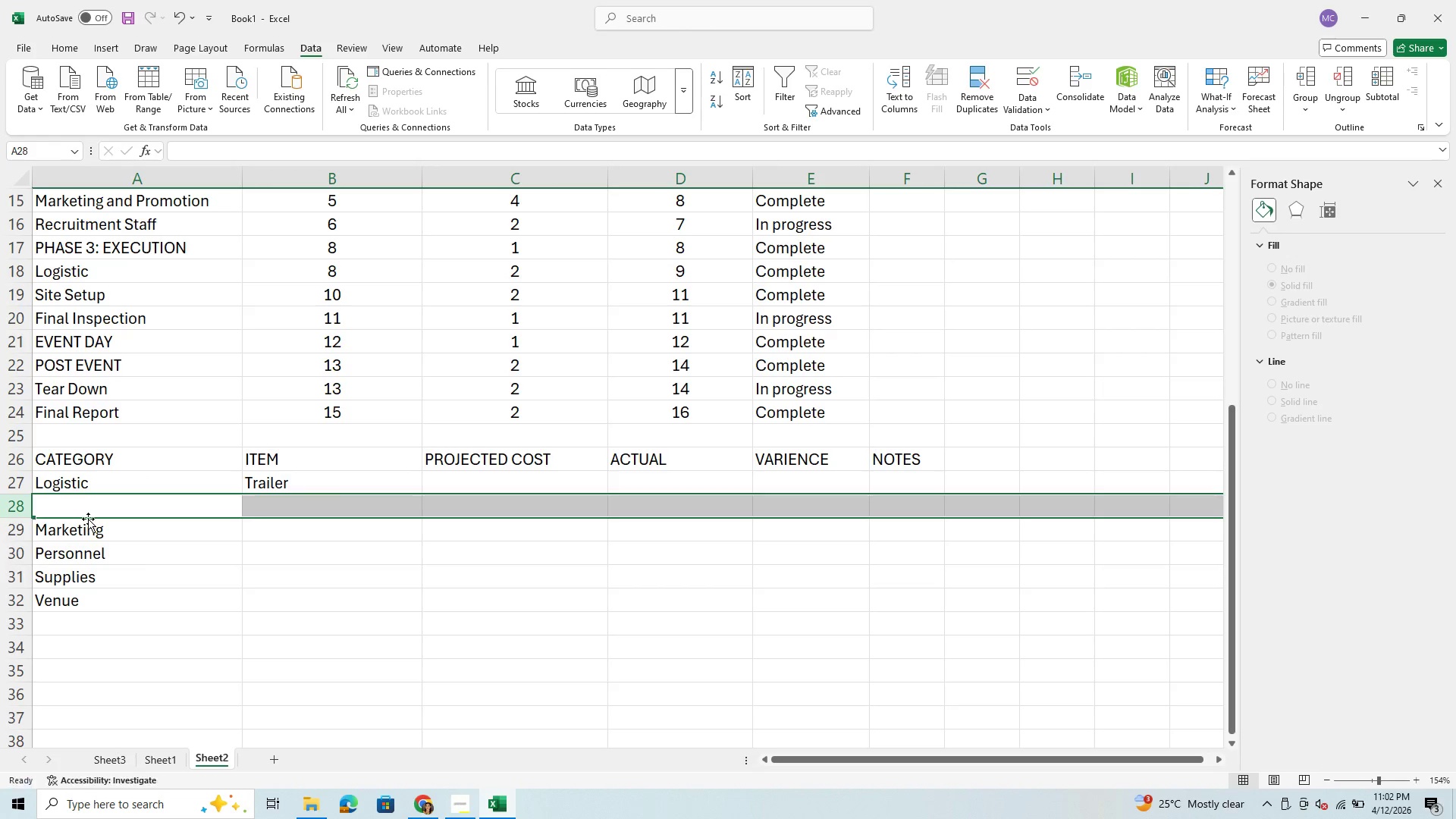 
left_click([95, 508])
 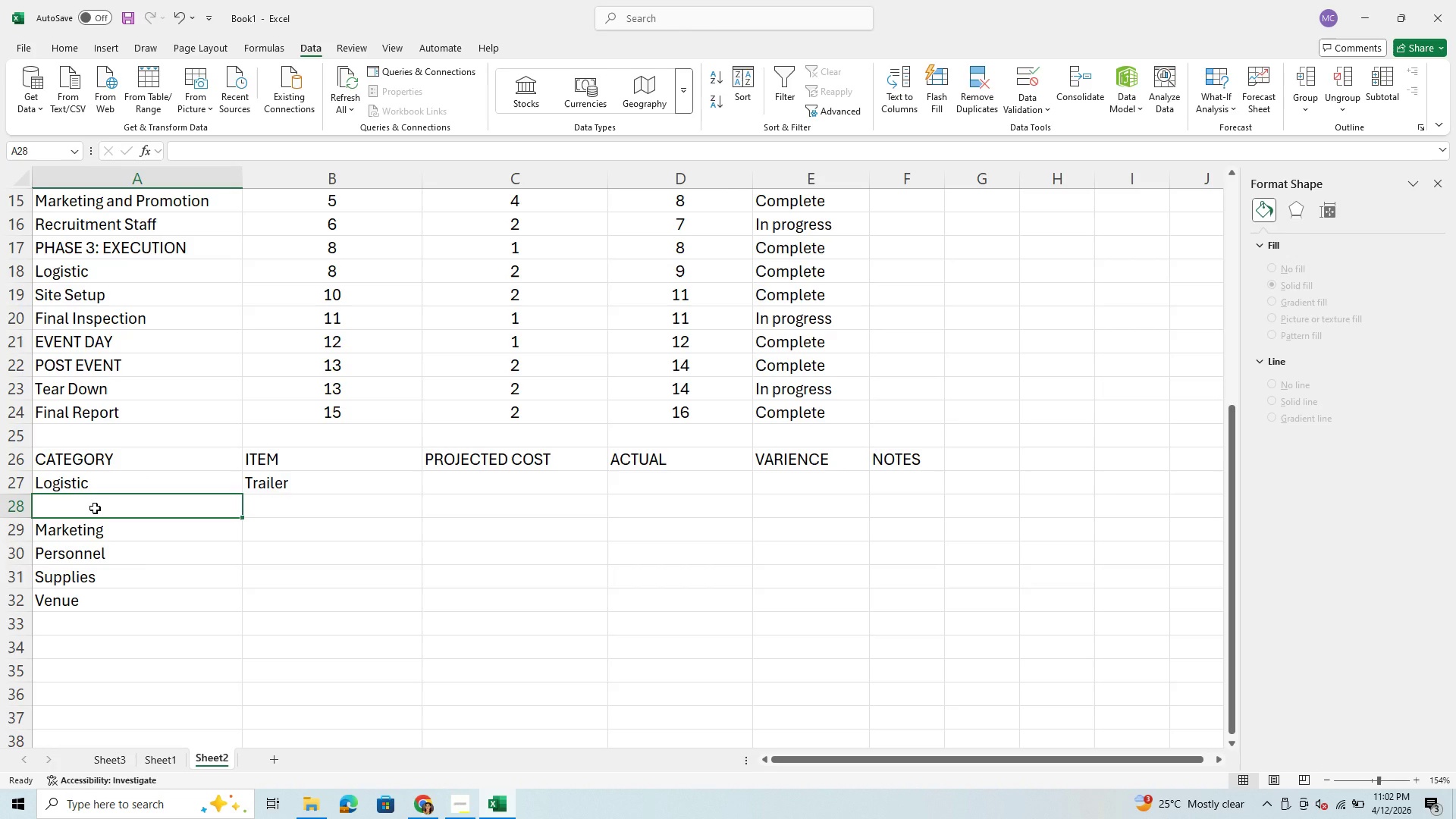 
type(lo)
 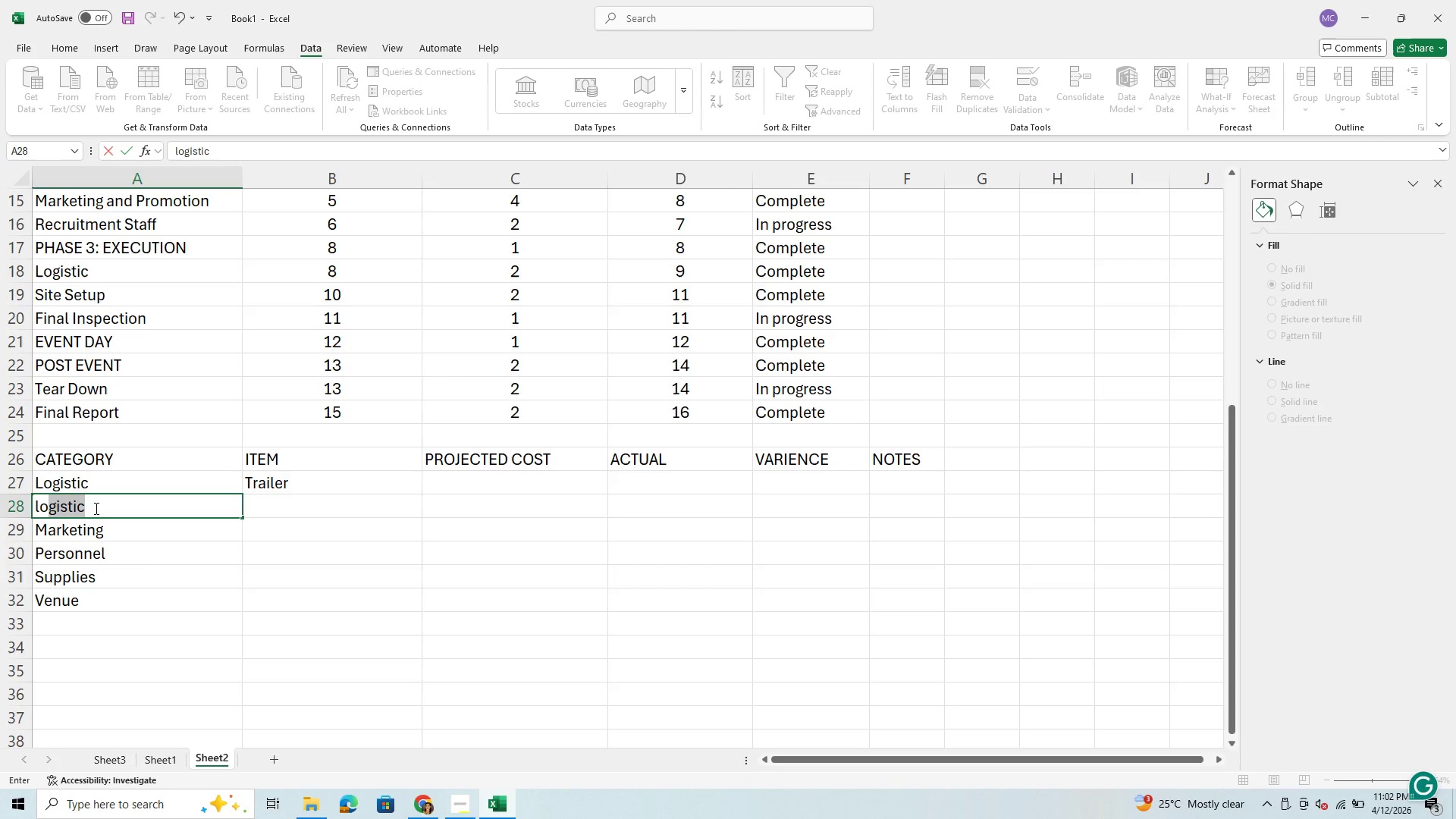 
key(Enter)
 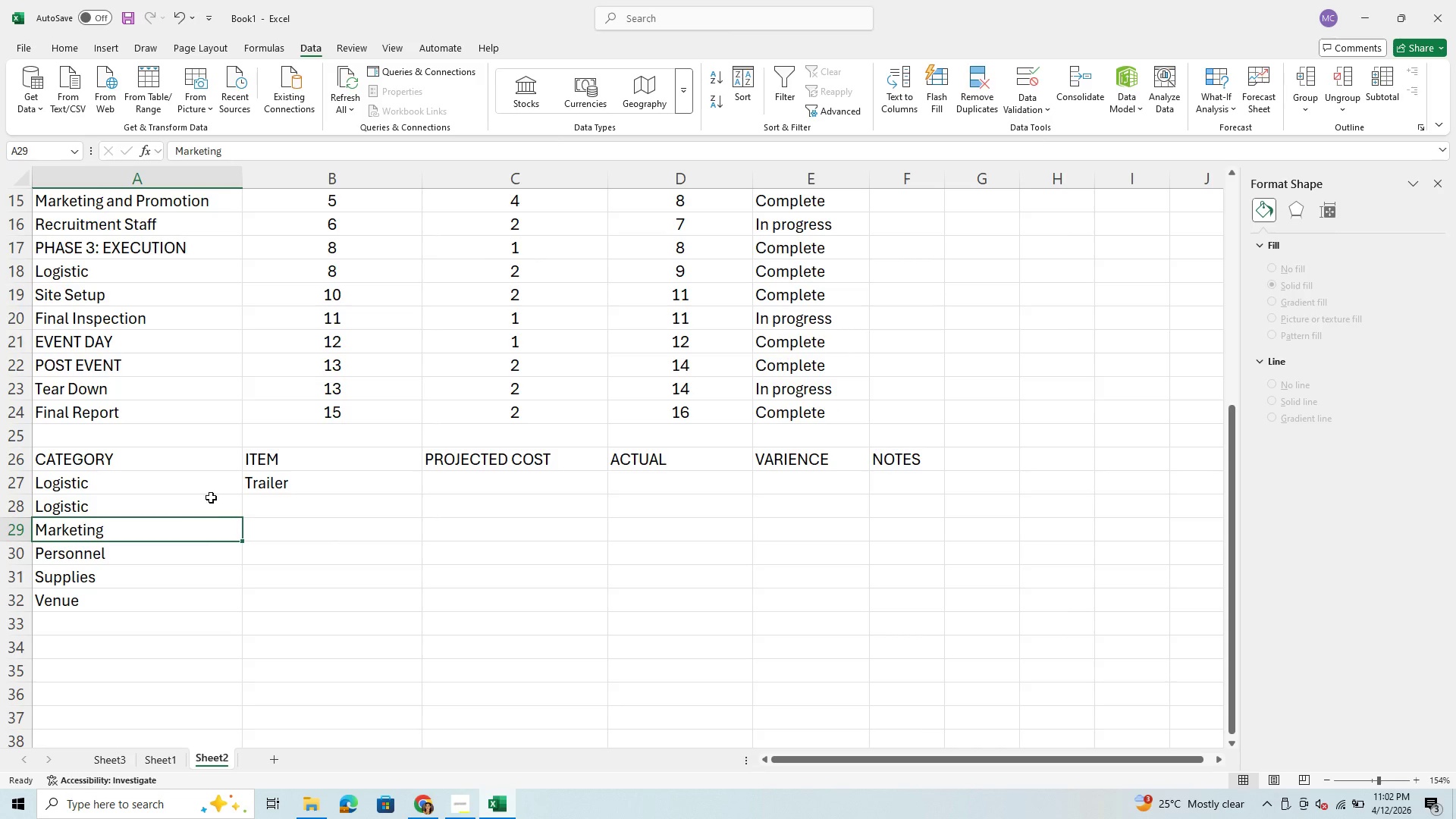 
left_click([259, 507])
 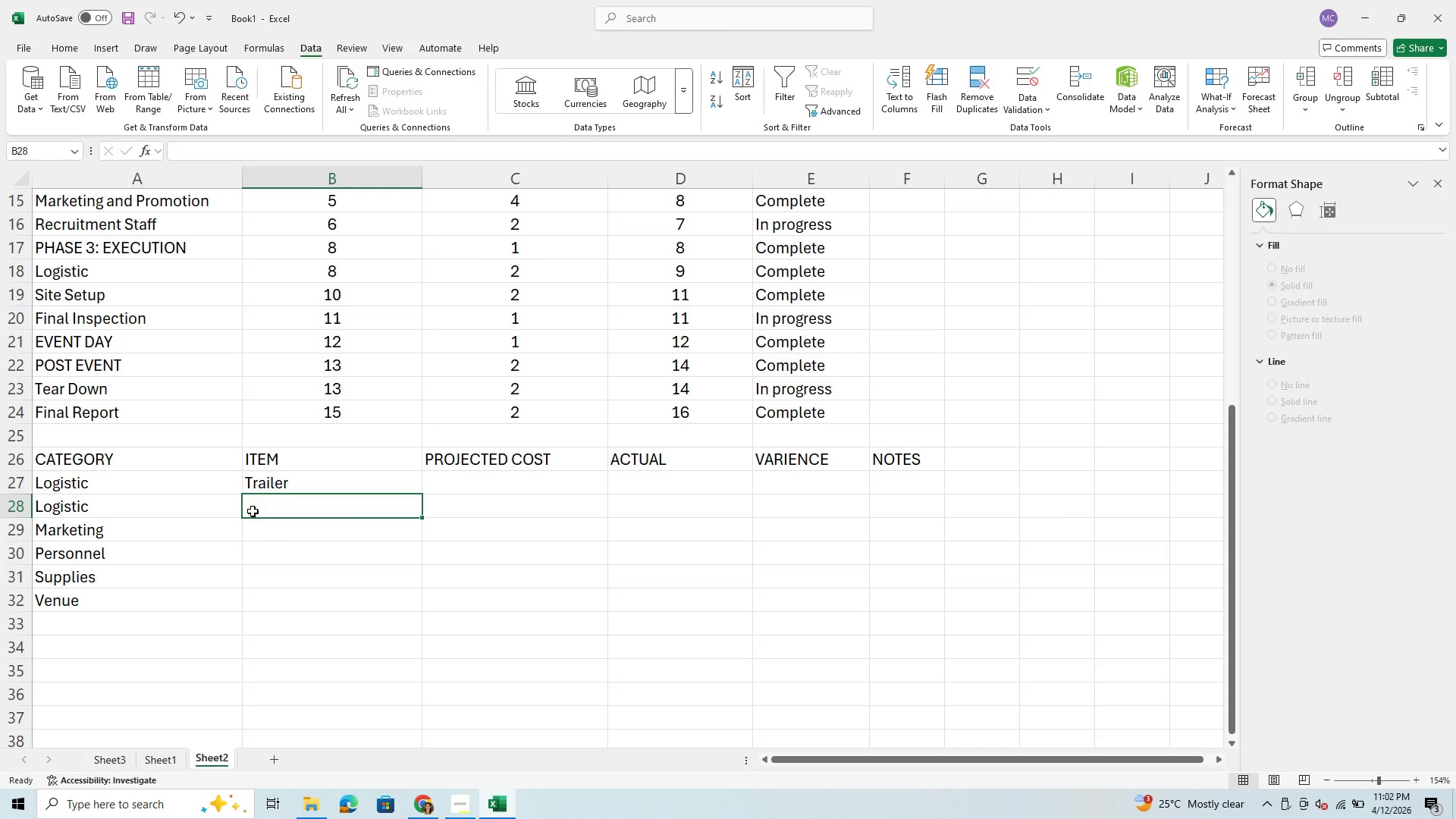 
type(Fuel Signage)
 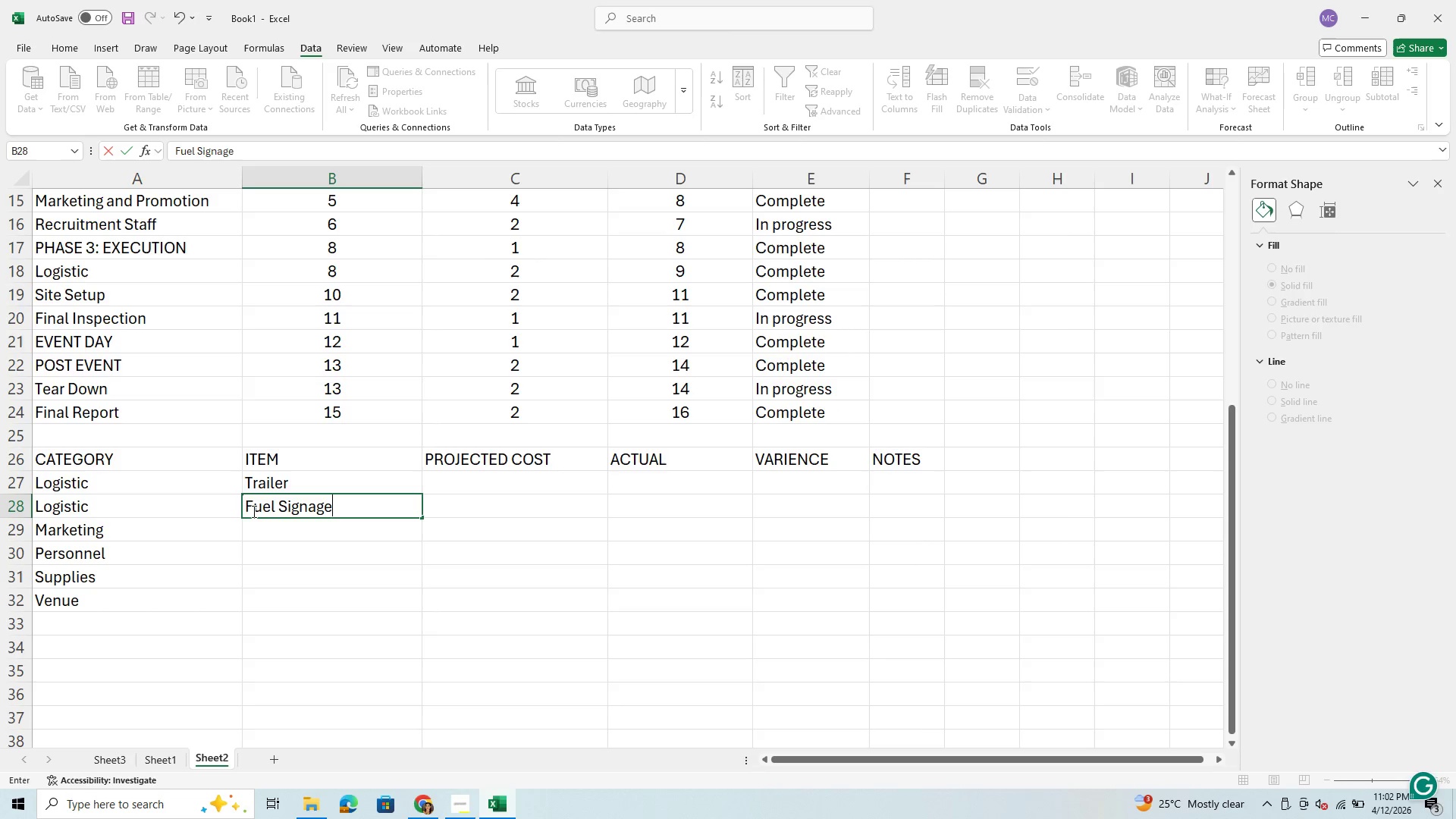 
key(Enter)
 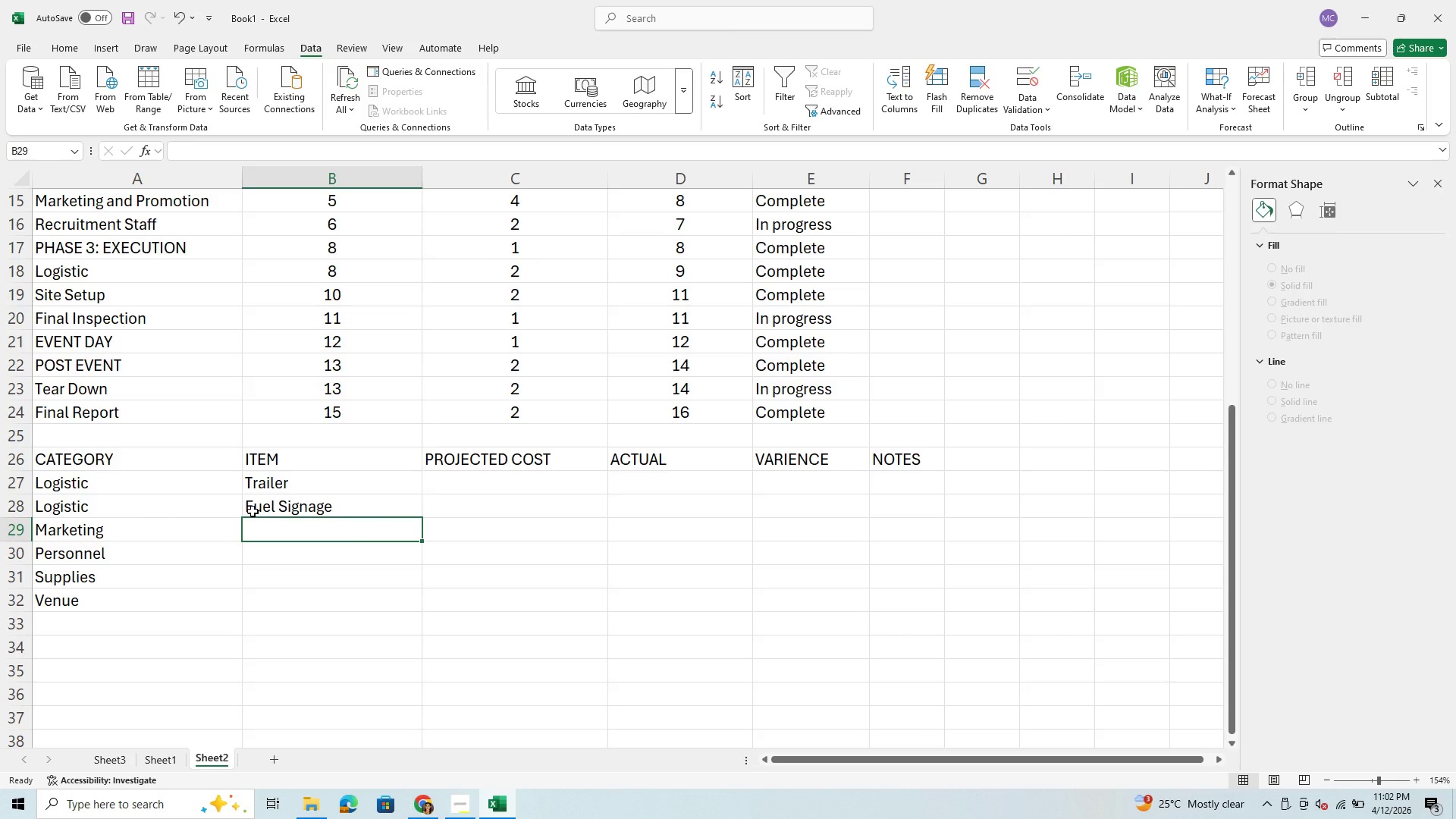 
type(I)
key(Backspace)
type(On-site )
 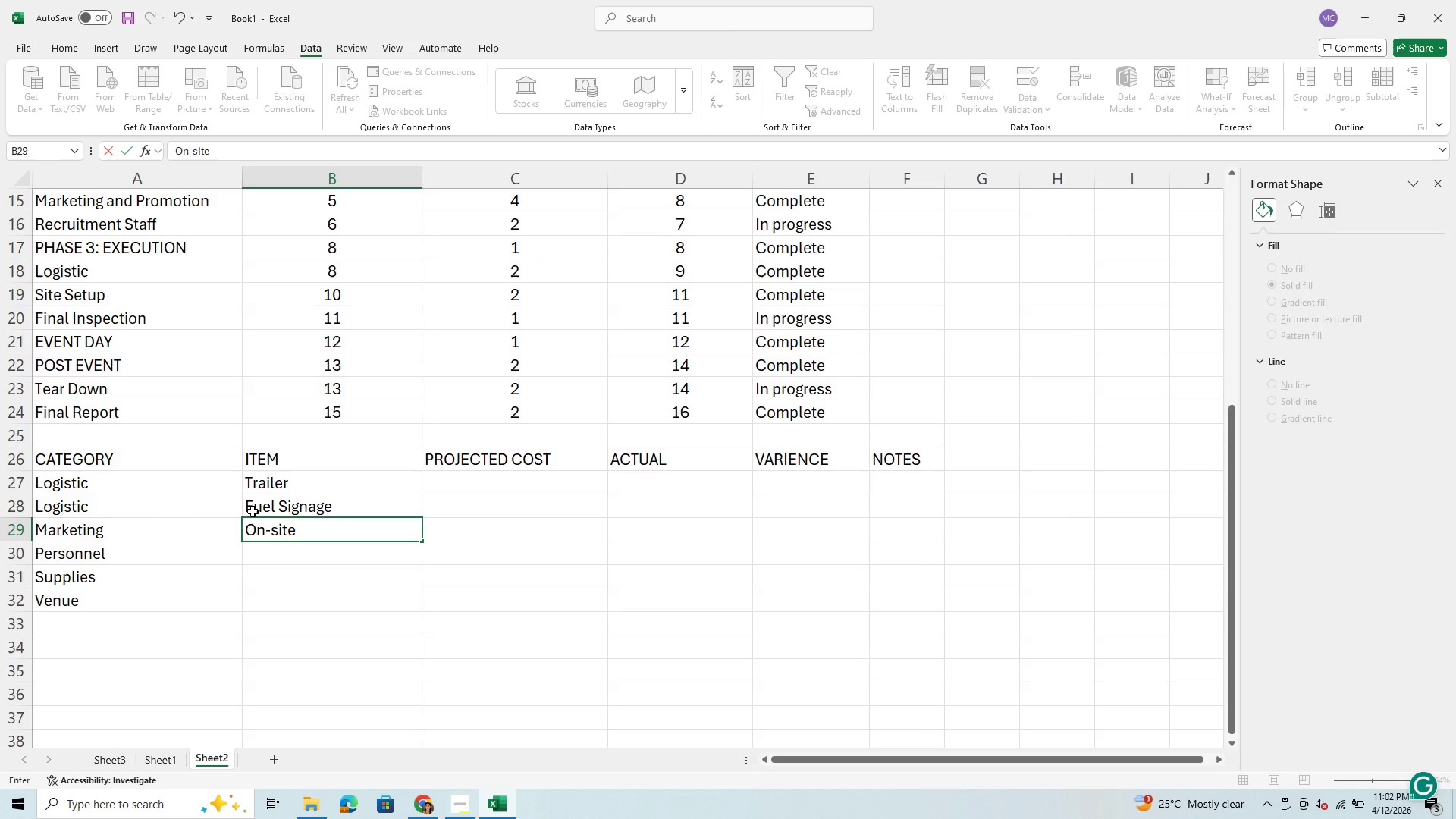 
type(Technician)
 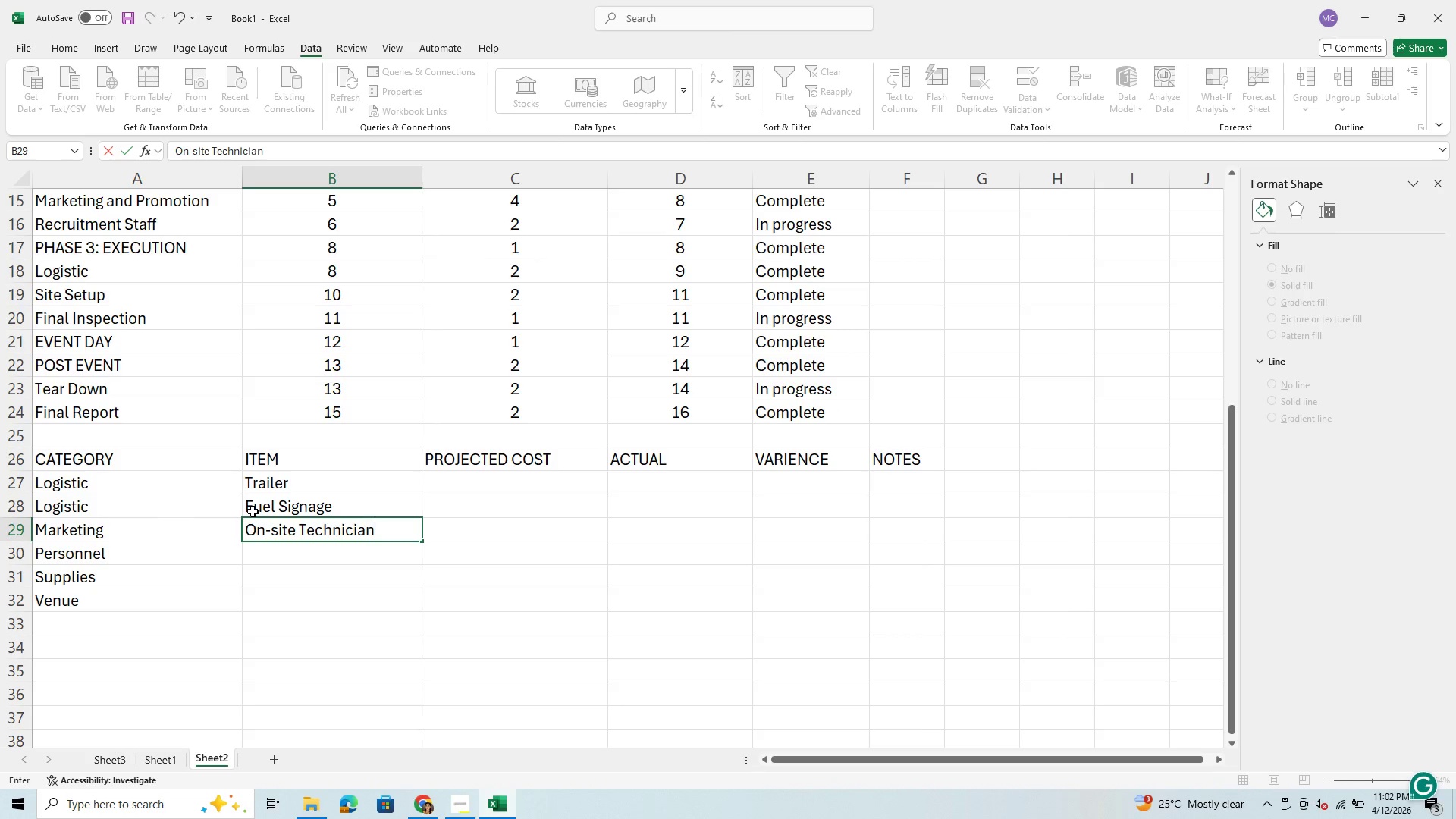 
wait(5.94)
 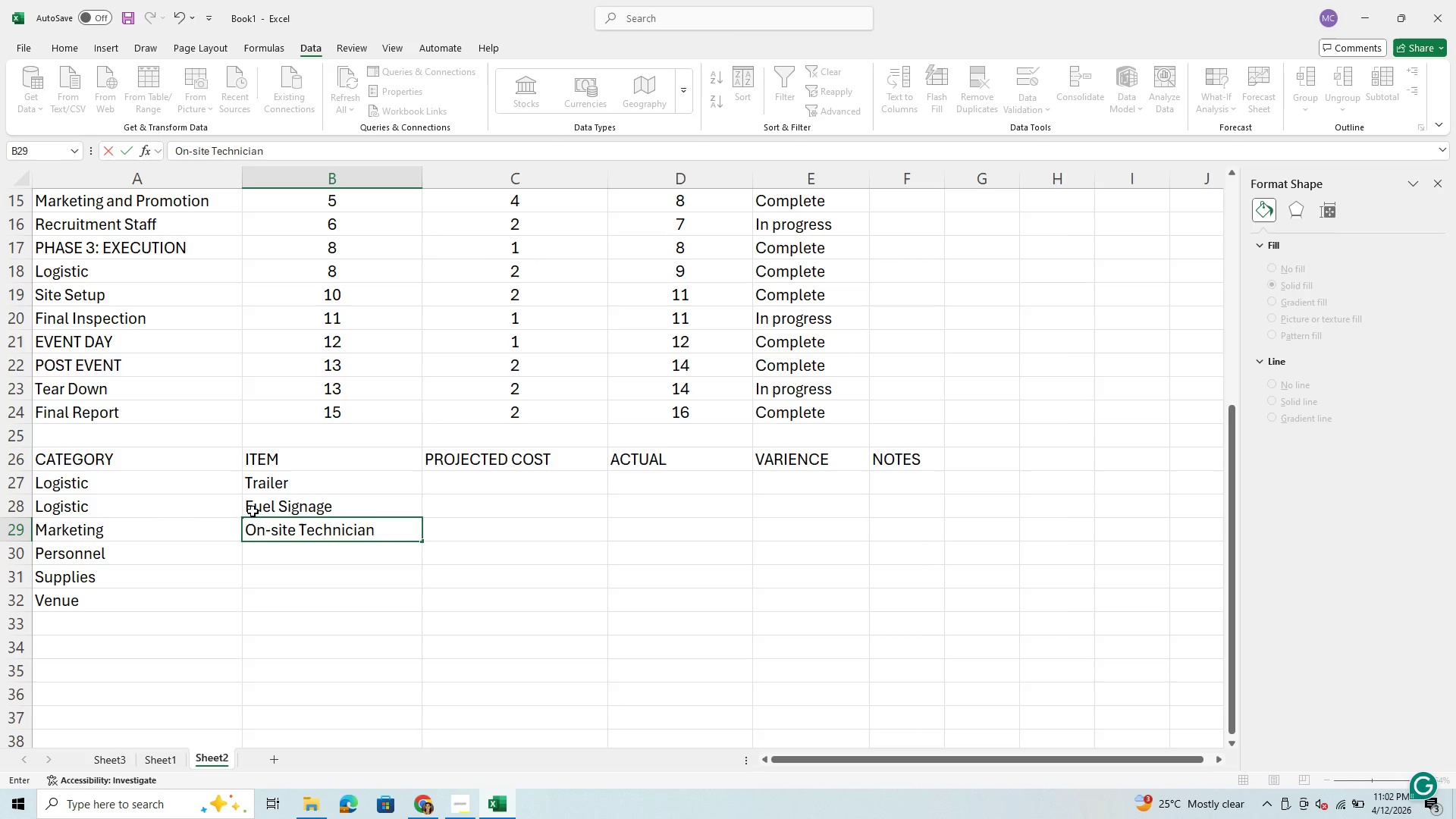 
key(S)
 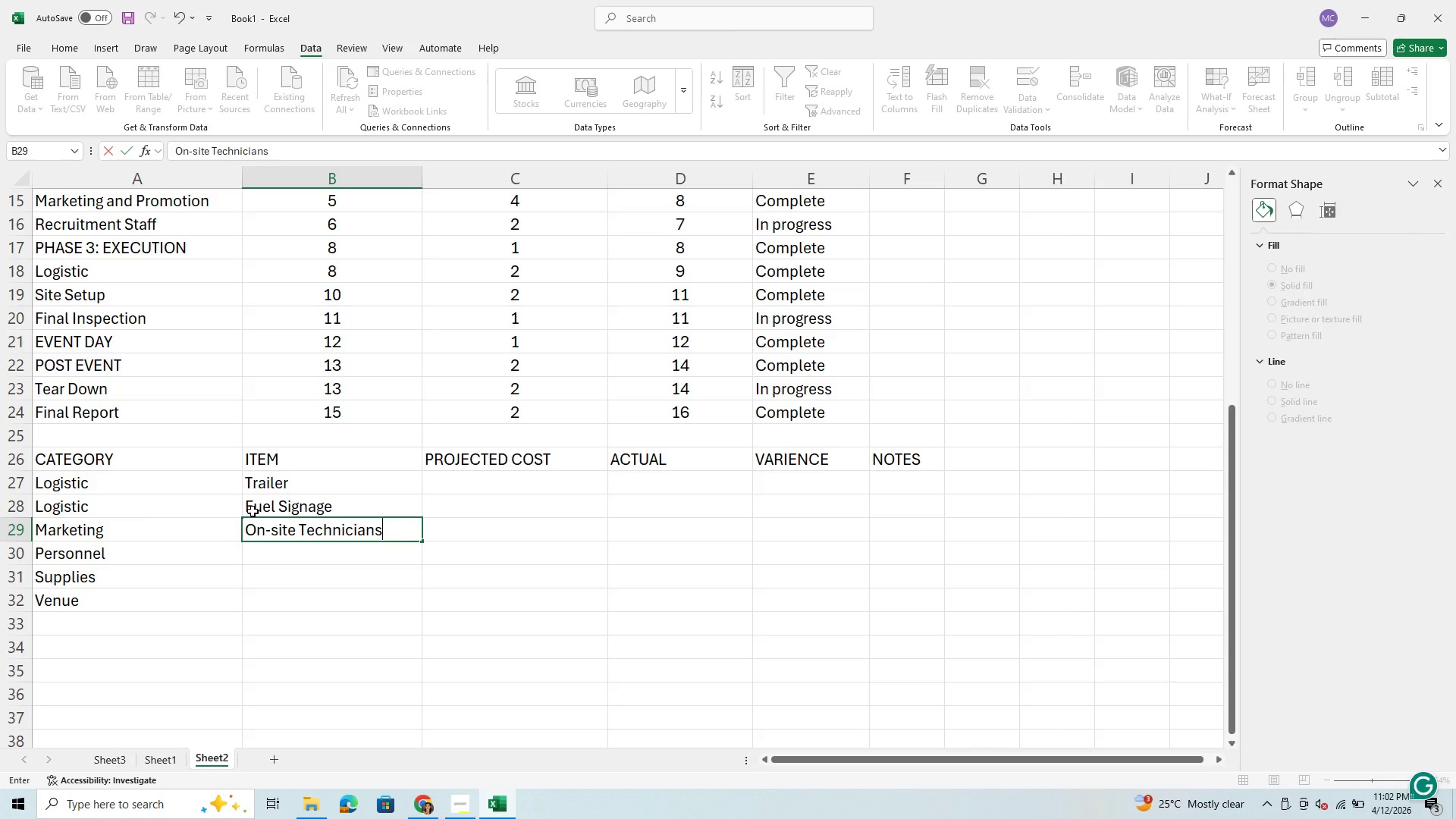 
key(Enter)
 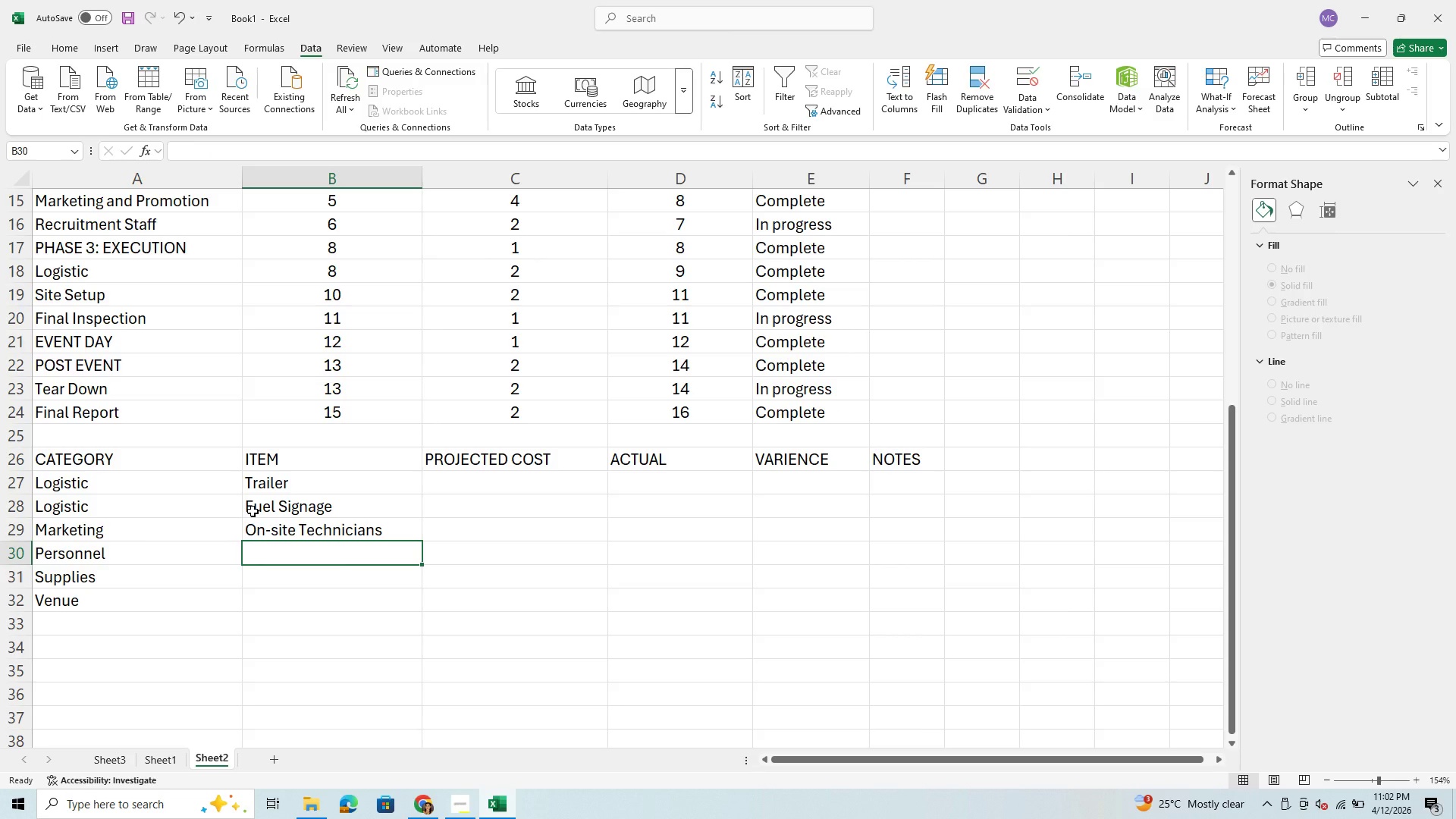 
key(ArrowUp)
 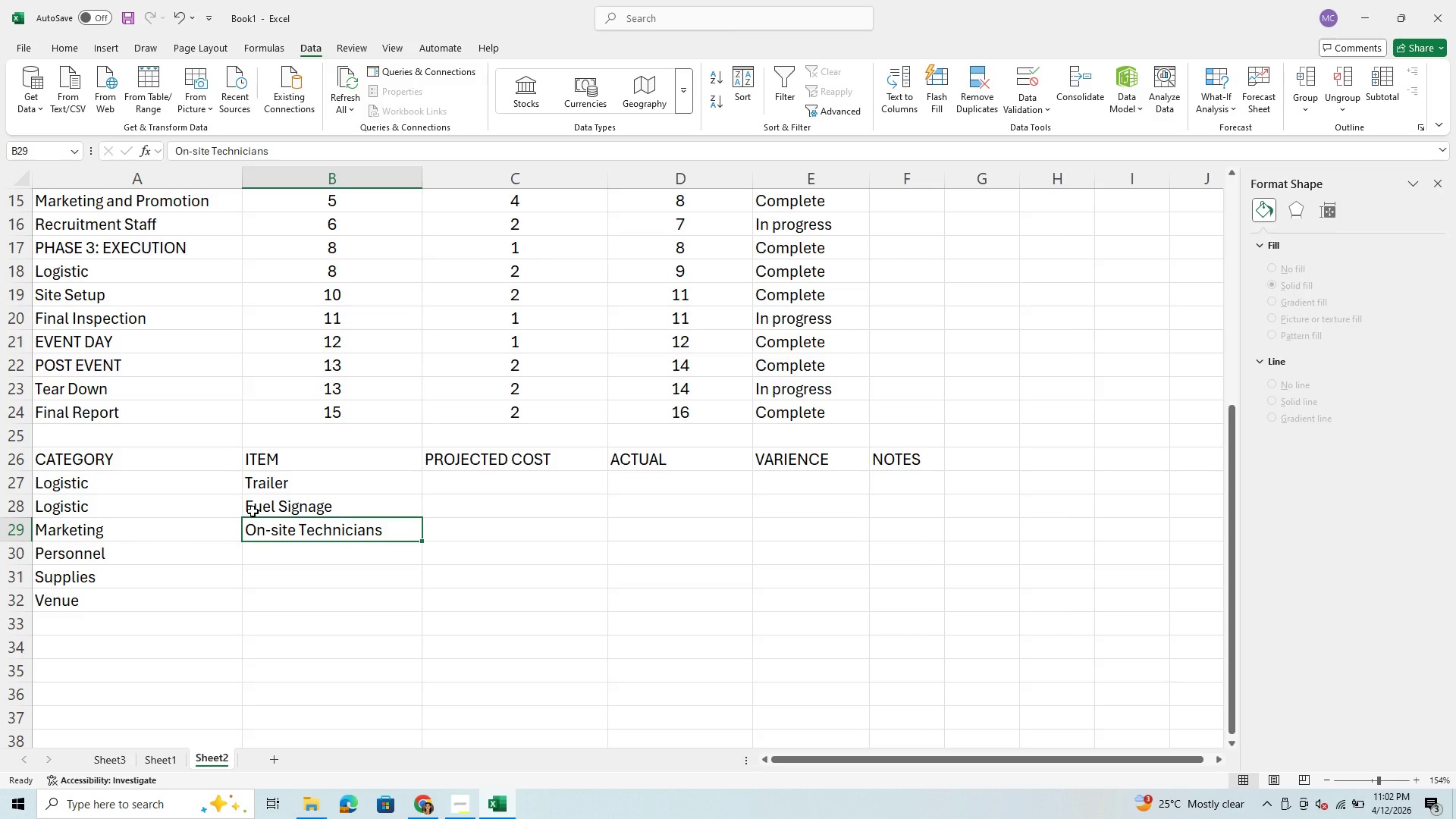 
key(Control+X)
 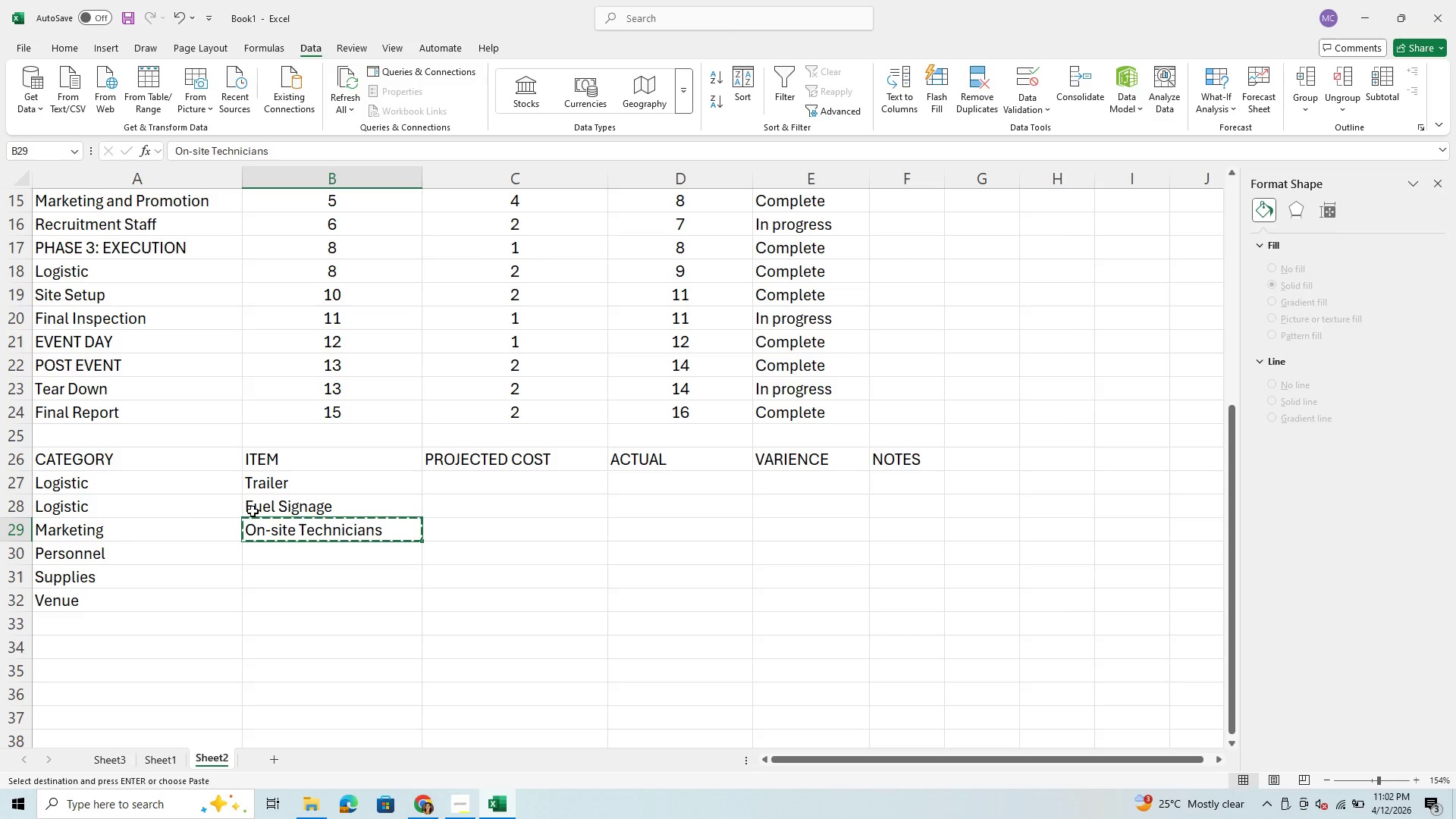 
key(ArrowDown)
 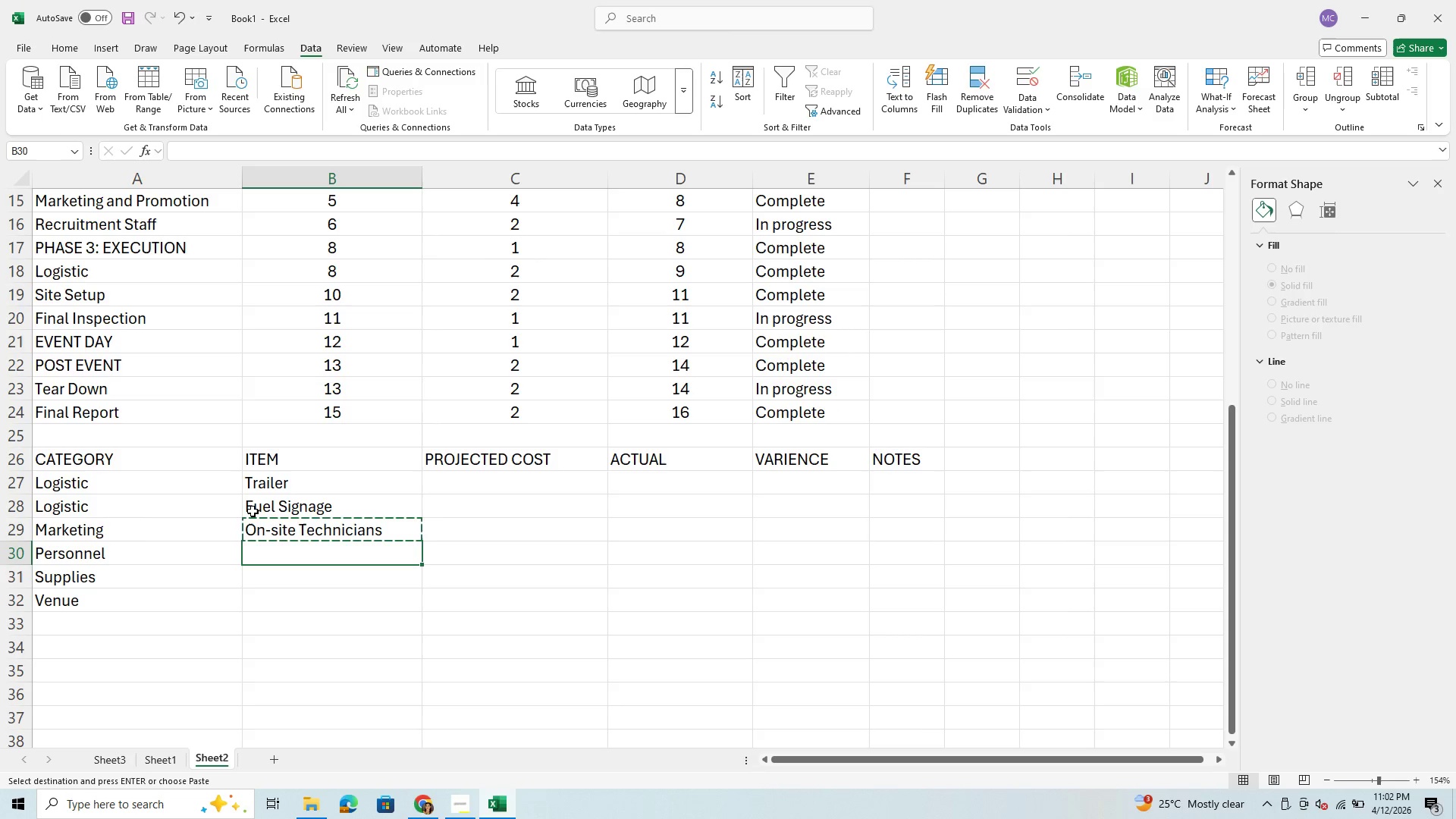 
key(Control+V)
 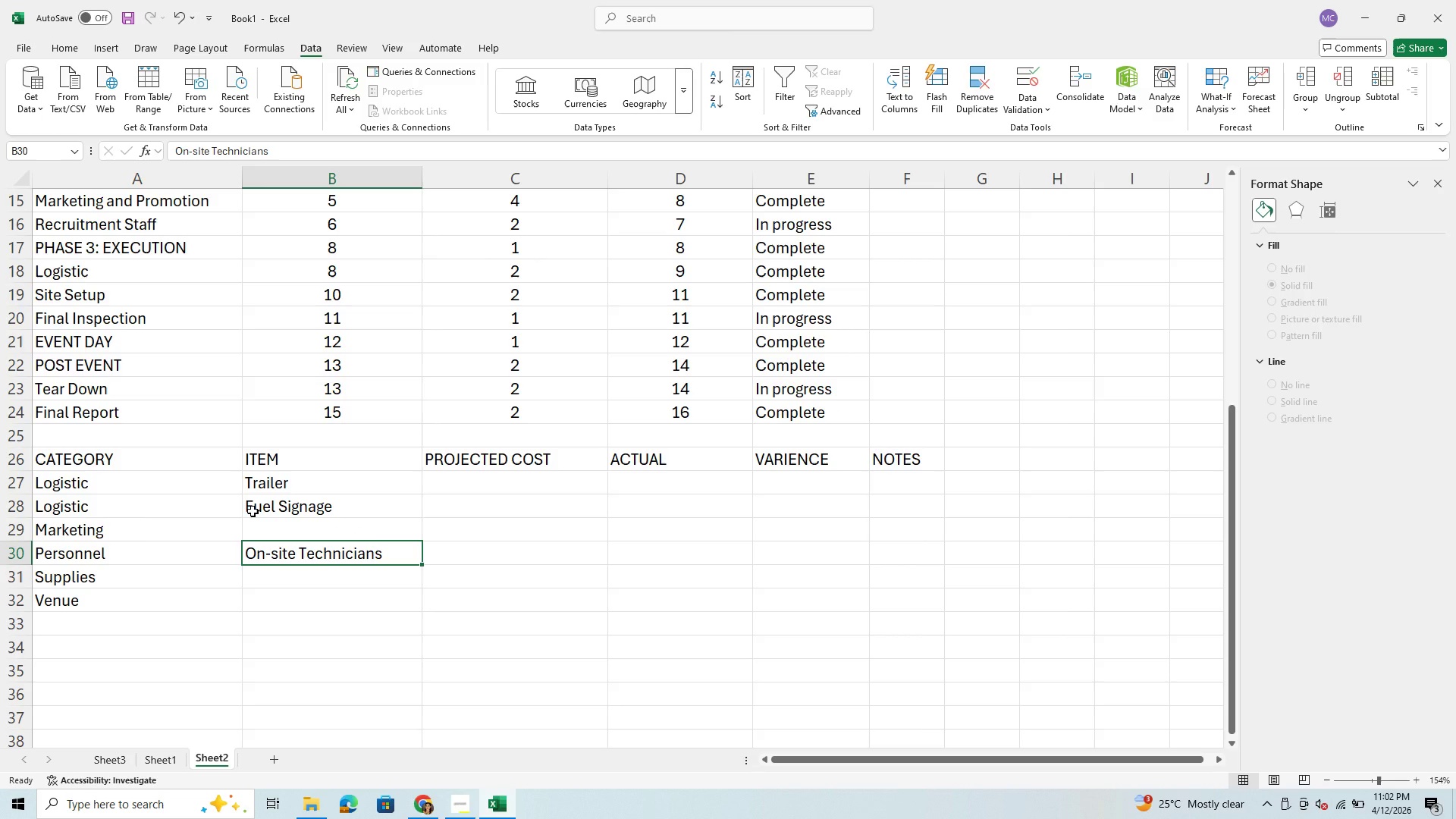 
key(ArrowUp)
 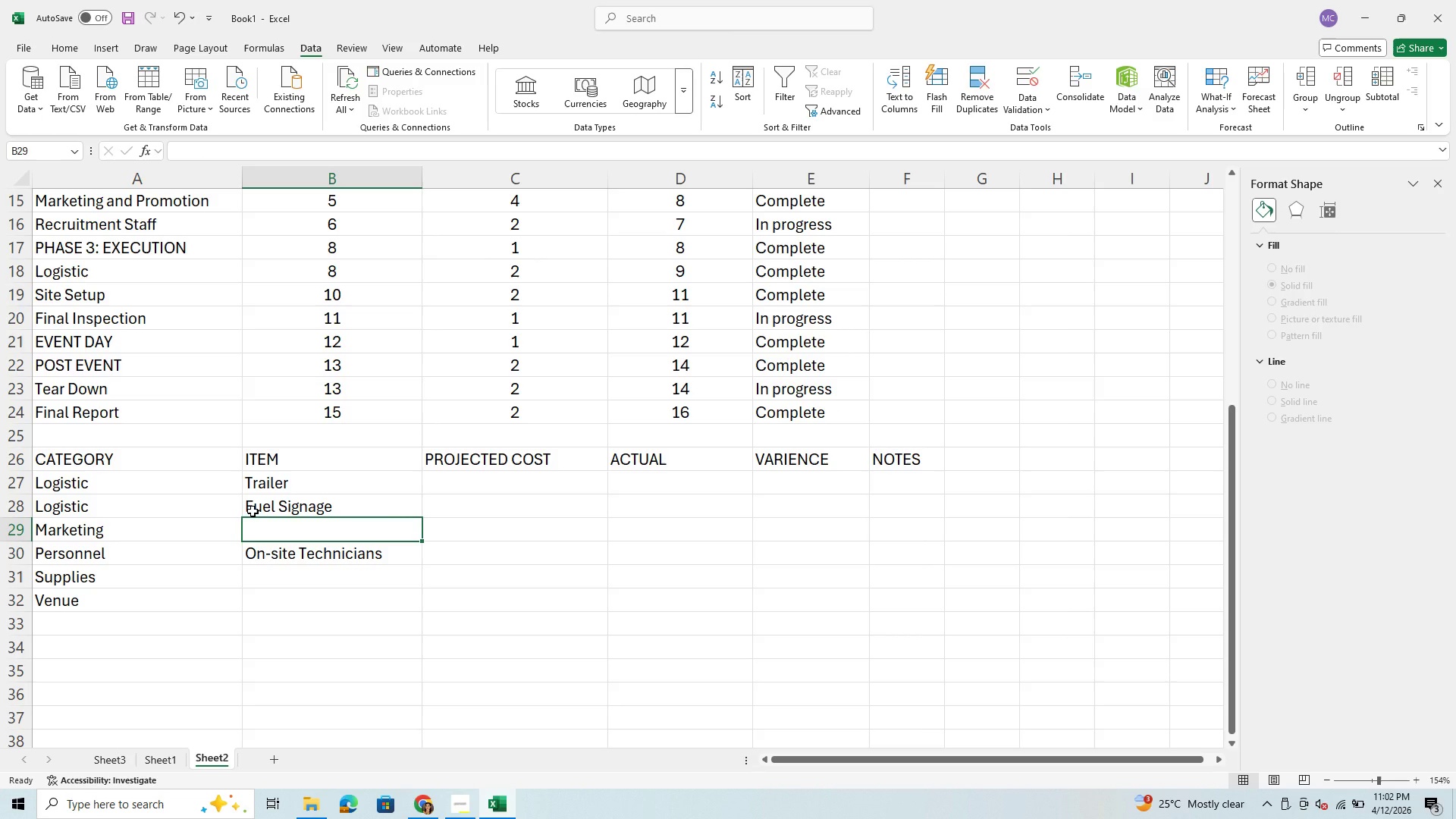 
key(ArrowUp)
 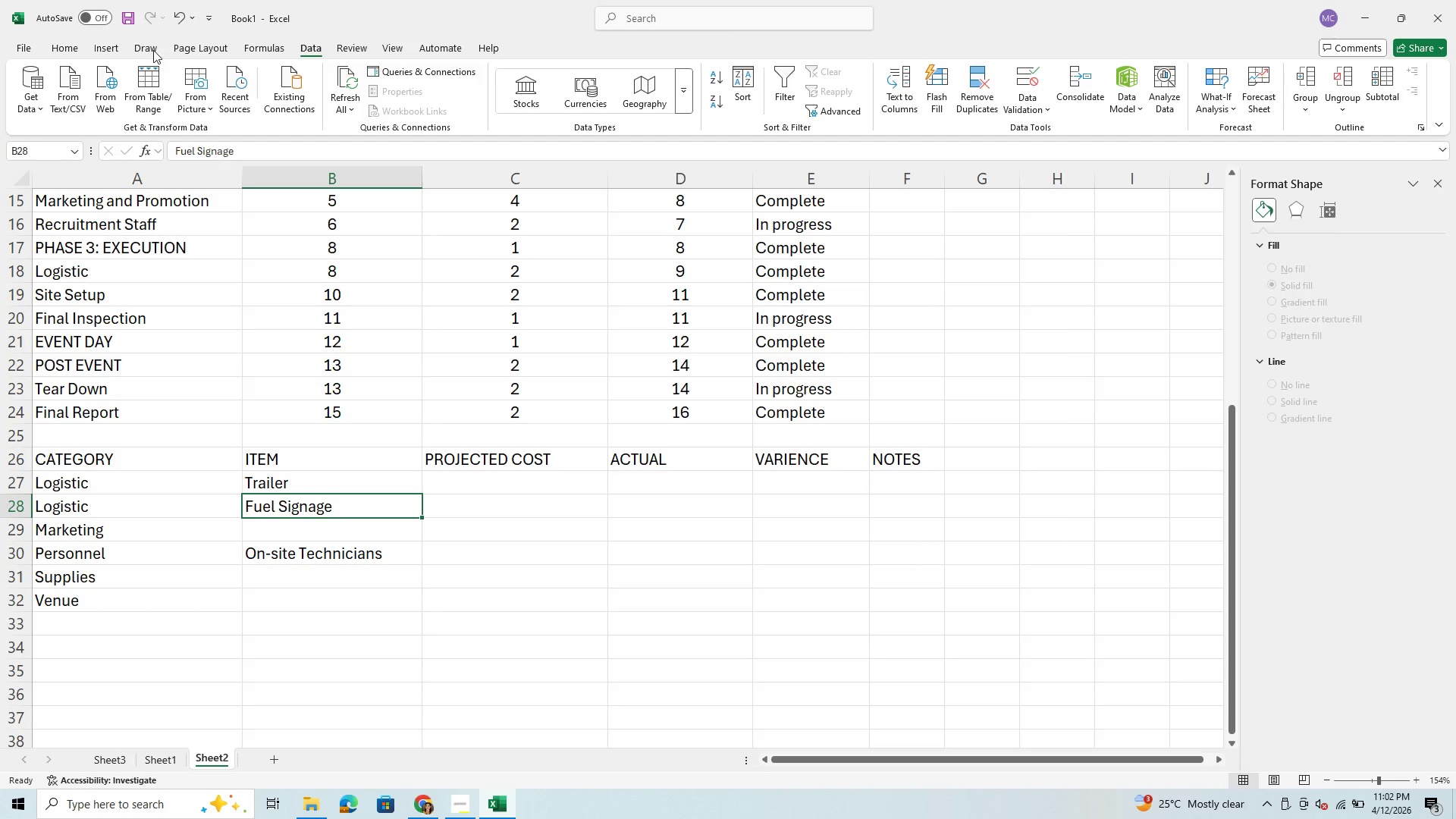 
wait(5.62)
 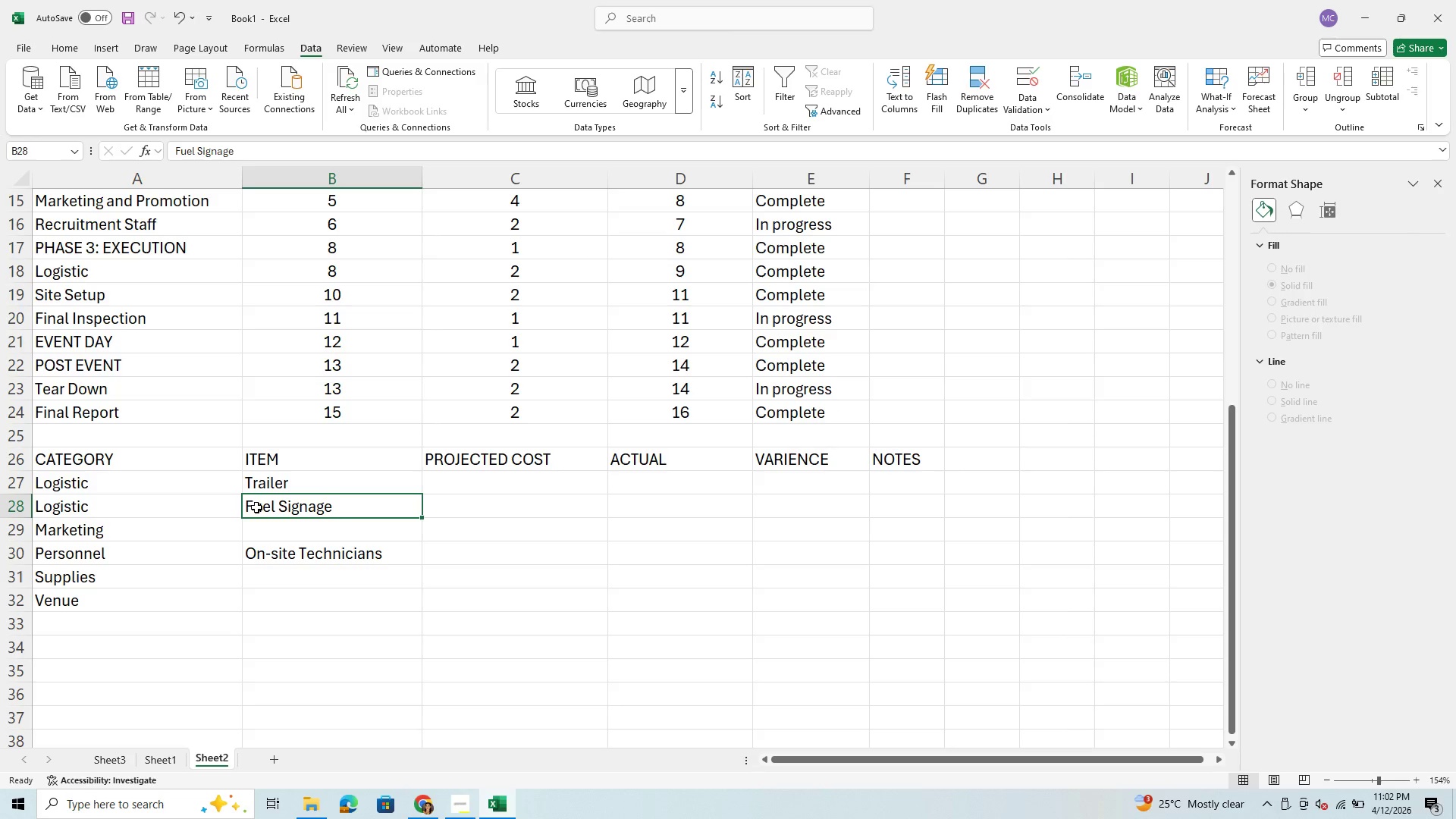 
left_click_drag(start_coordinate=[194, 152], to_coordinate=[266, 168])
 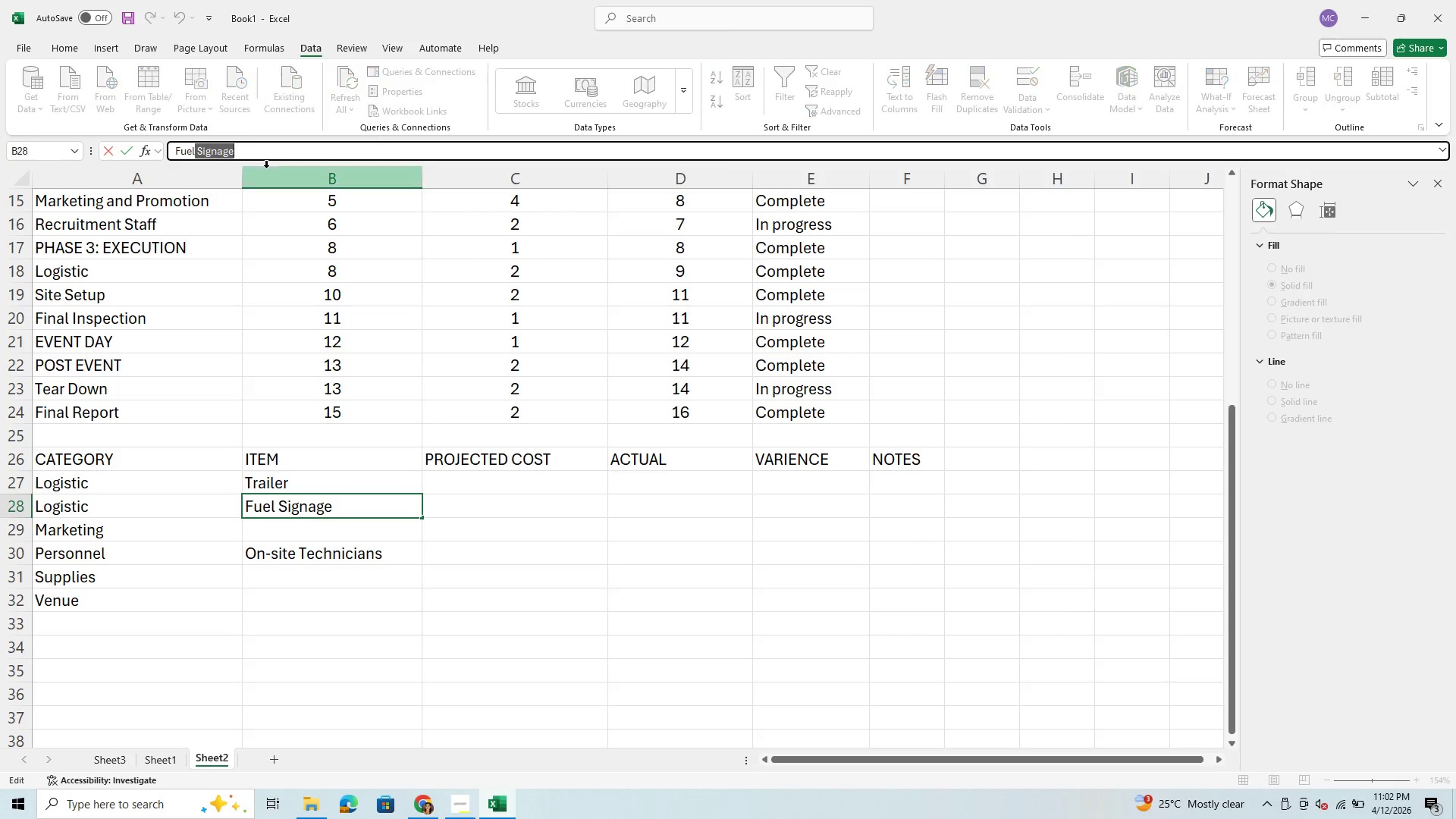 
key(Control+X)
 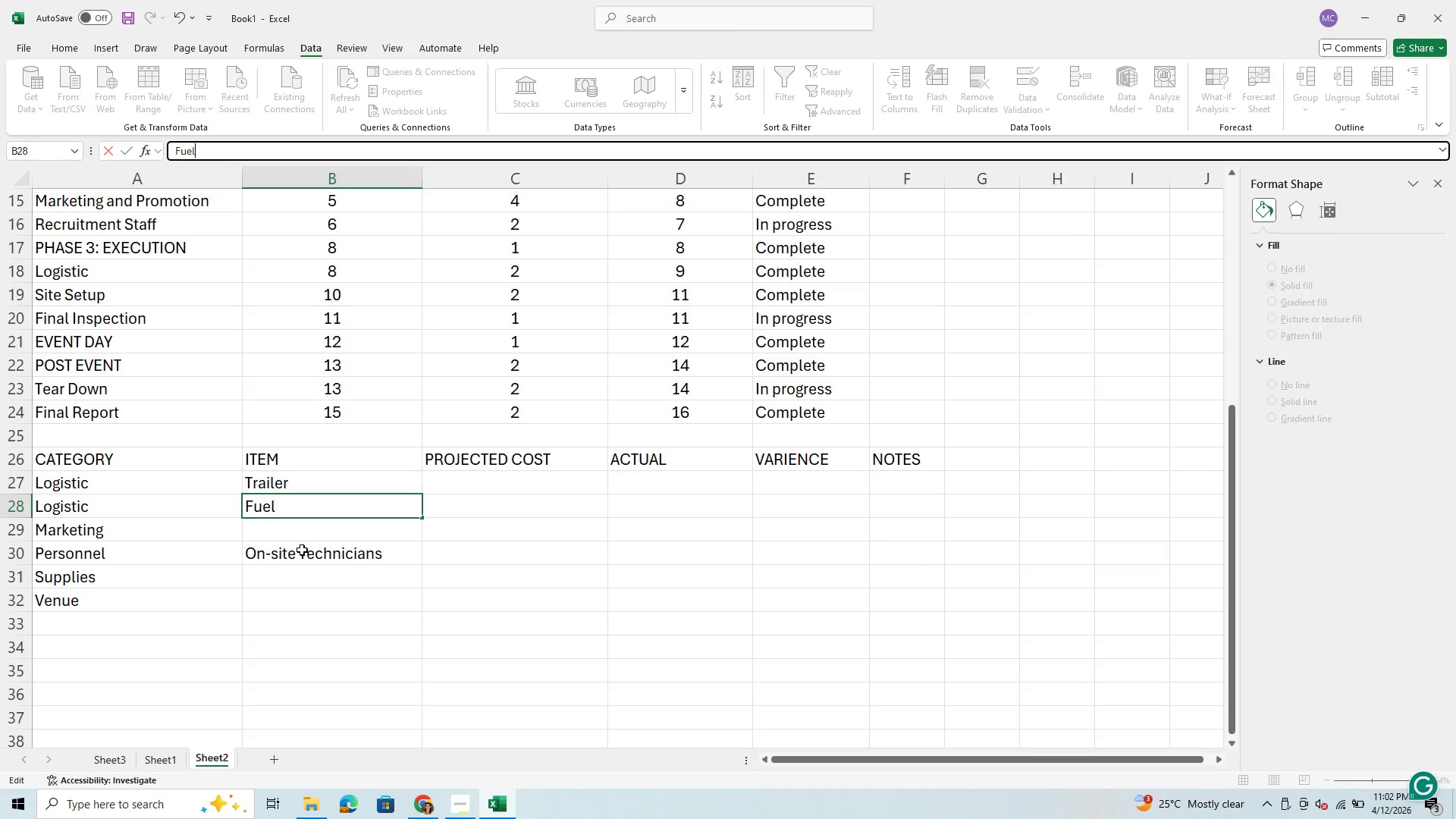 
left_click([300, 529])
 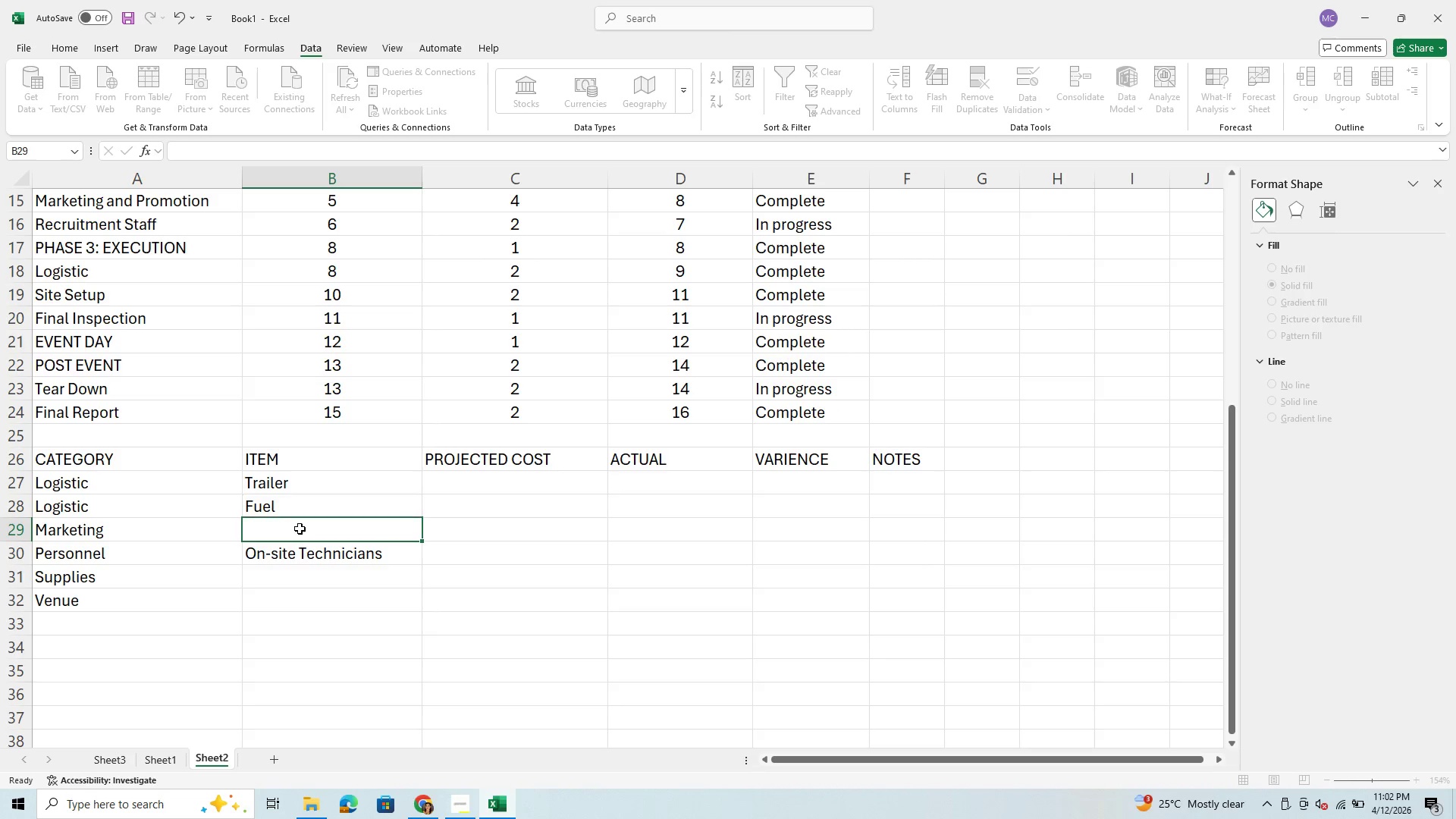 
key(Control+V)
 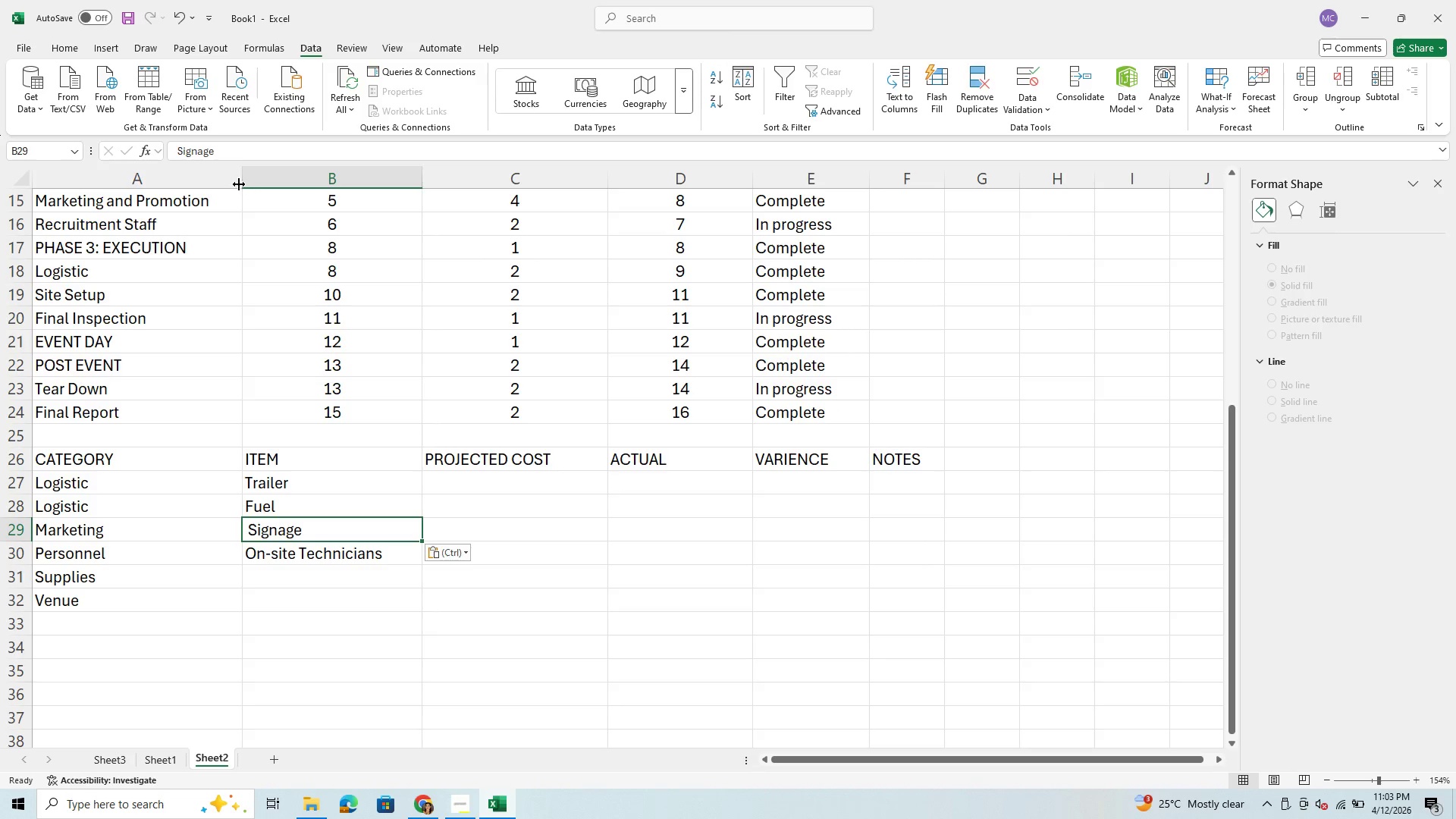 
left_click([177, 148])
 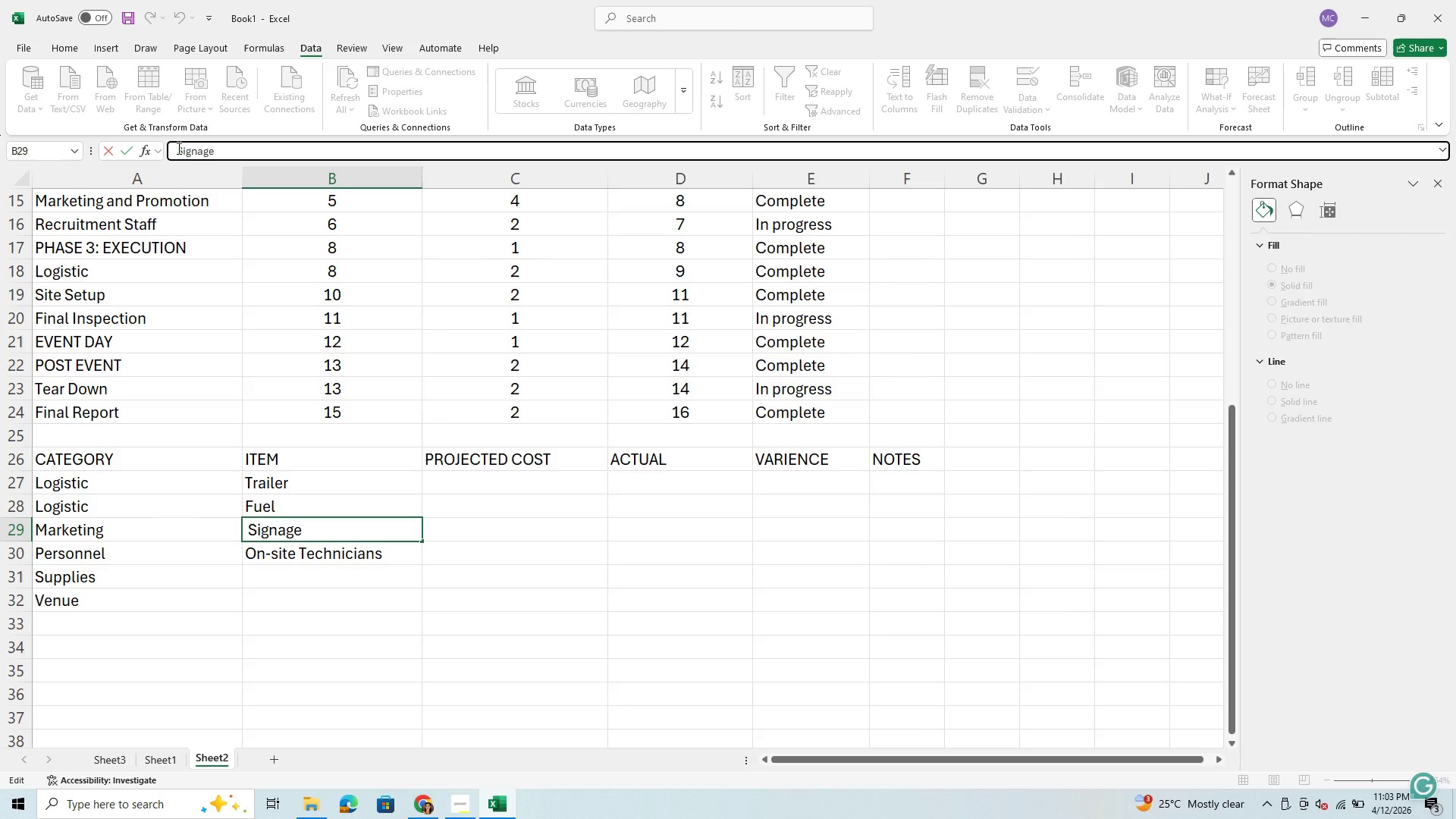 
key(Backspace)
 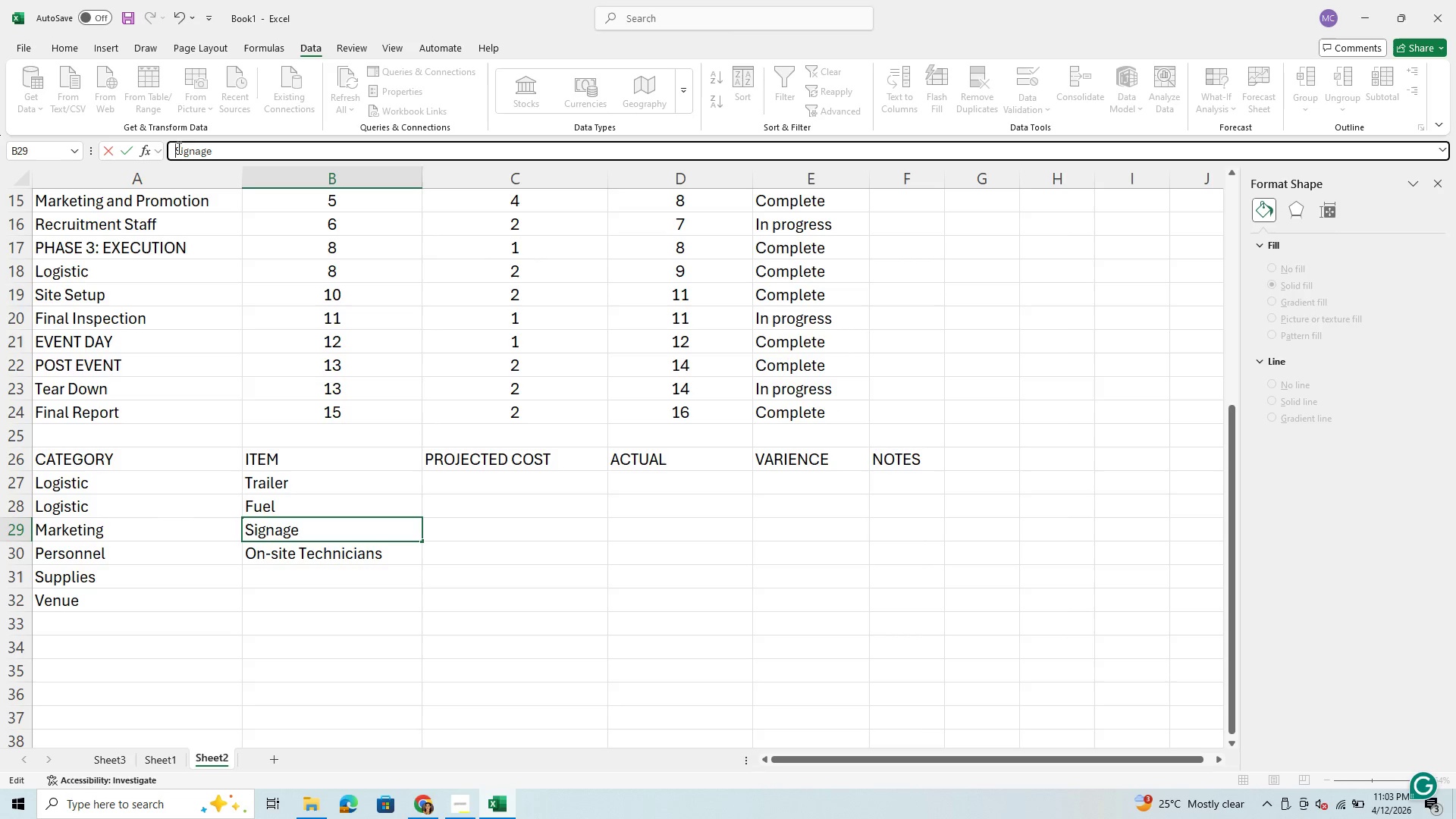 
key(Backspace)
 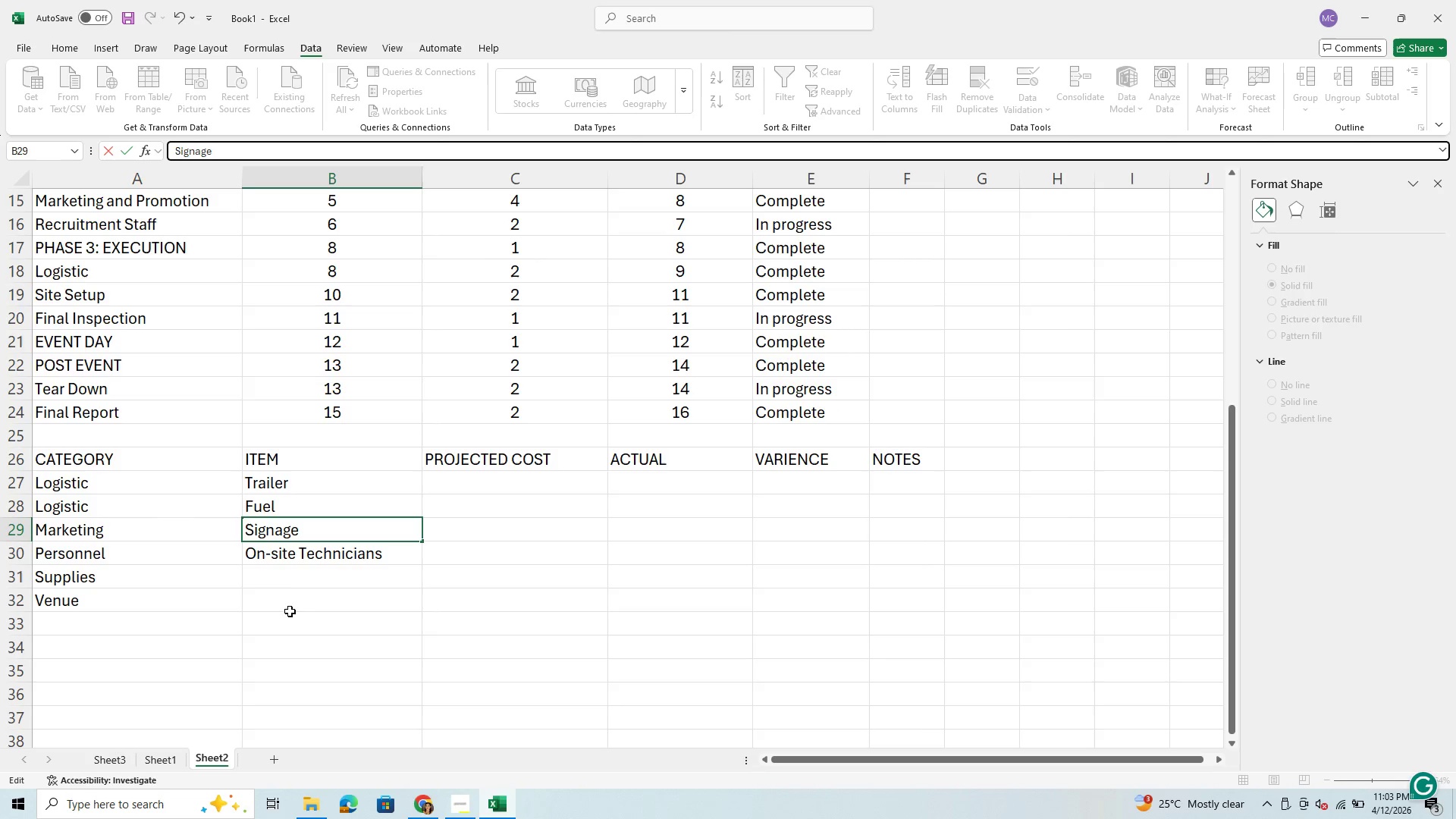 
left_click([293, 576])
 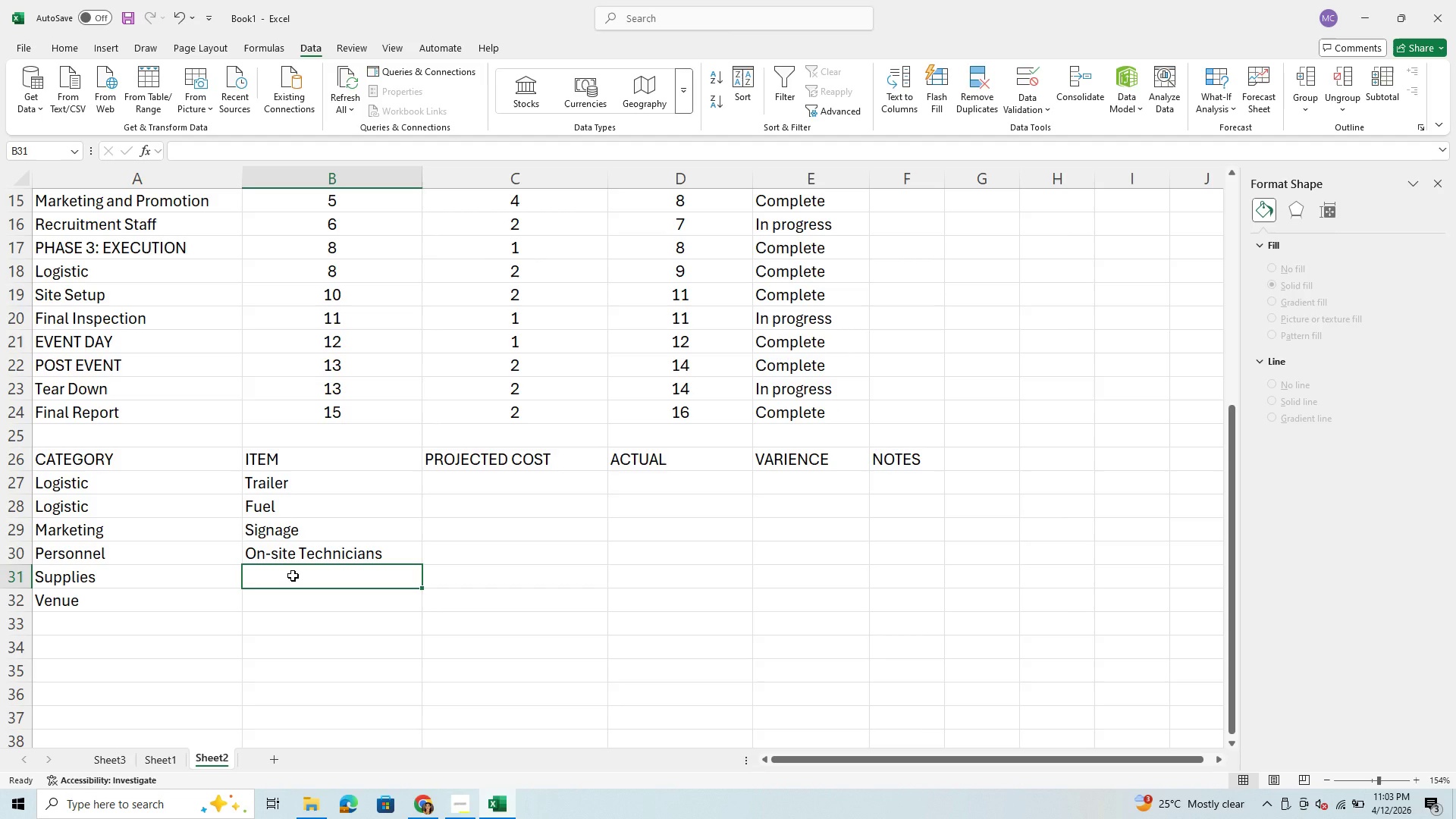 
type(Wxes)
key(Backspace)
key(Backspace)
key(Backspace)
type(axes)
 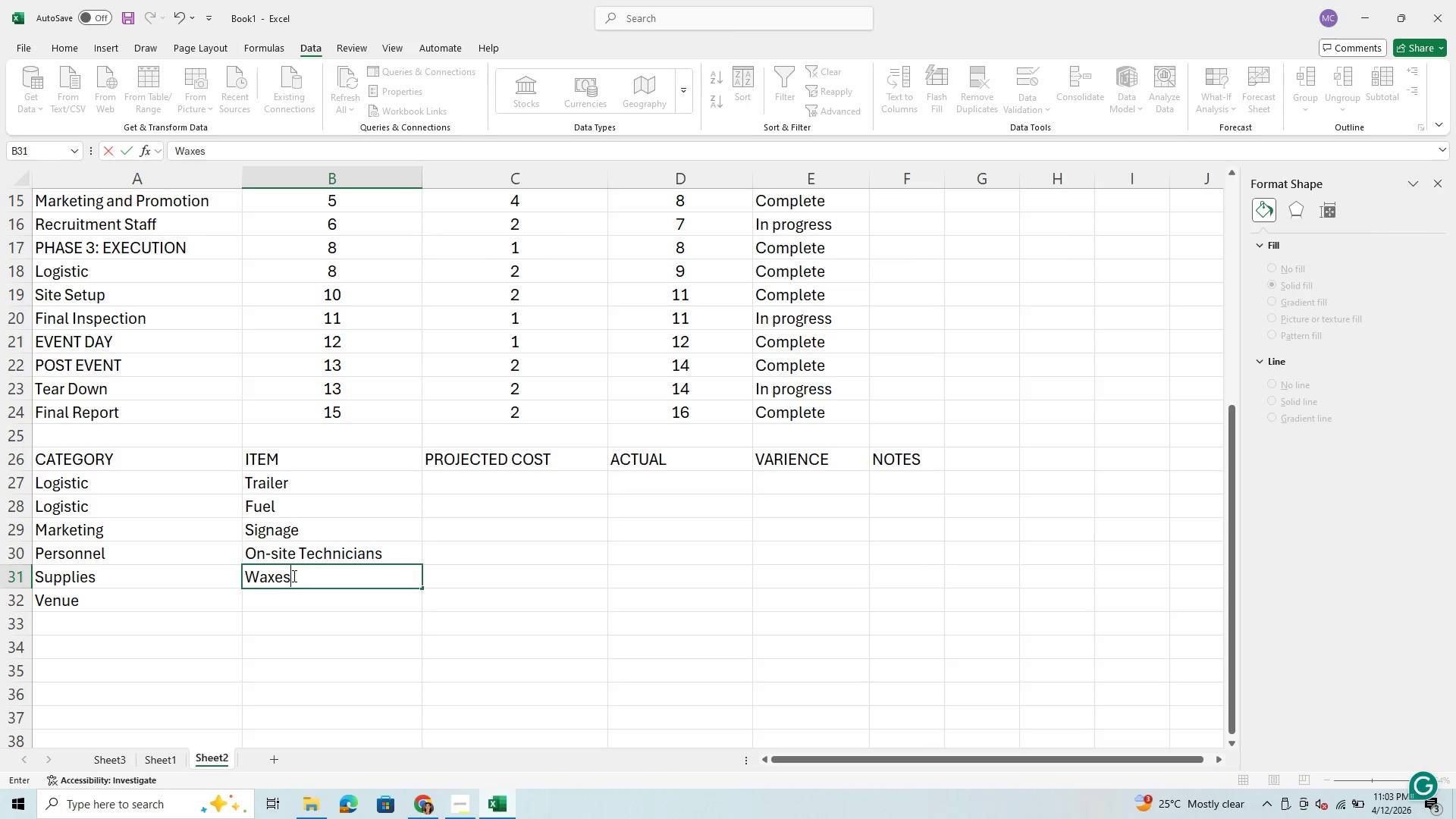 
key(Enter)
 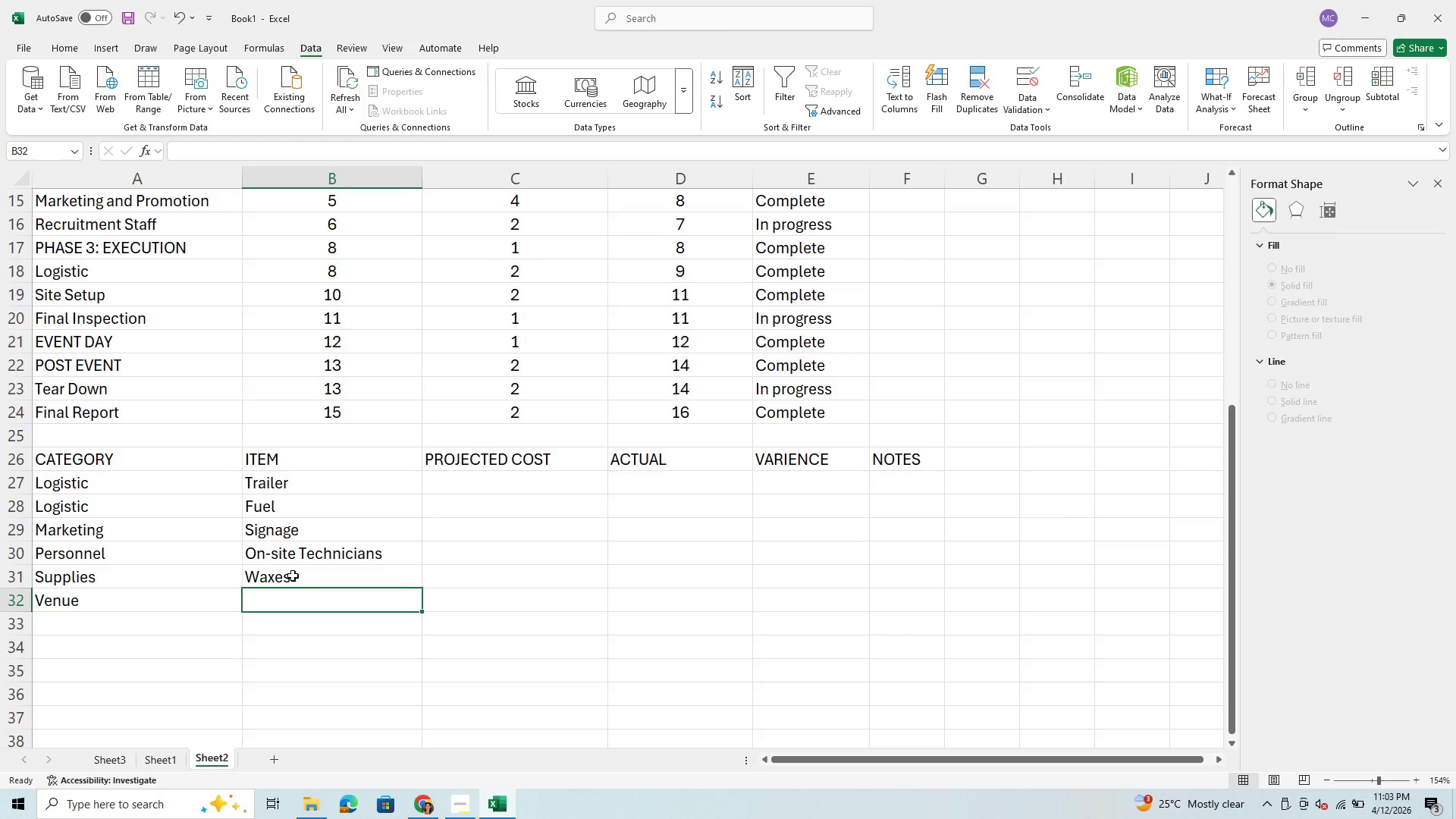 
type(Rent)
 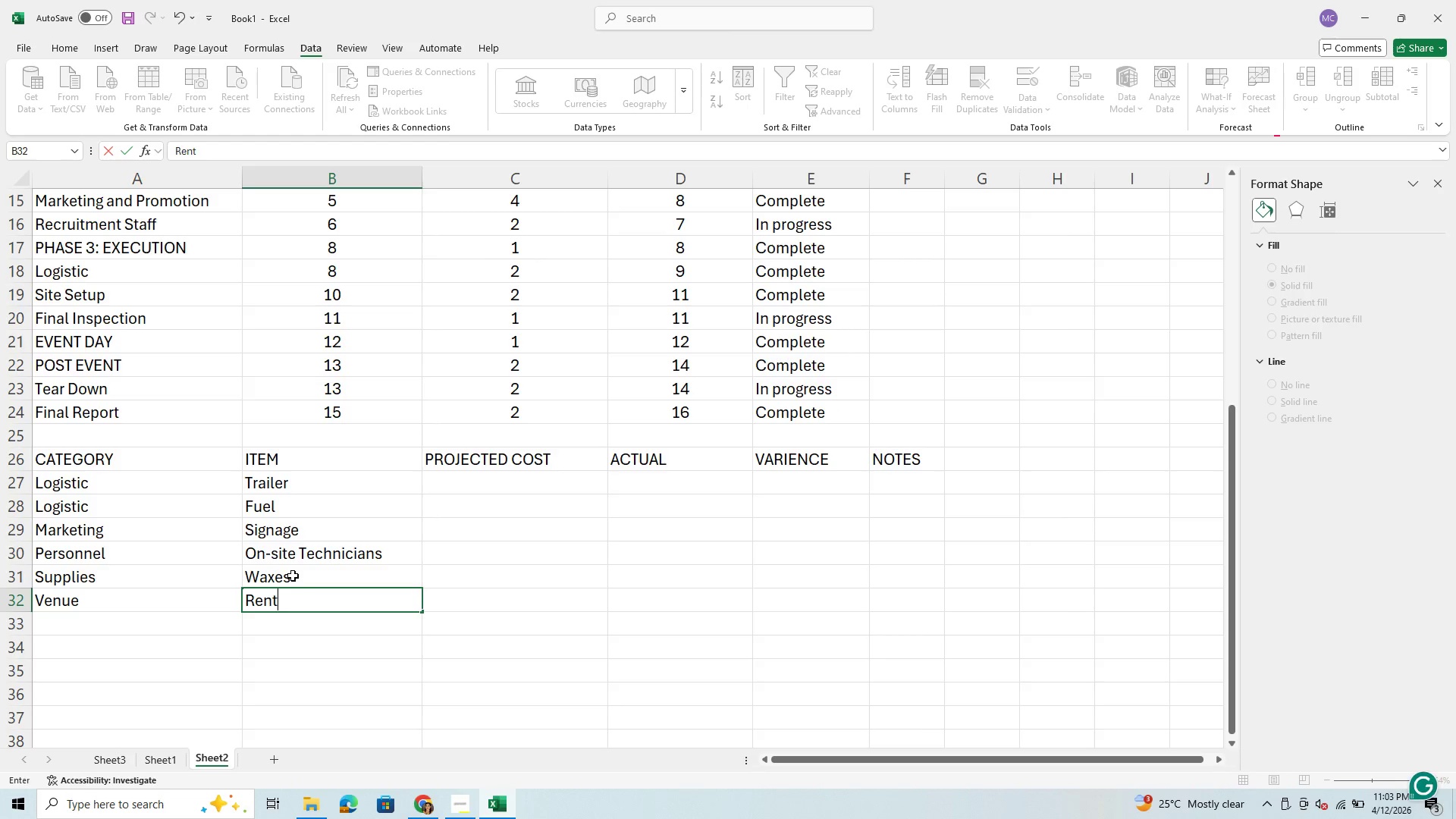 
key(Enter)
 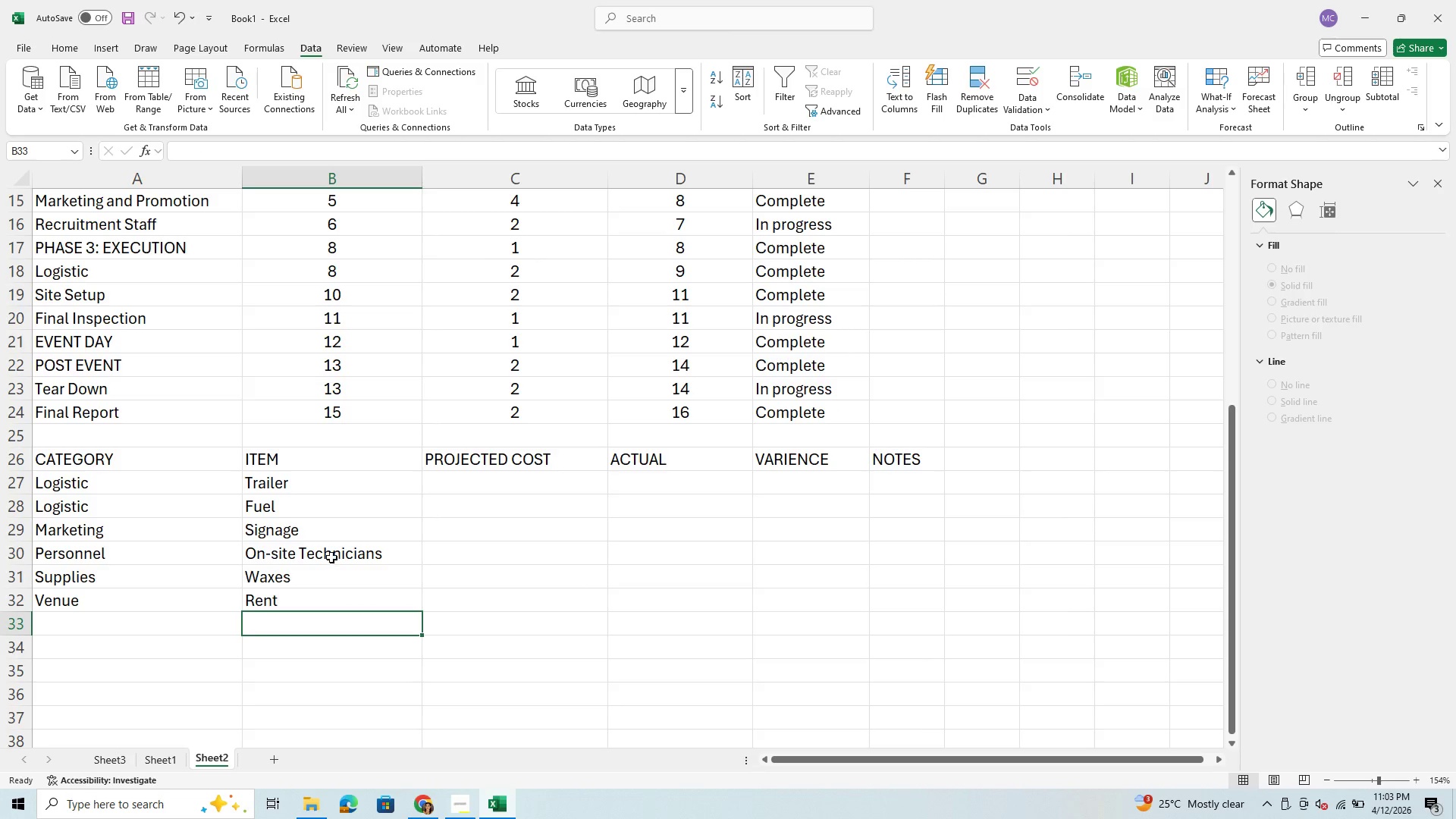 
left_click([499, 472])
 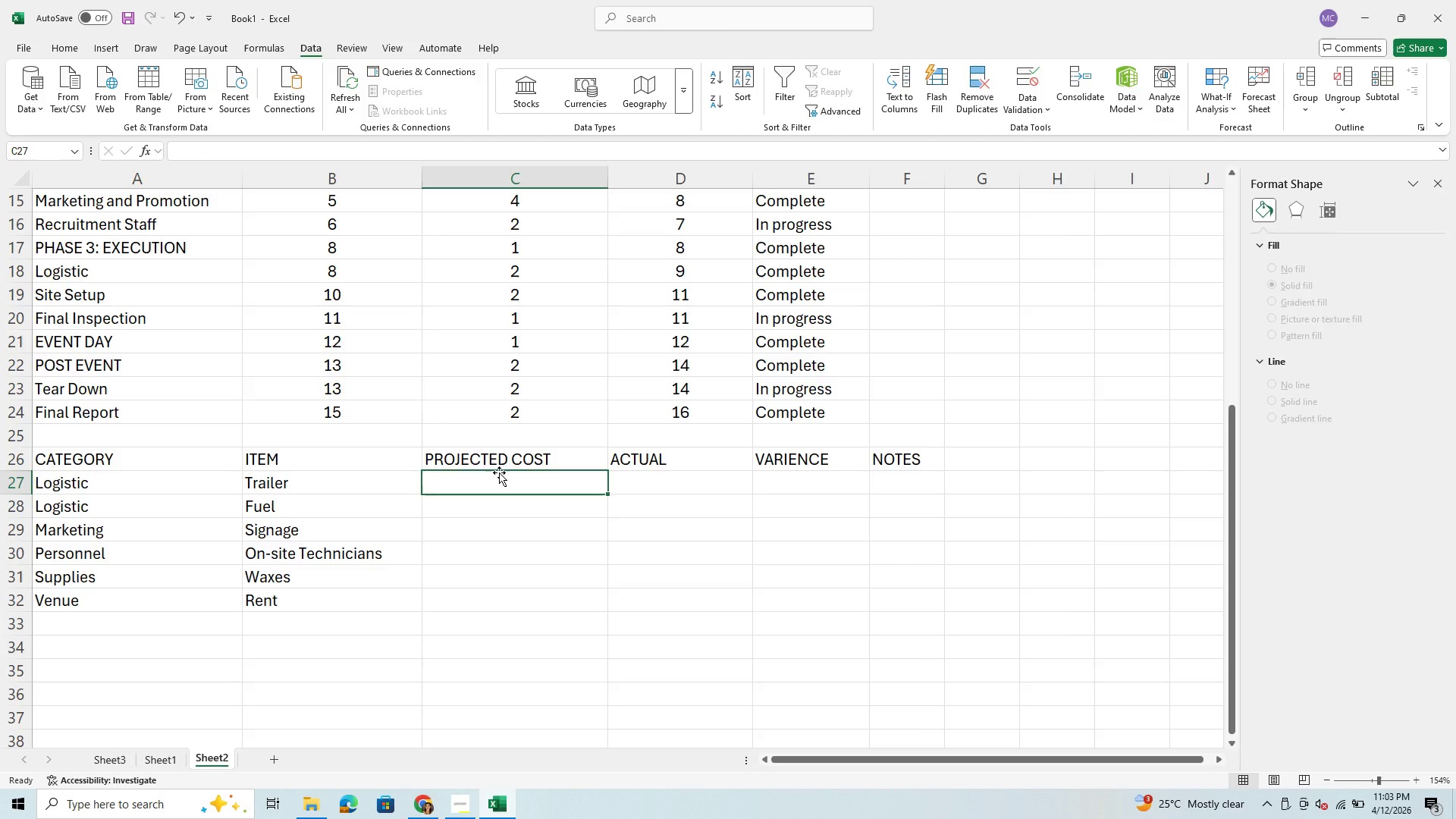 
type(1500)
 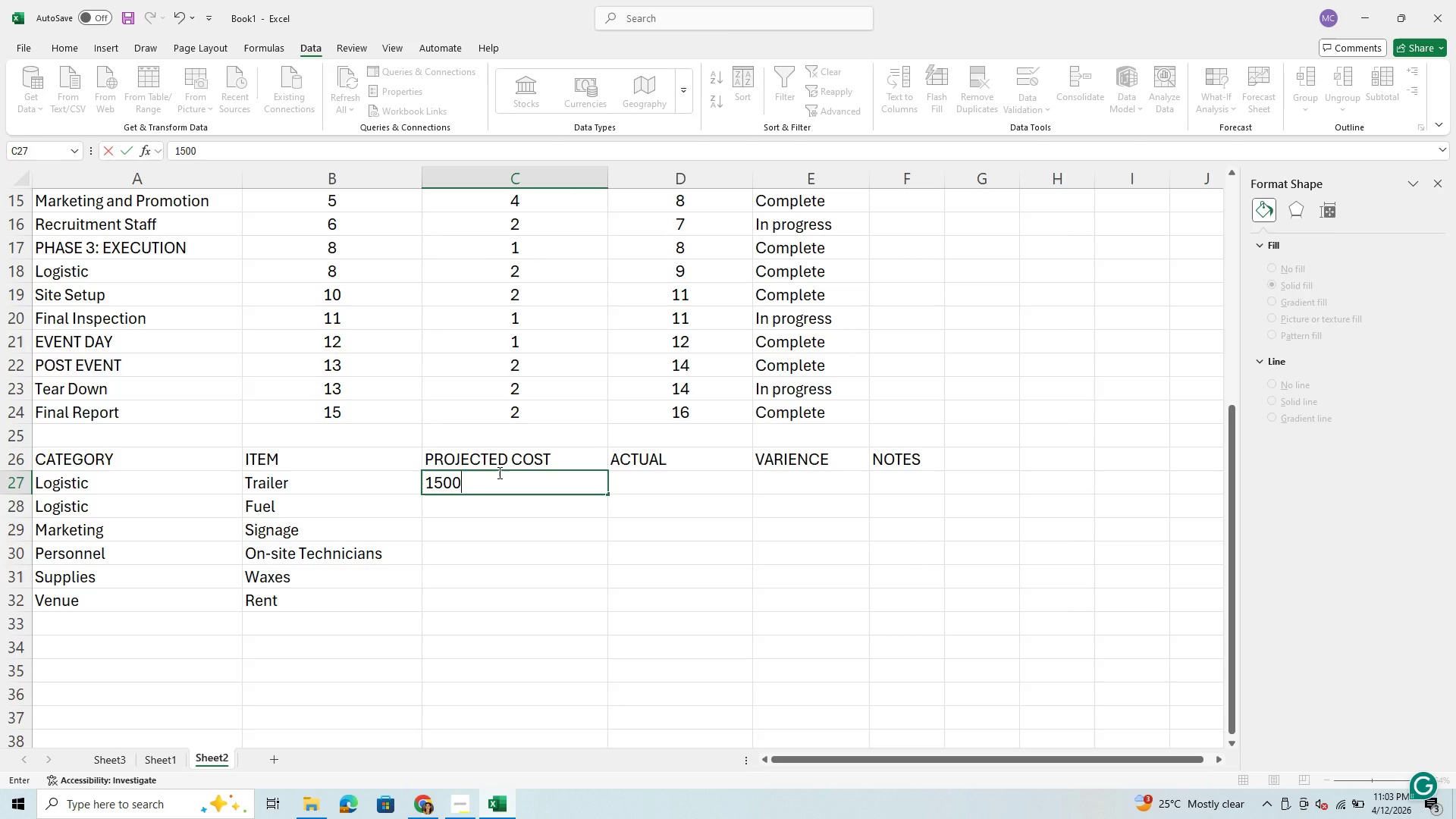 
key(Enter)
 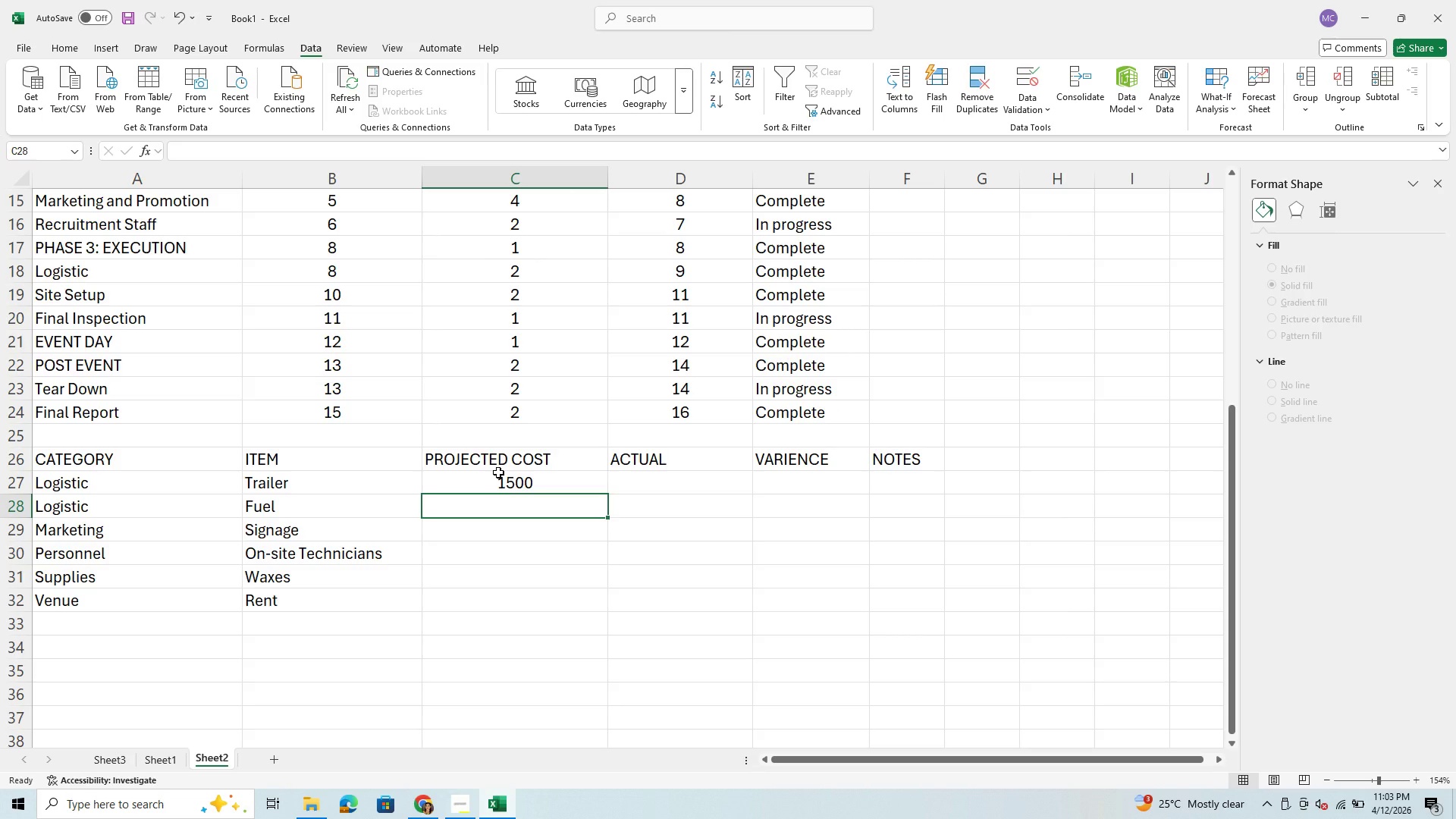 
type(300)
 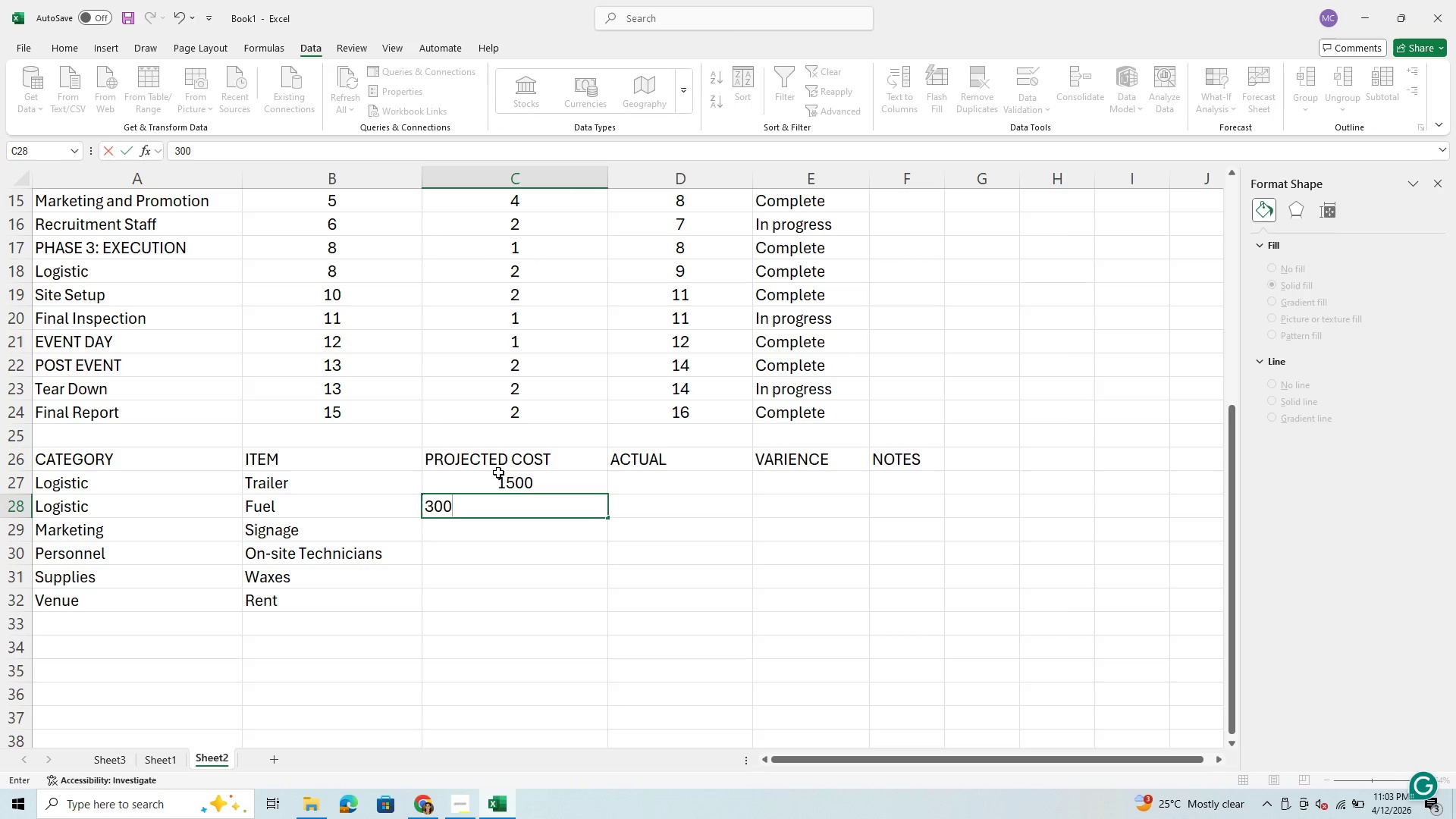 
key(Enter)
 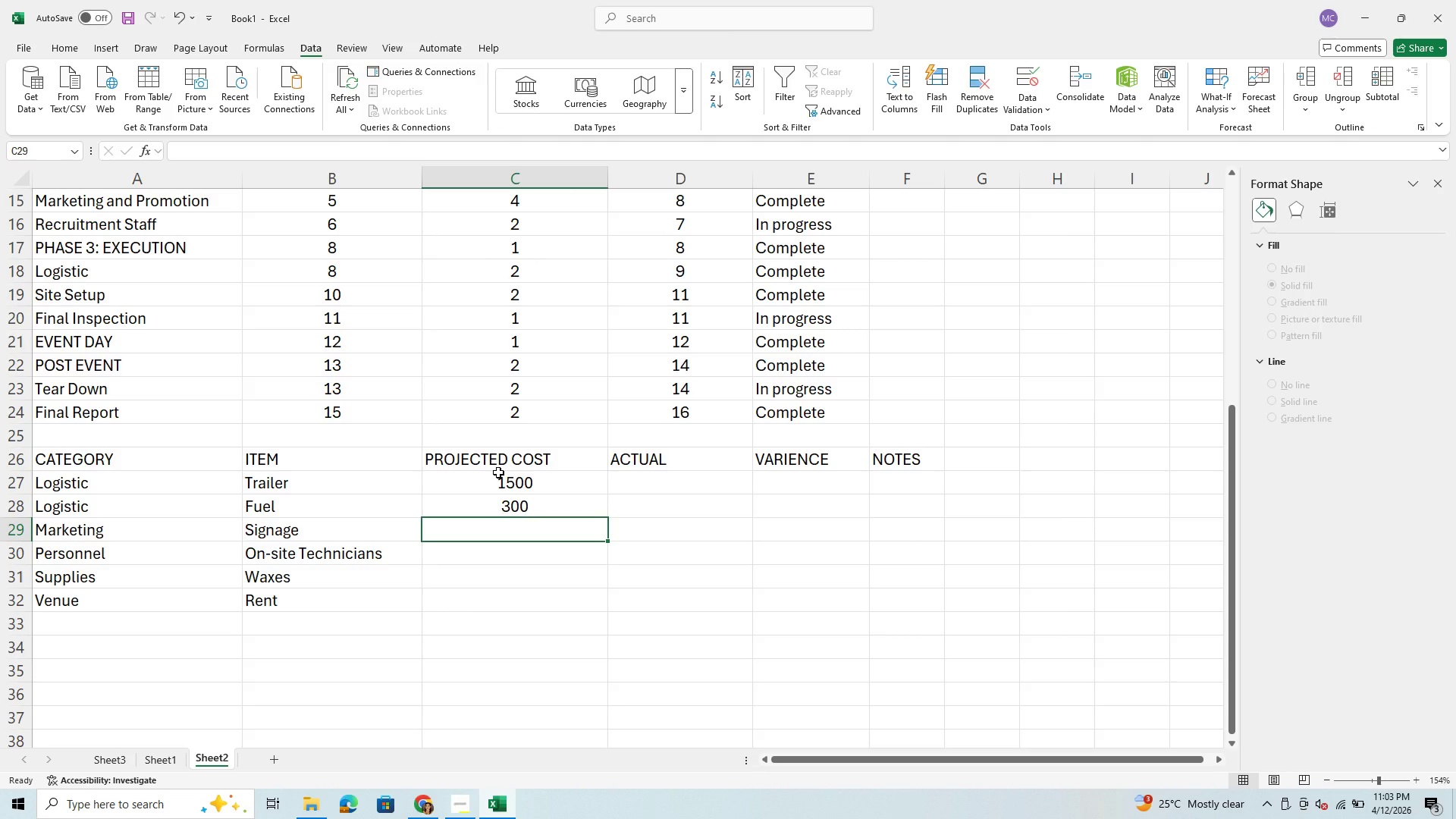 
type(800)
 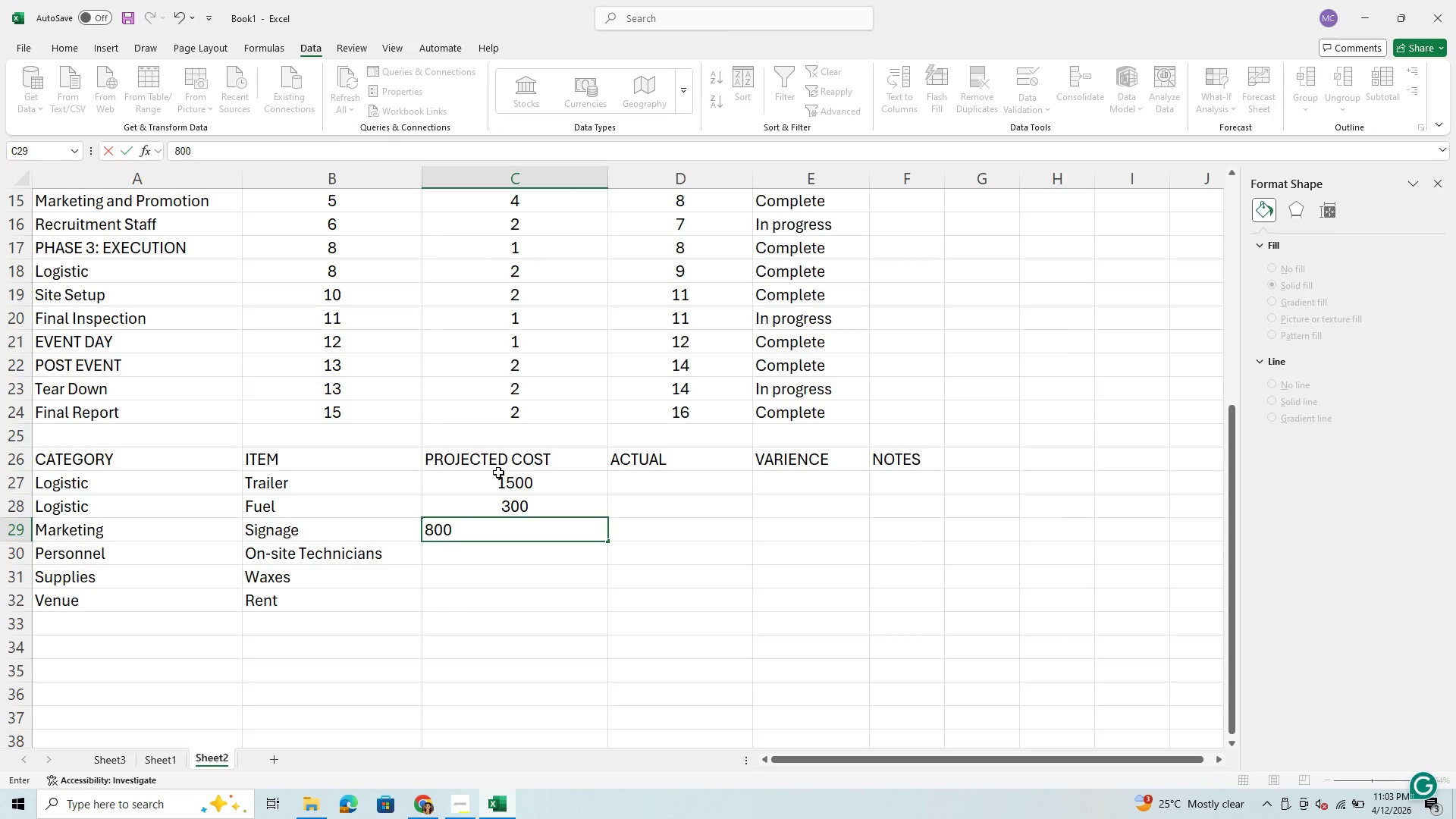 
key(Enter)
 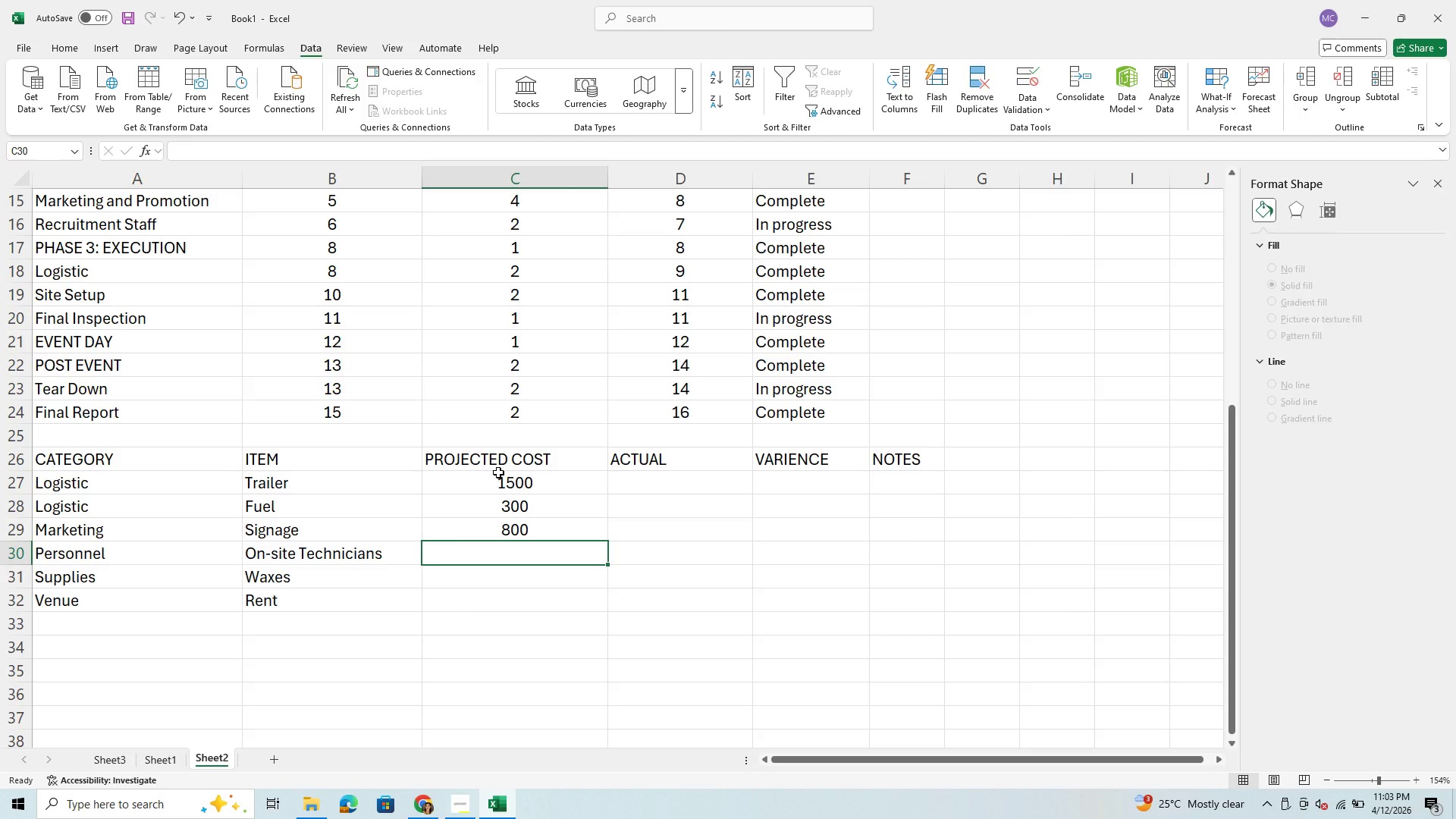 
type(2500)
 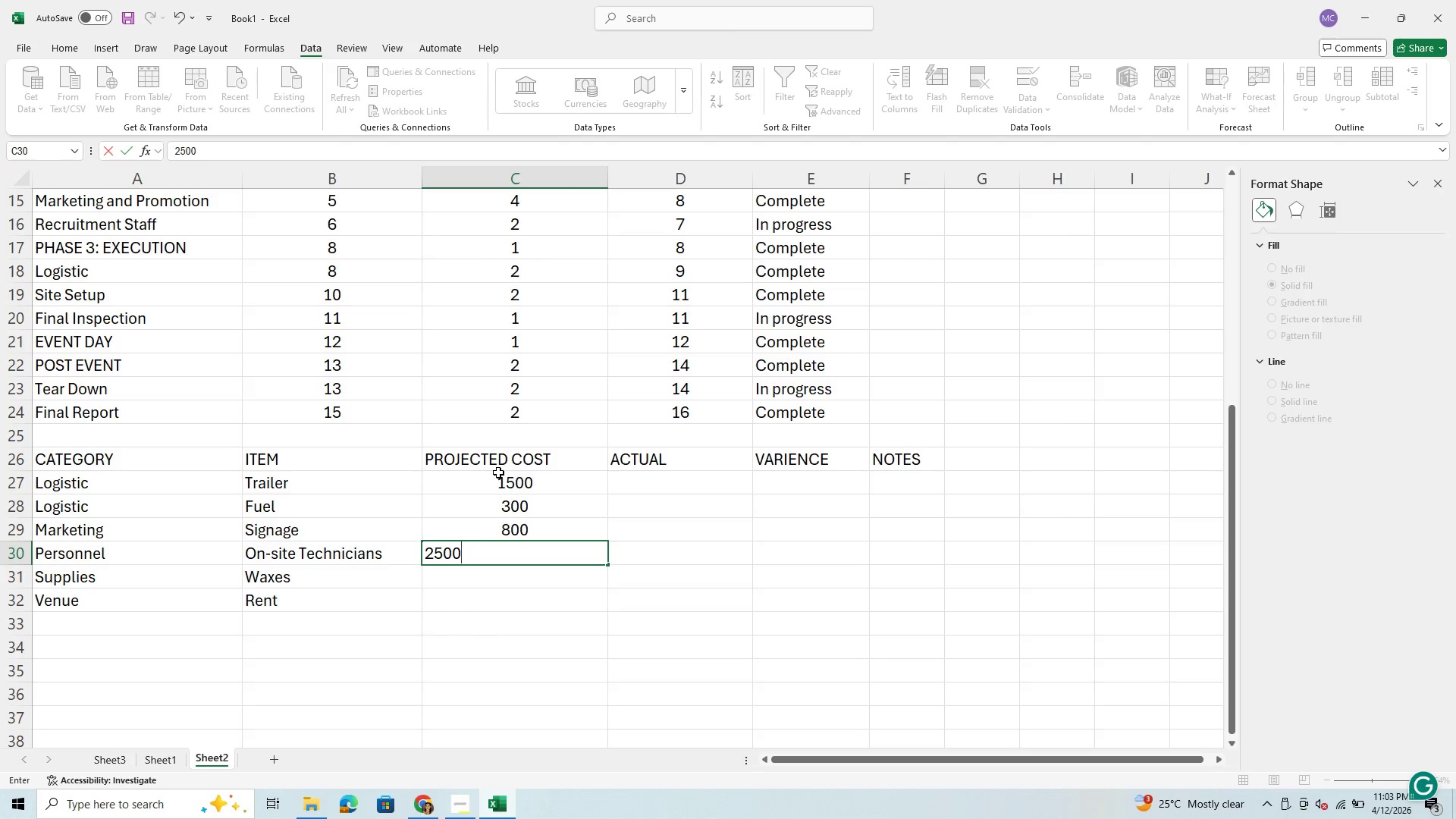 
key(Enter)
 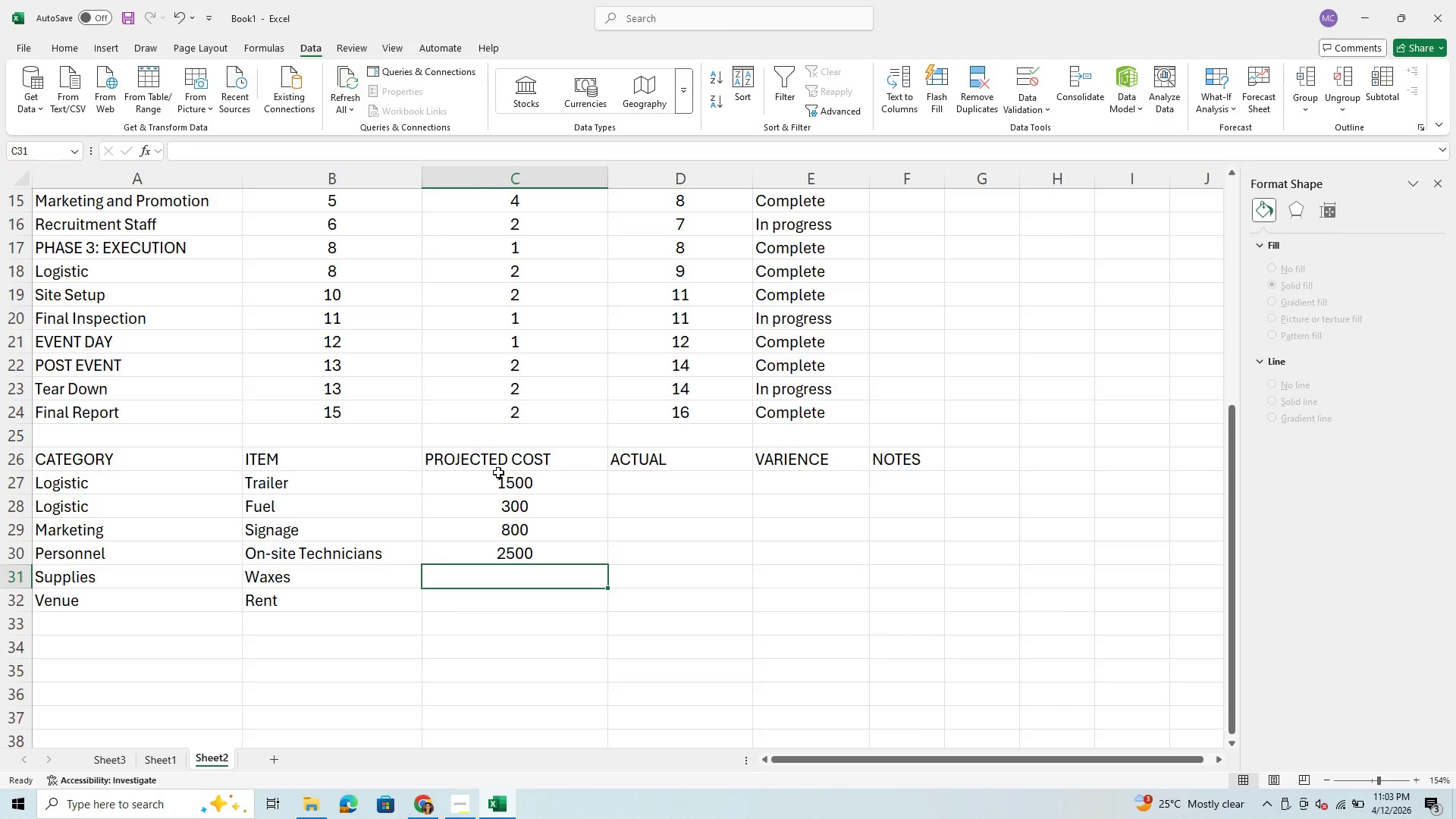 
type(600)
 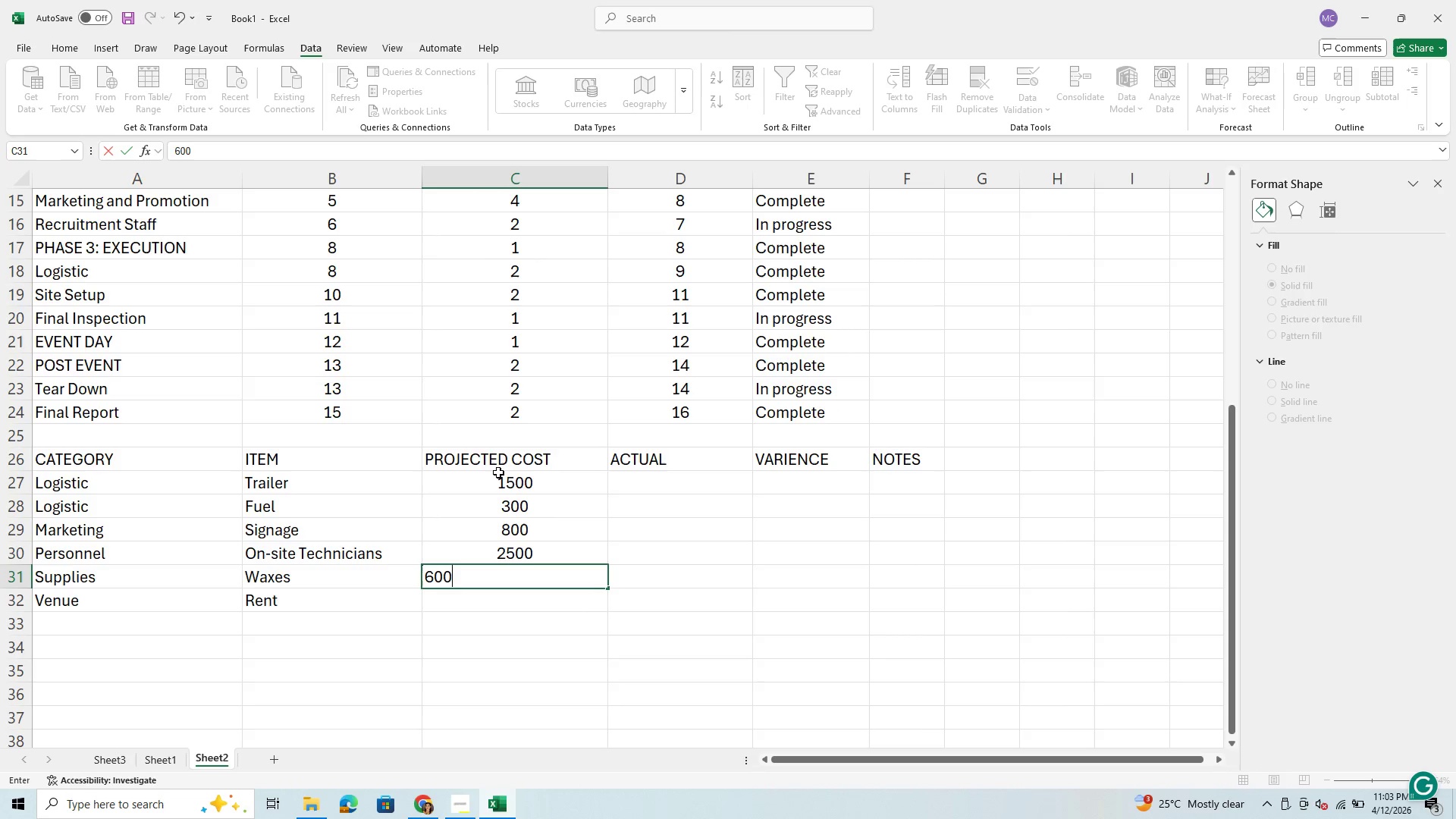 
key(Enter)
 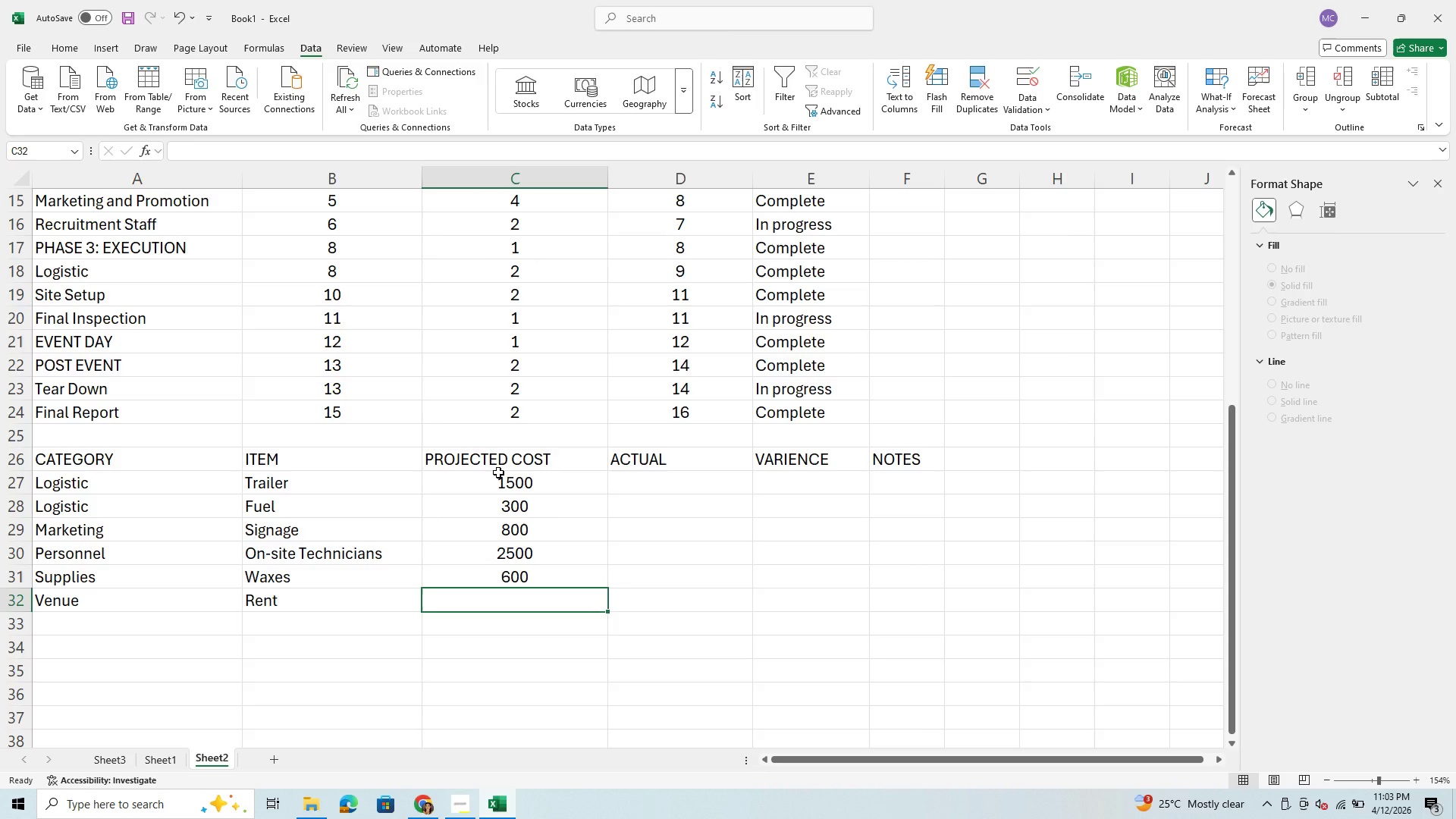 
type(4200)
 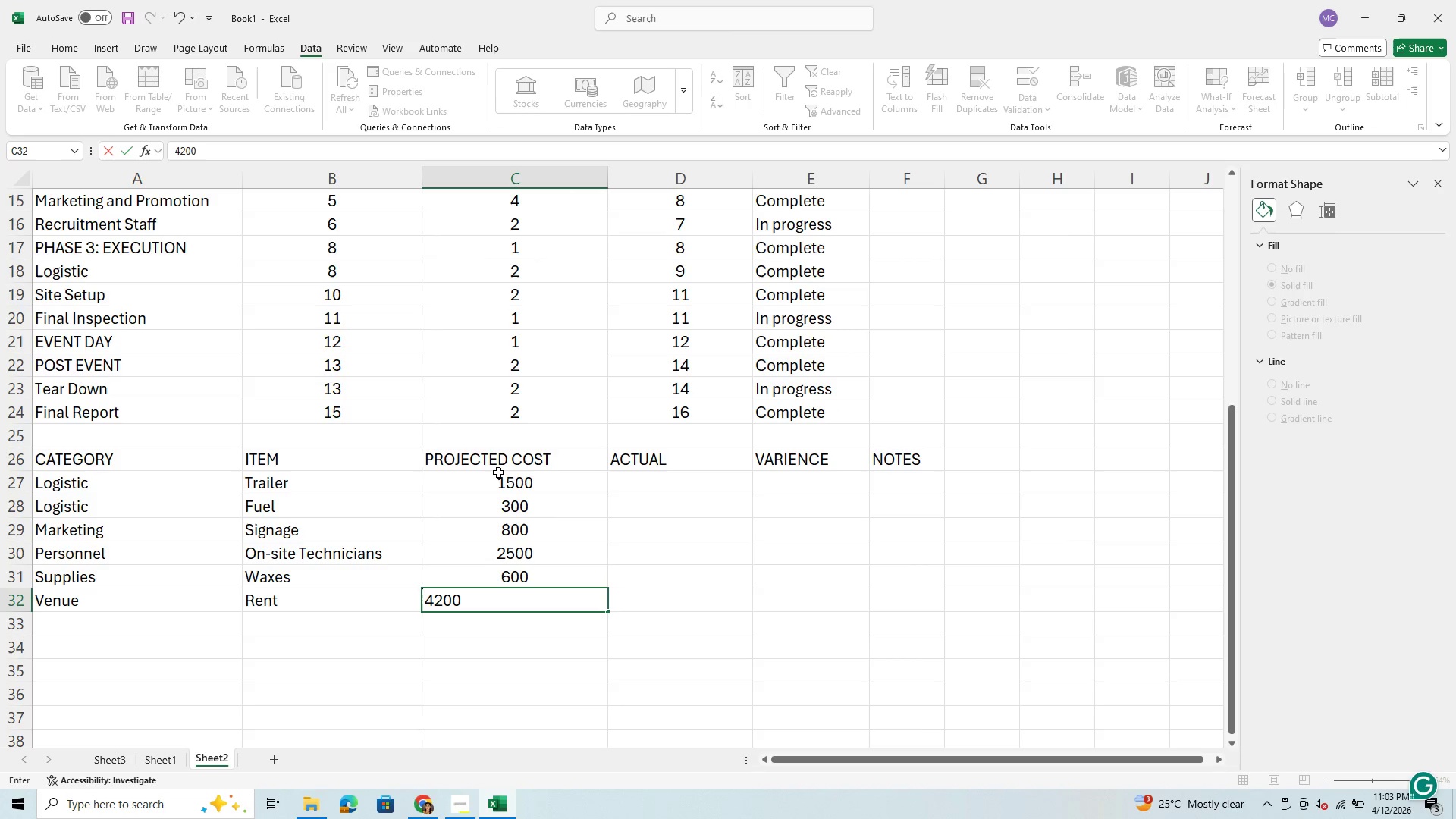 
key(Enter)
 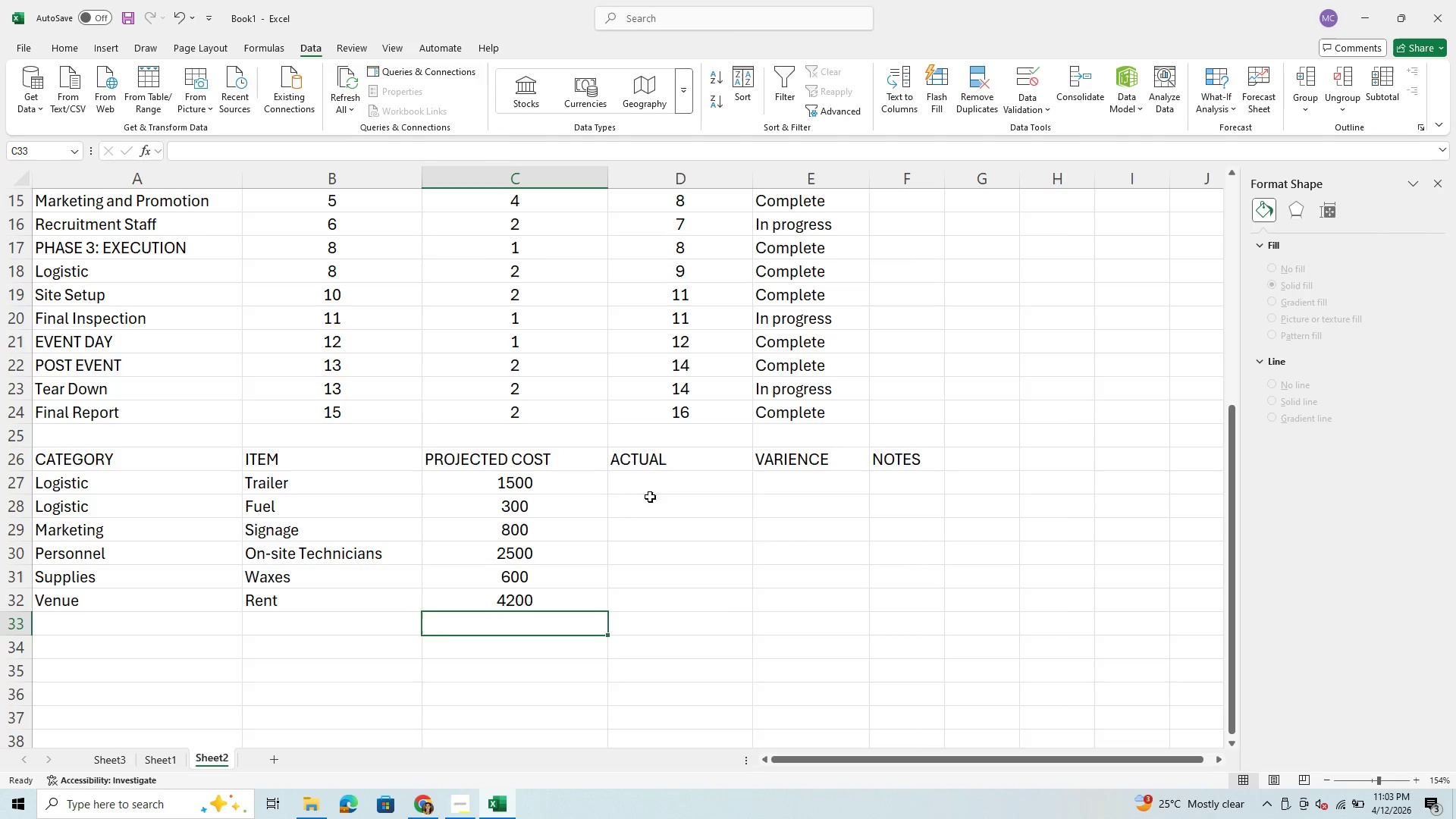 
left_click([665, 491])
 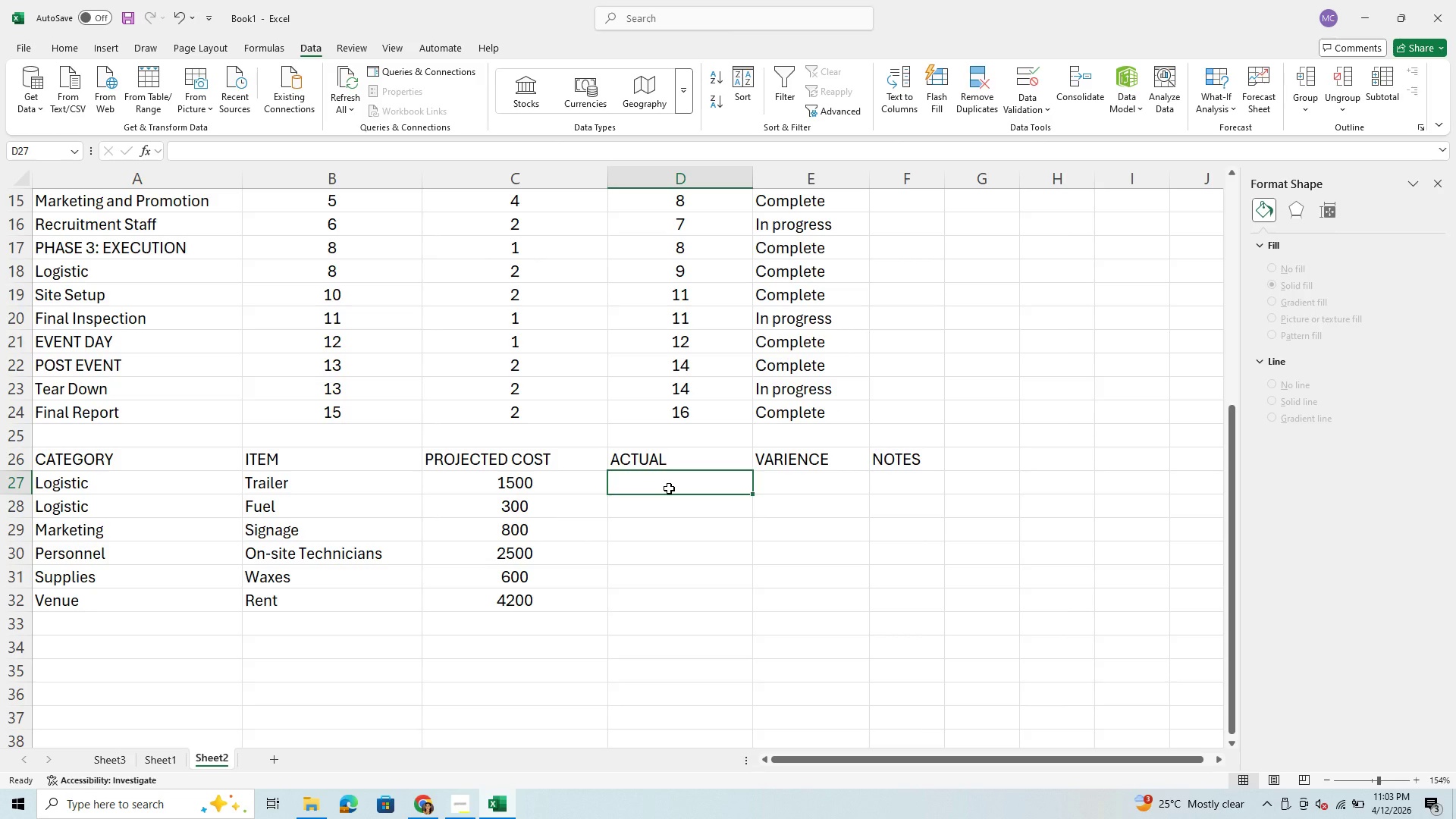 
wait(10.19)
 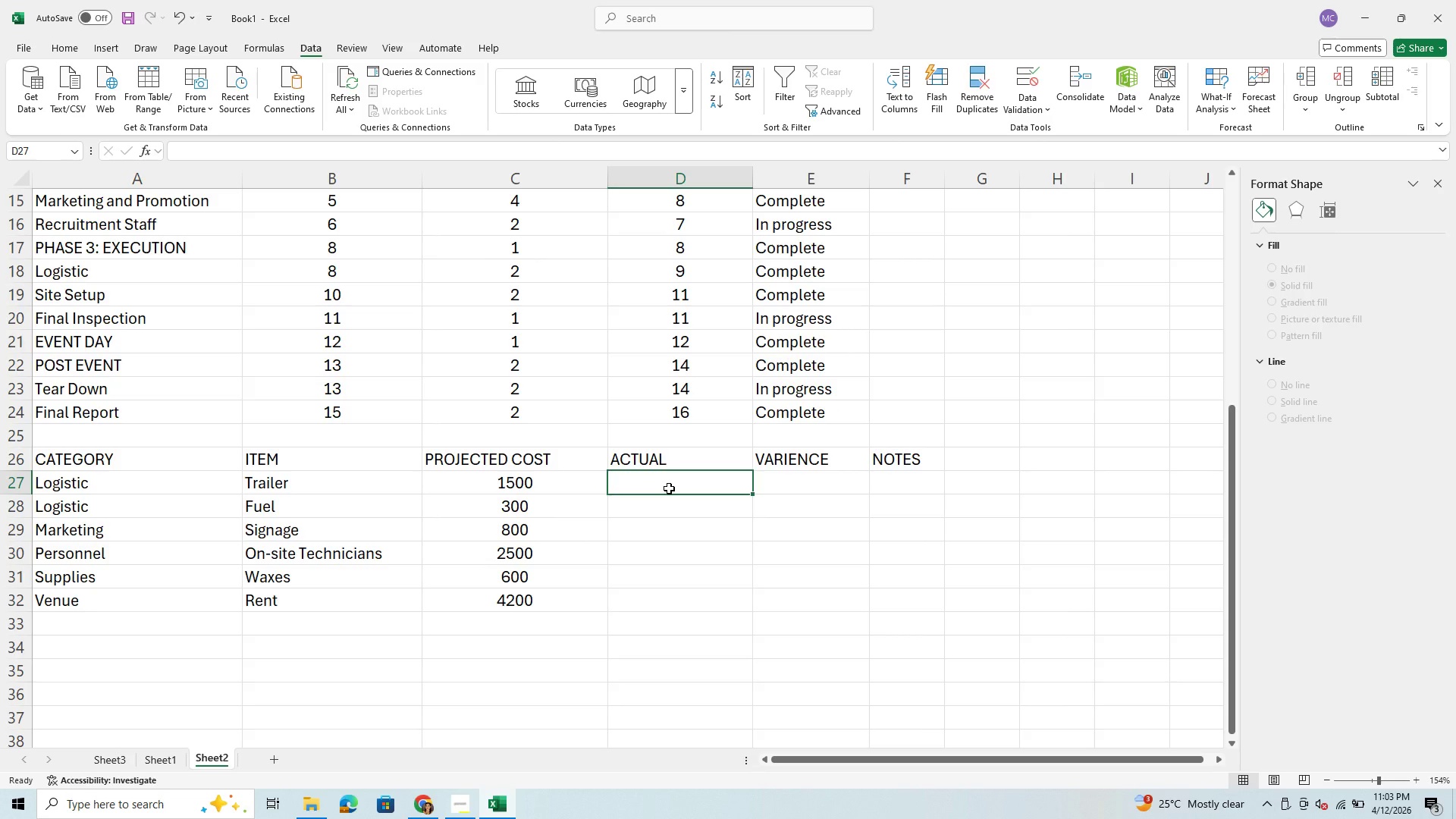 
left_click([669, 488])
 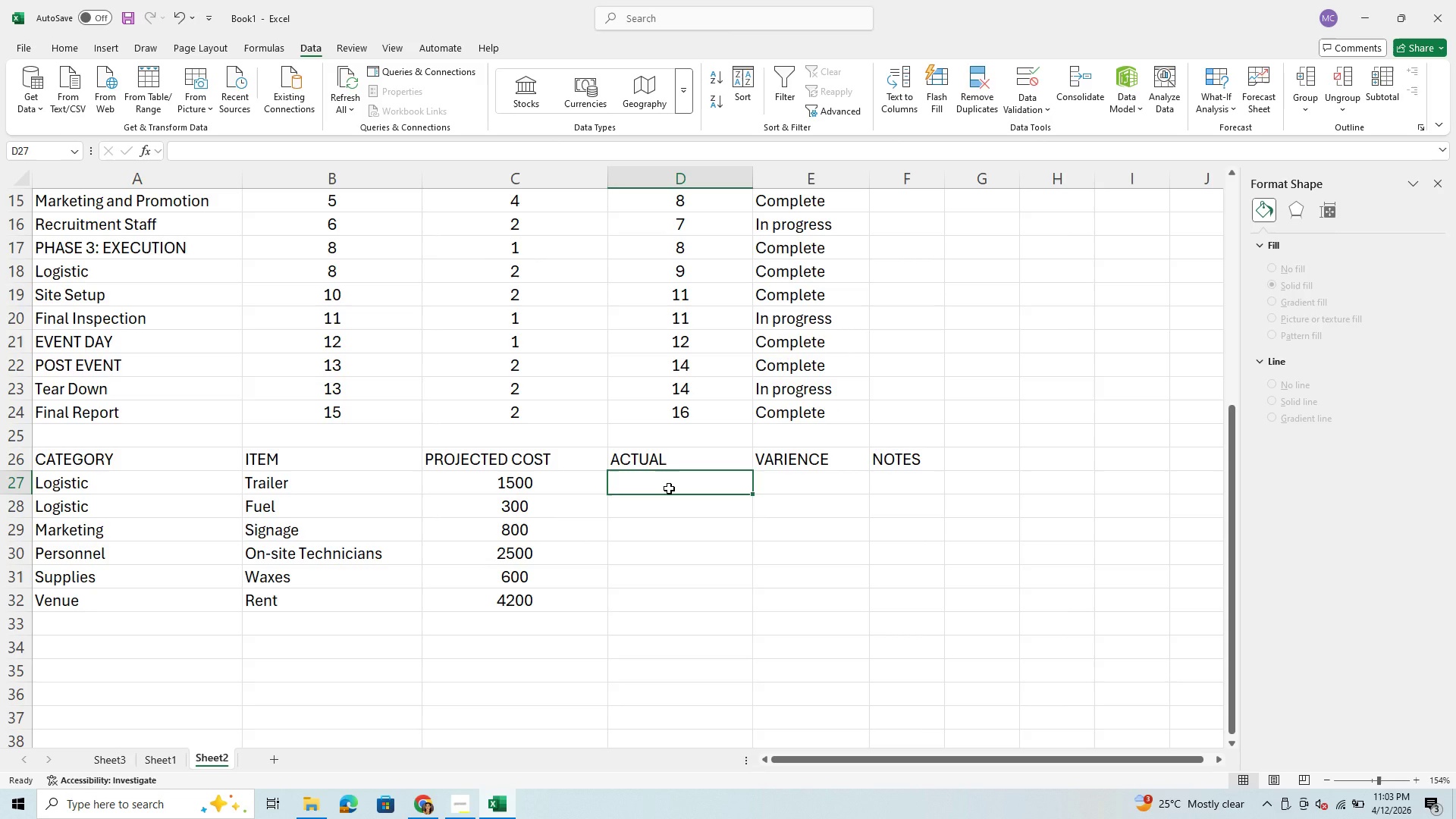 
type(2000)
 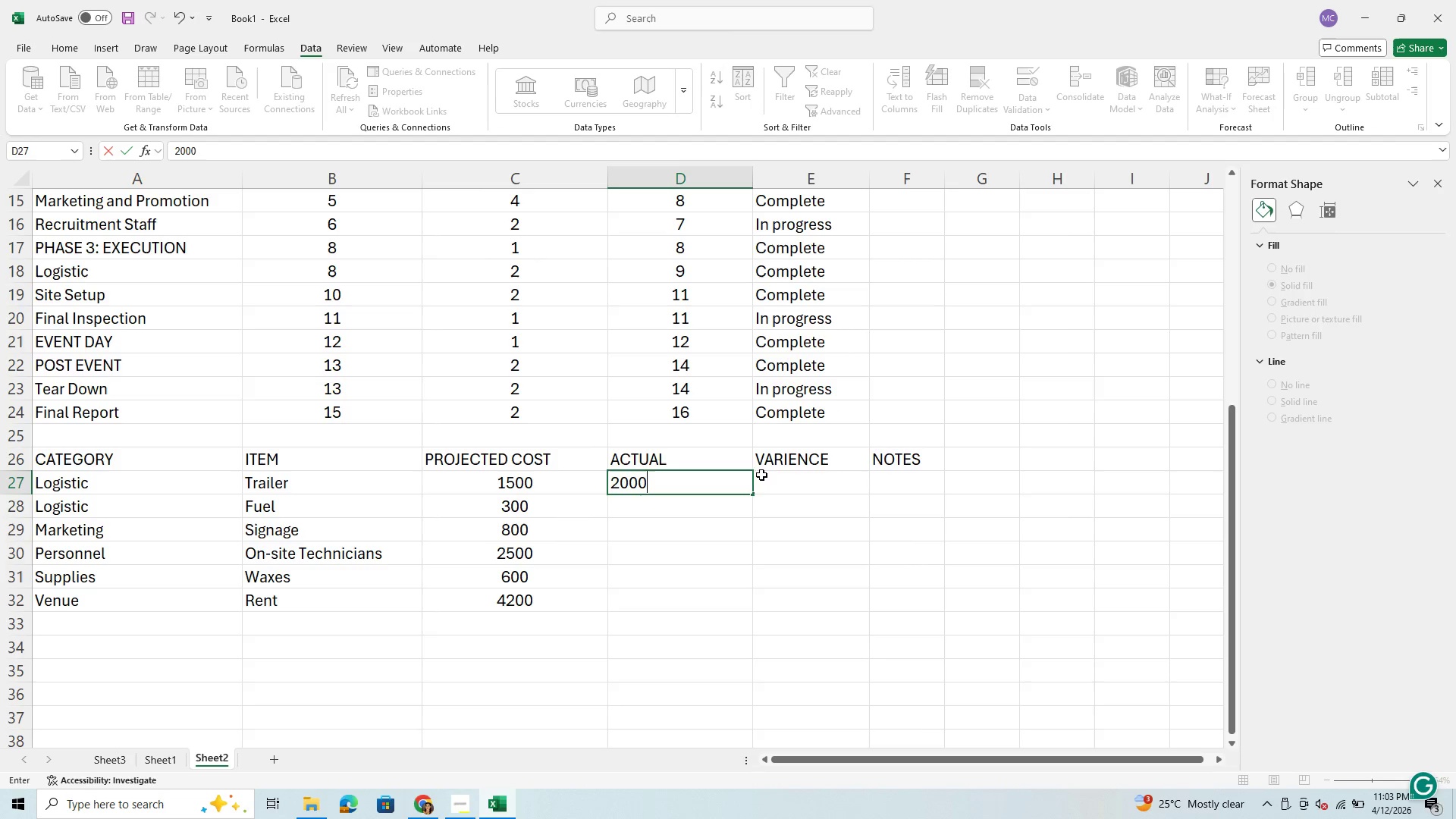 
left_click([795, 477])
 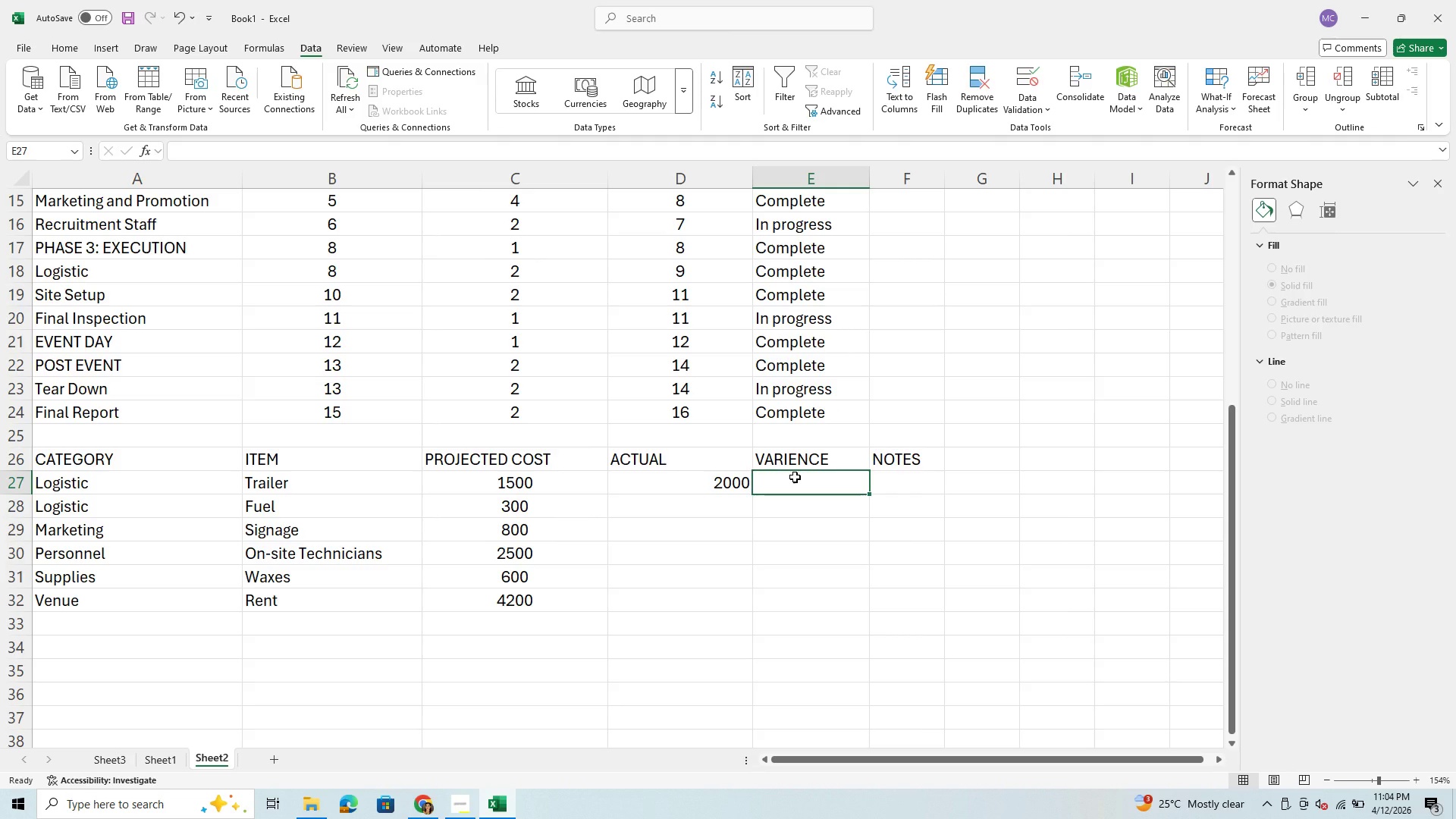 
key(Equal)
 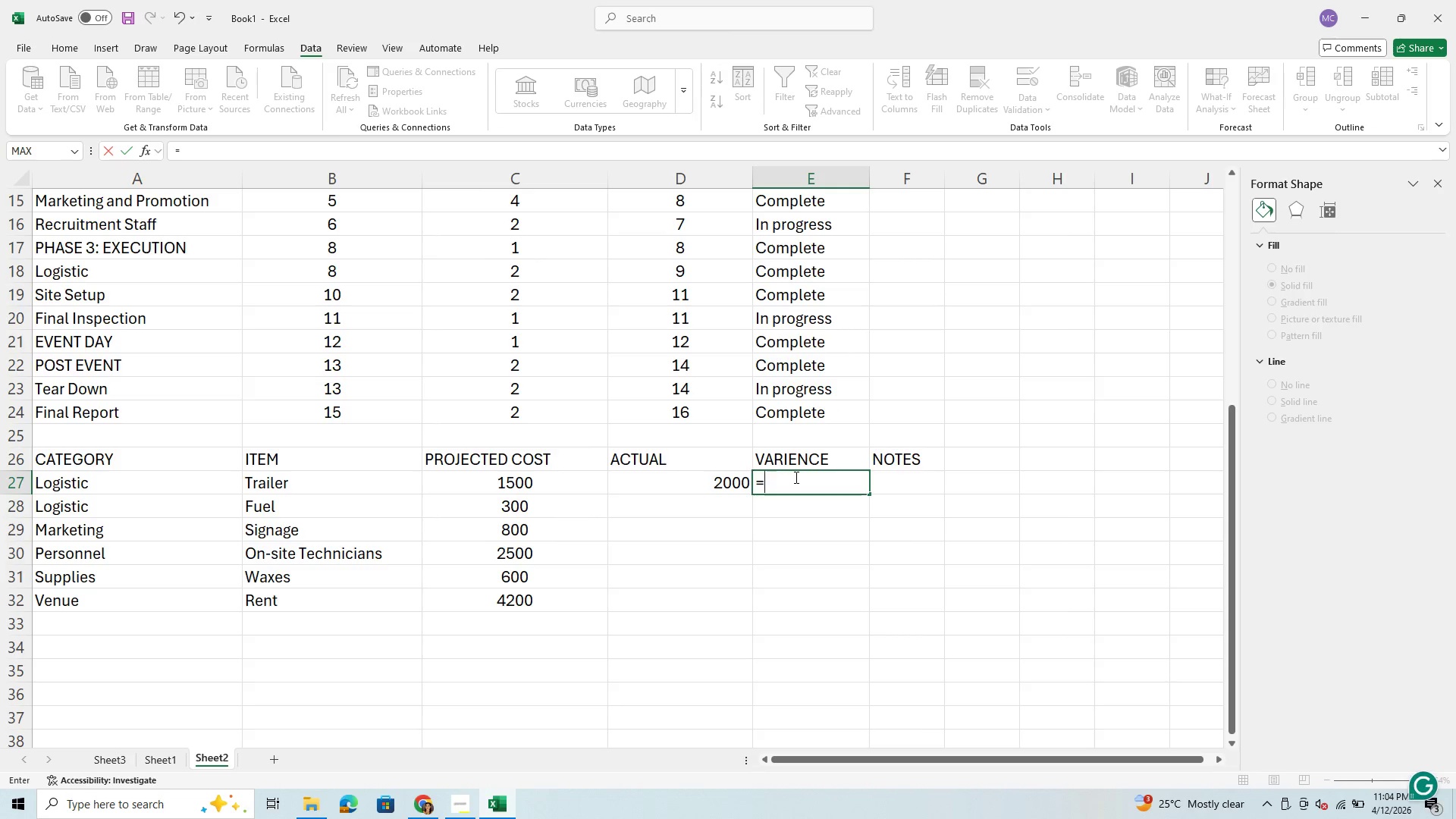 
key(ArrowLeft)
 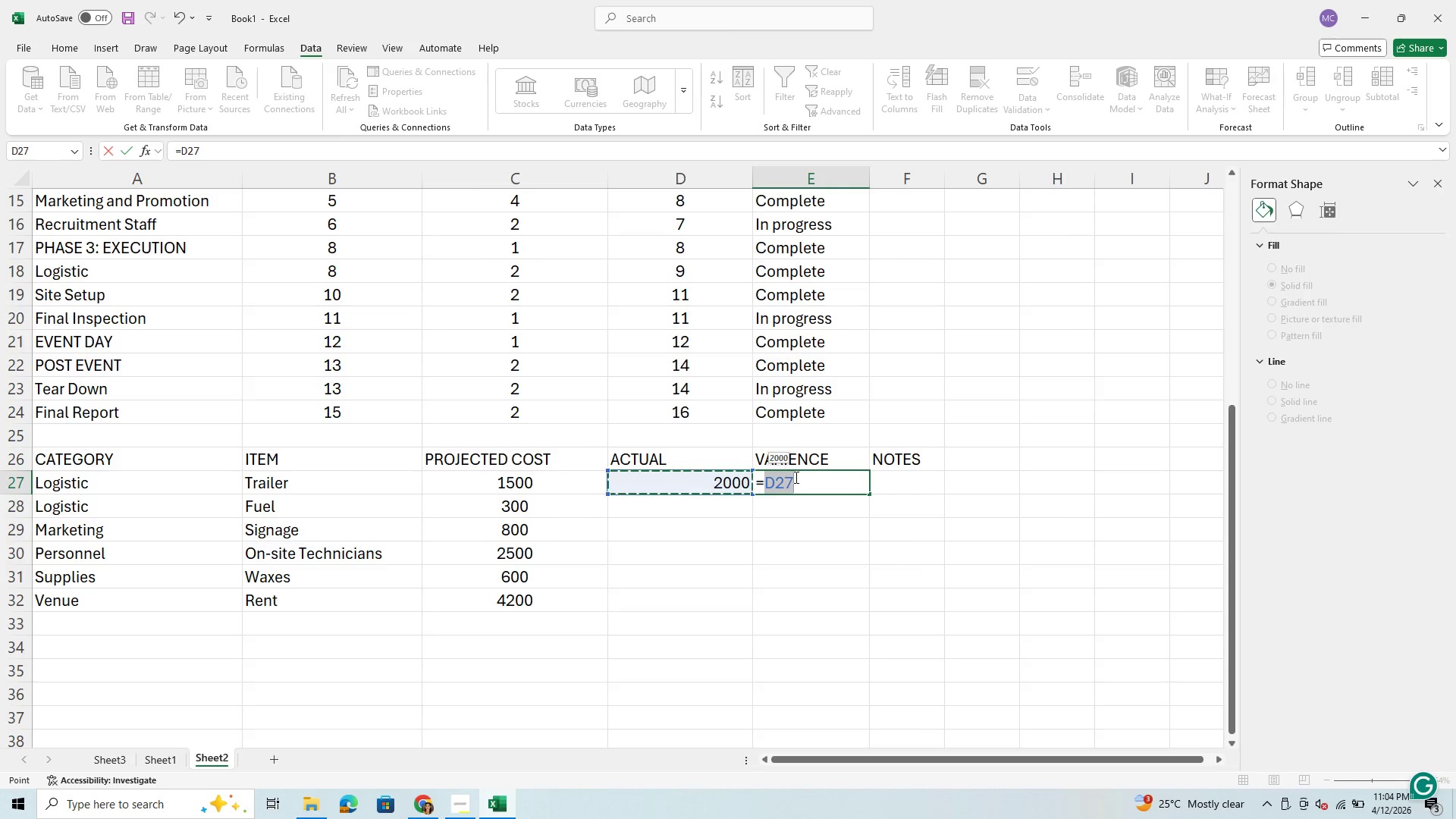 
key(Shift+Minus)
 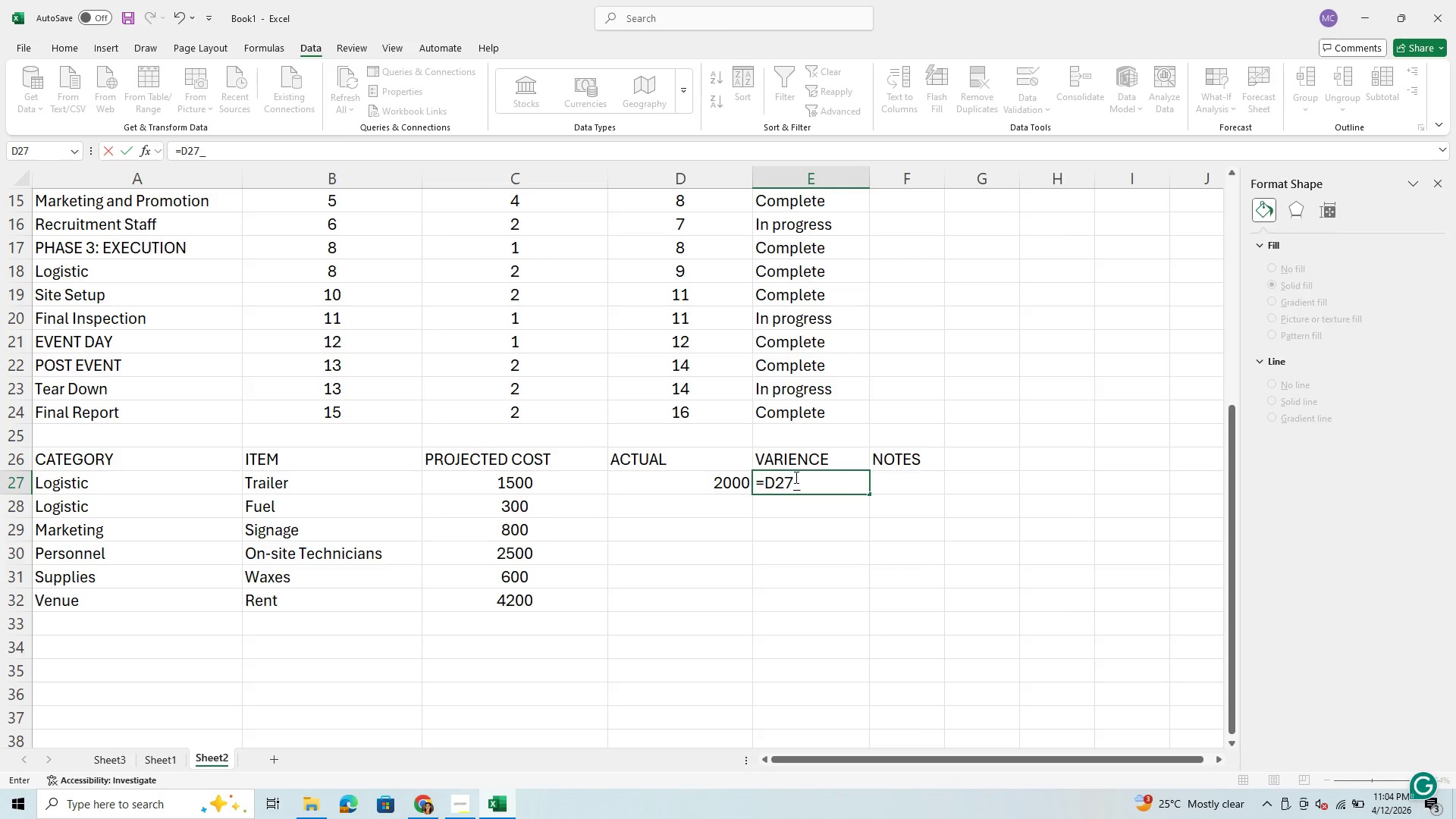 
key(Backspace)
 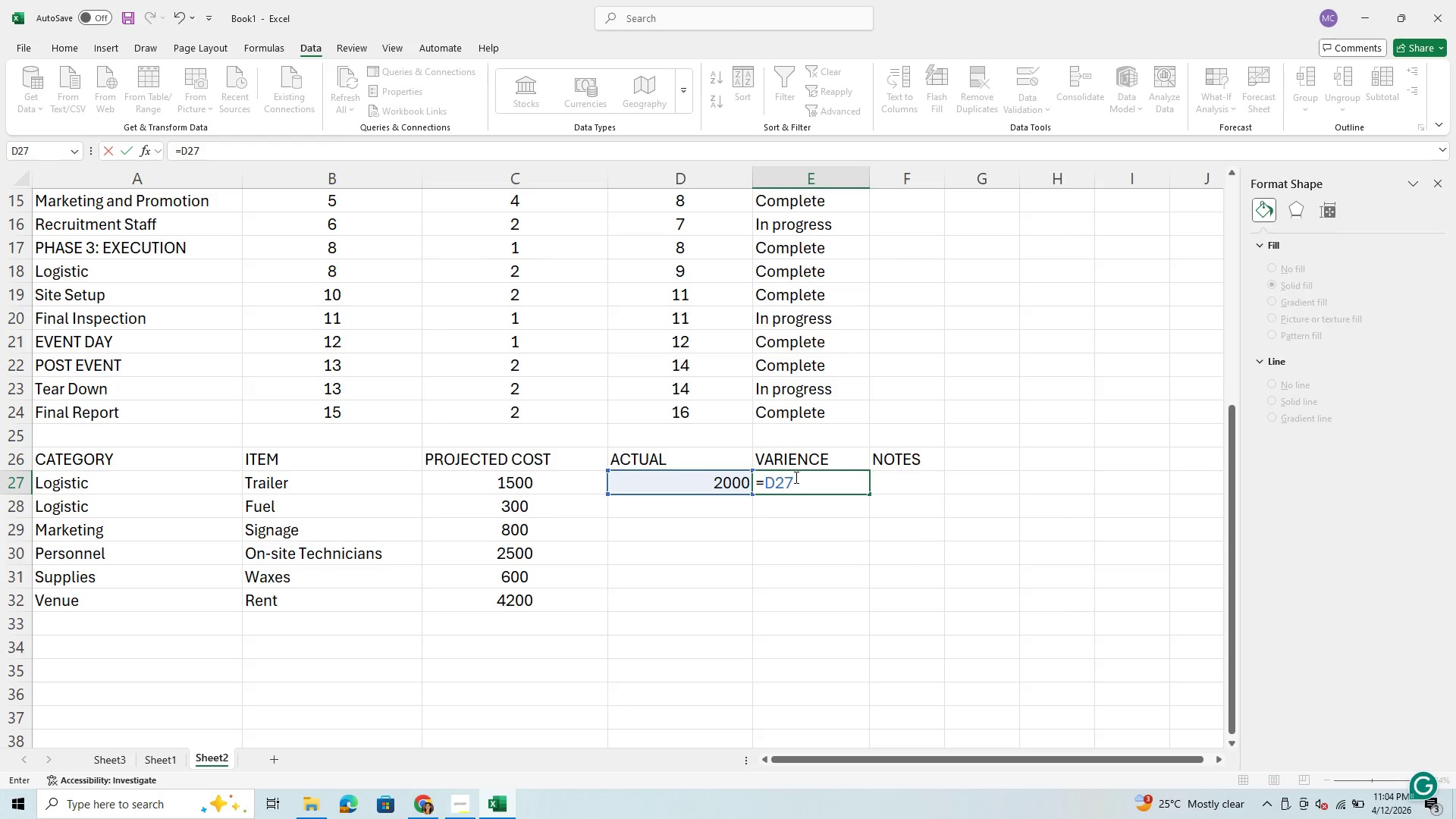 
key(Minus)
 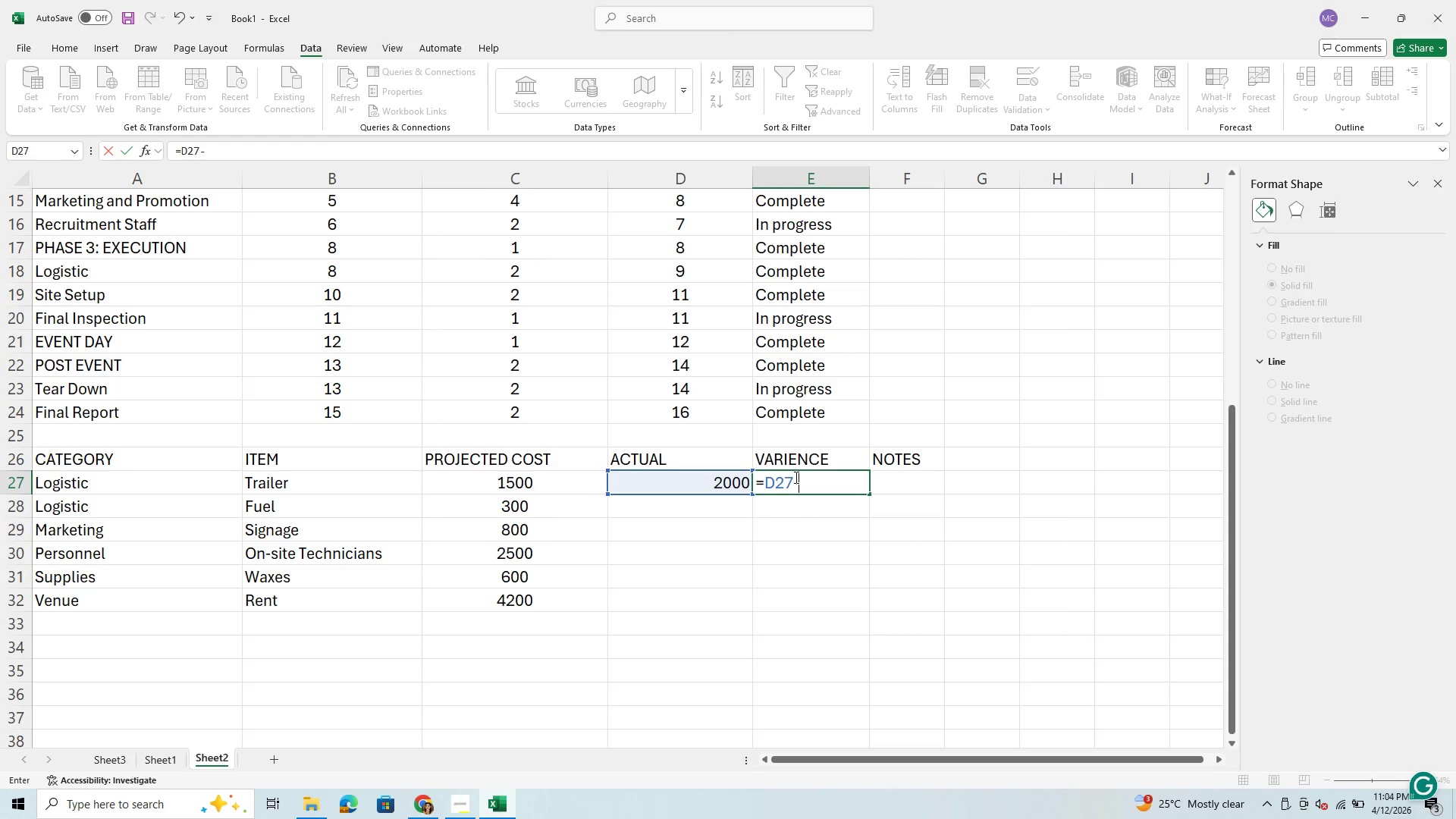 
key(ArrowLeft)
 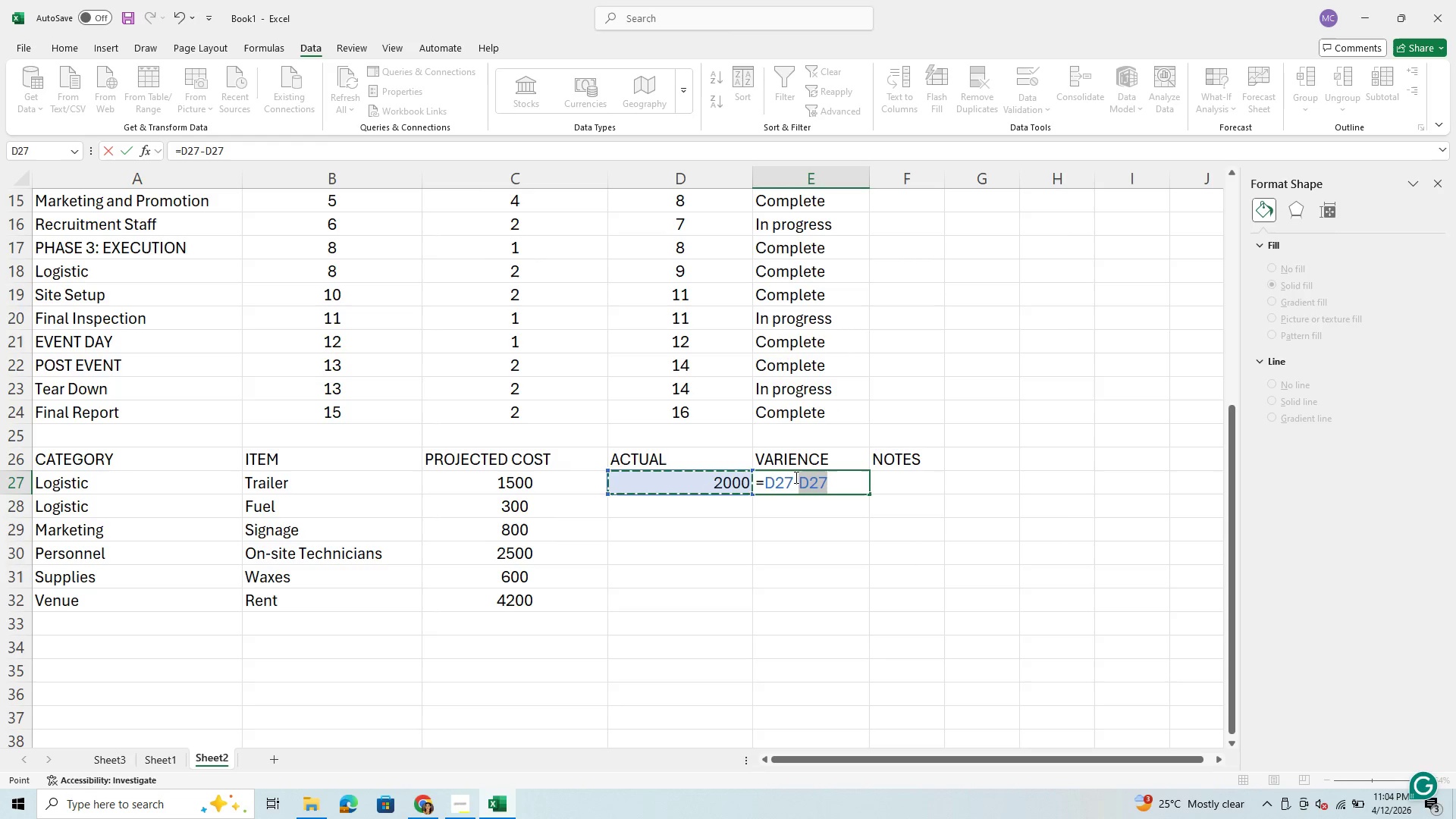 
key(ArrowLeft)
 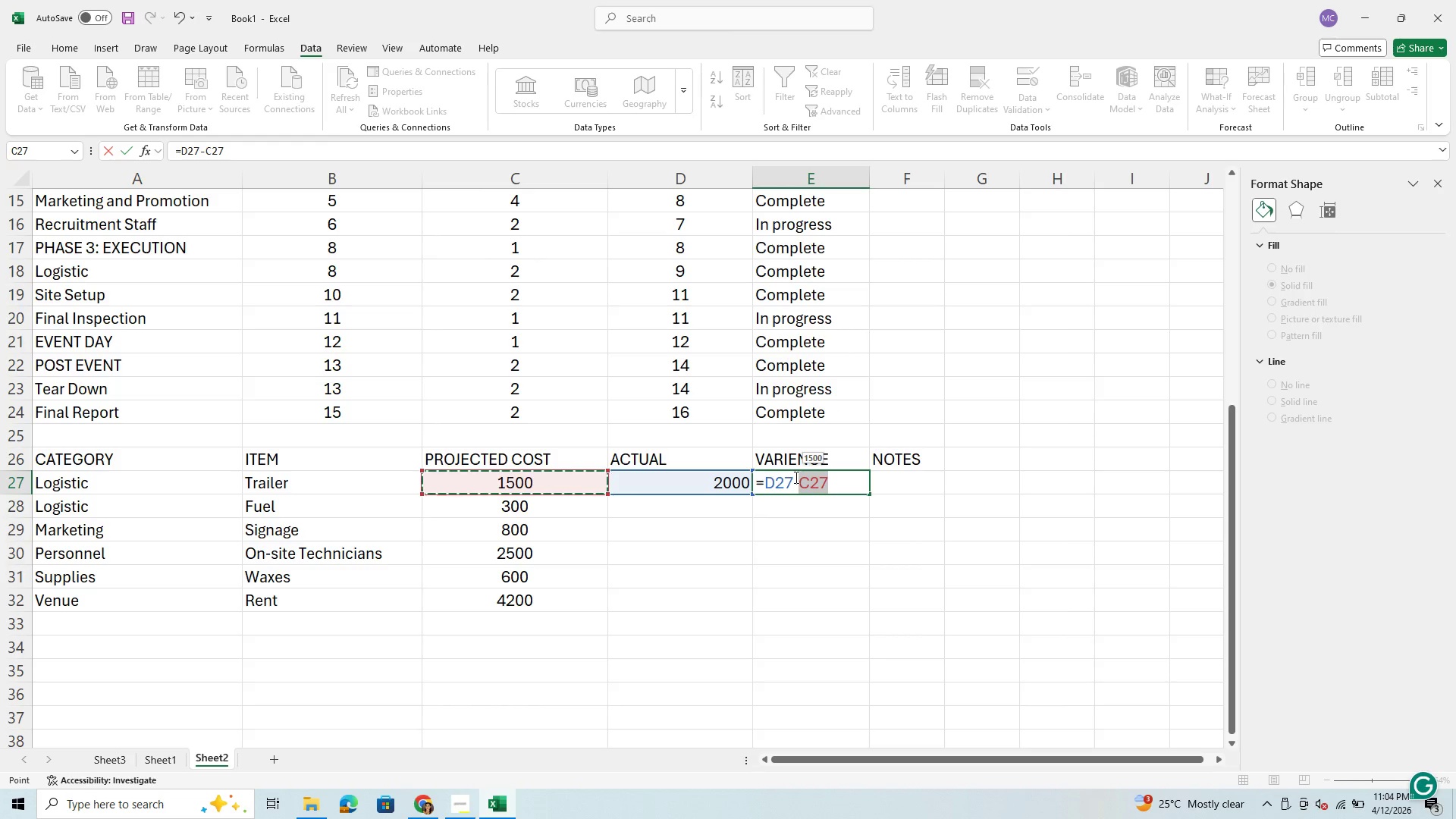 
key(Enter)
 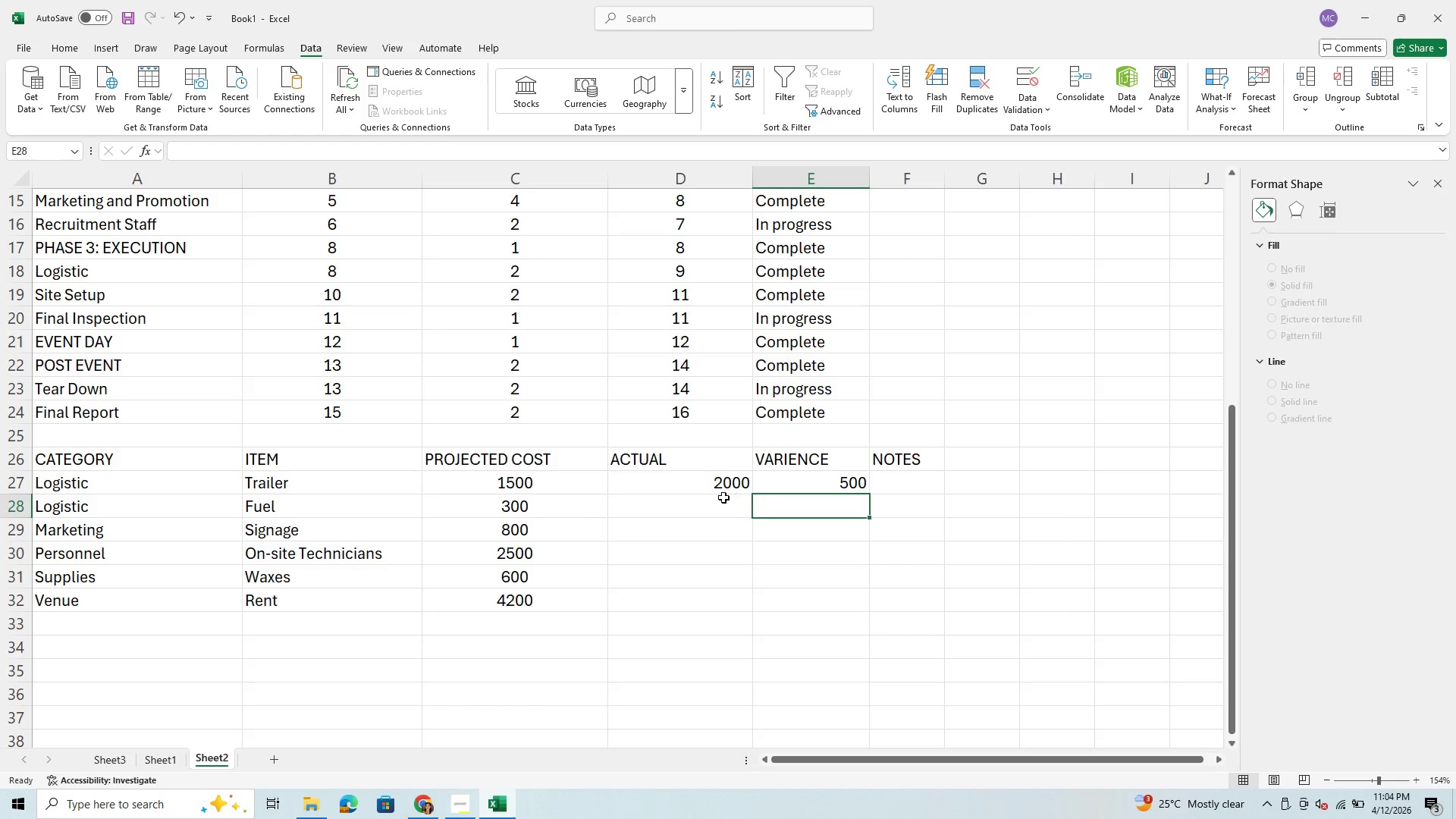 
left_click([723, 497])
 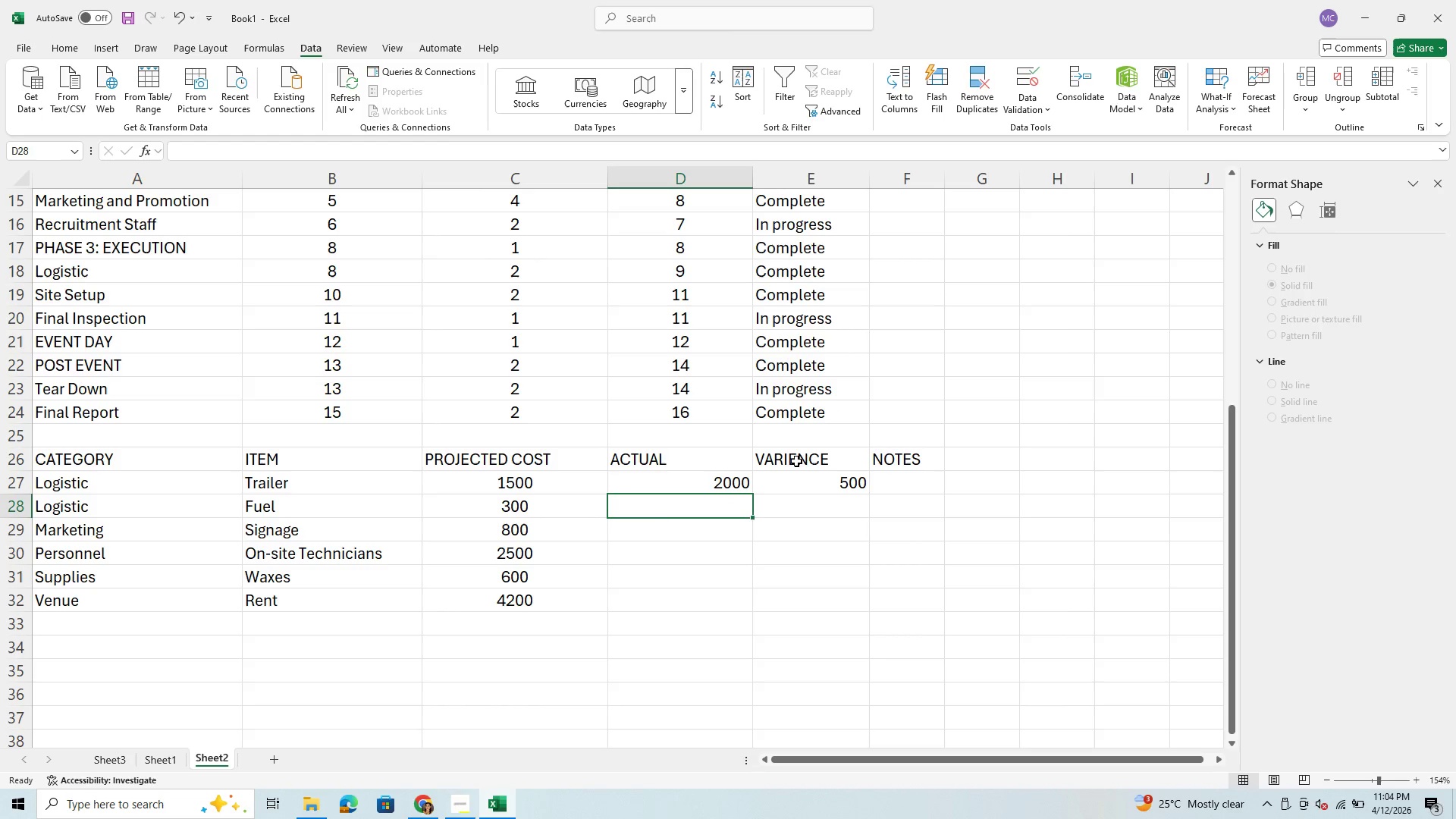 
left_click([828, 482])
 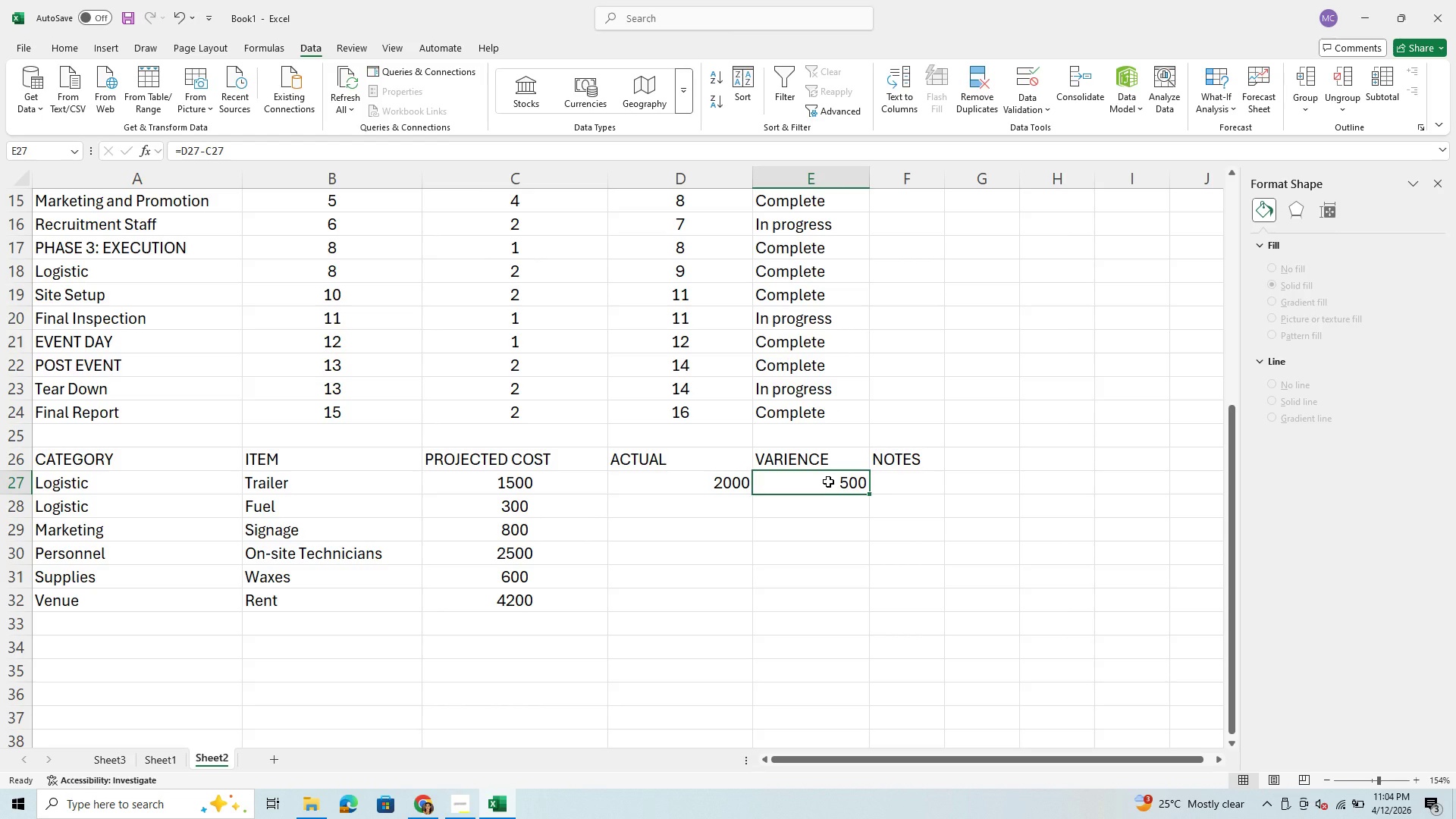 
key(Shift+ArrowDown)
 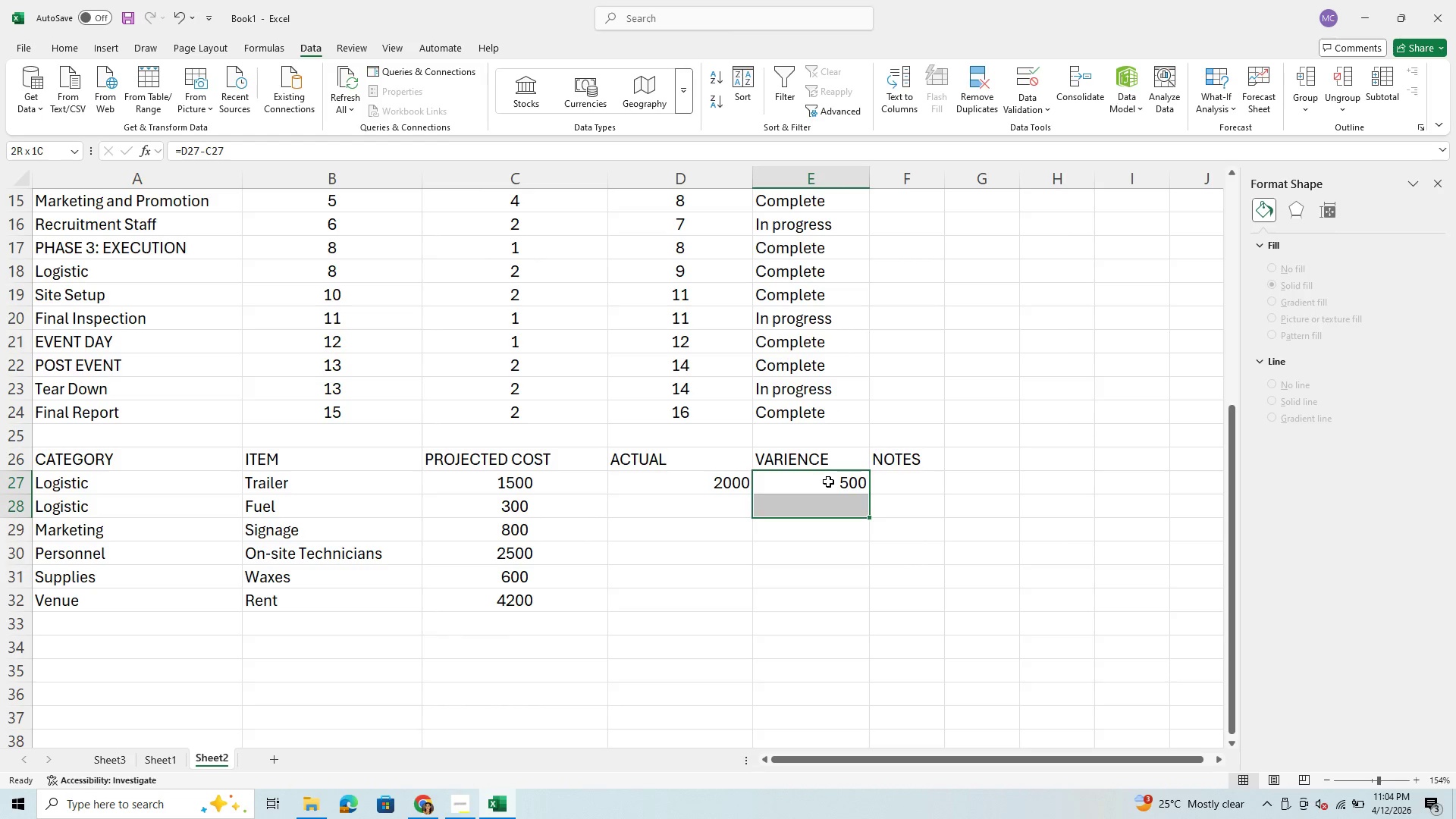 
key(Shift+ArrowDown)
 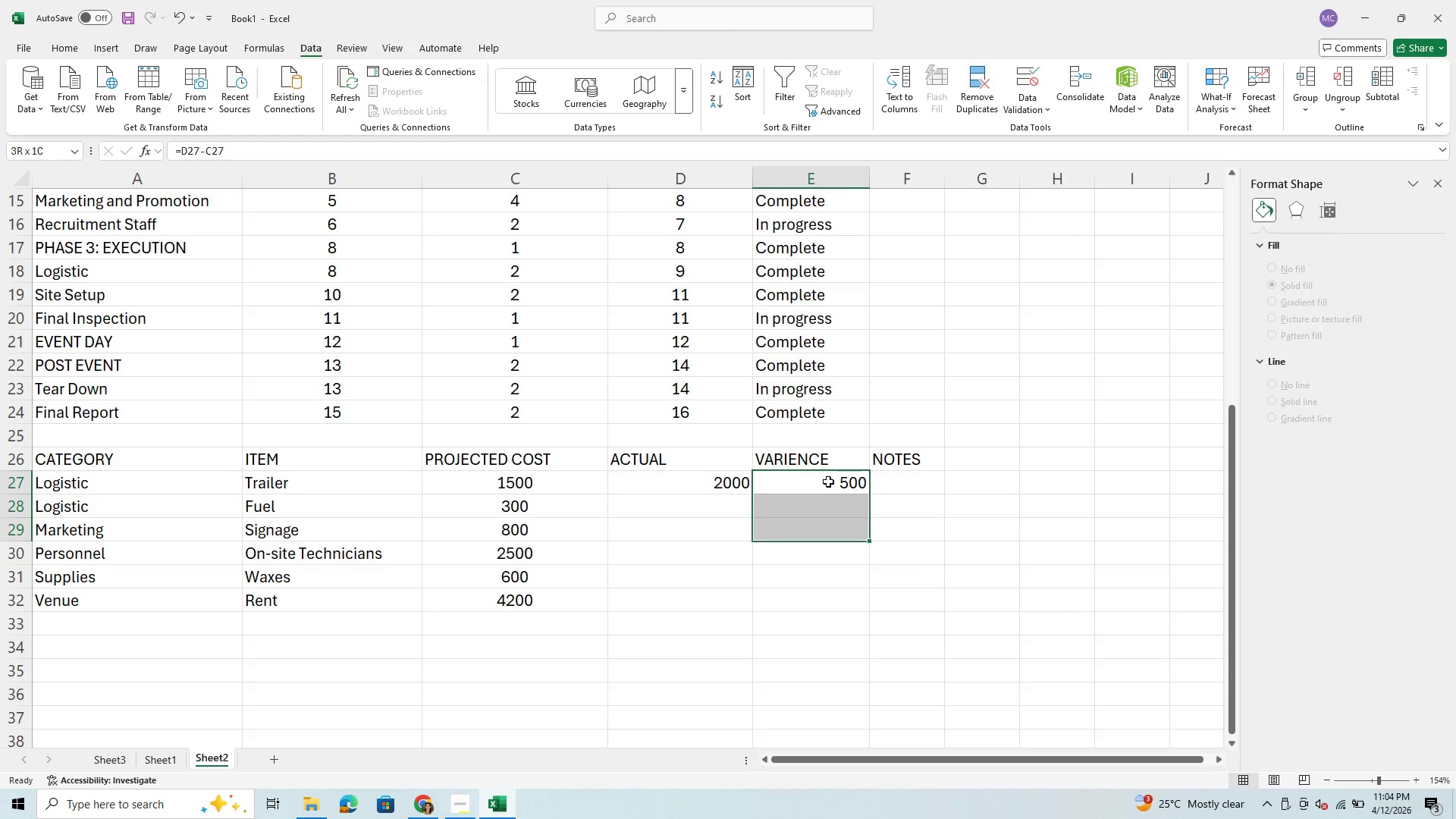 
key(Shift+ArrowDown)
 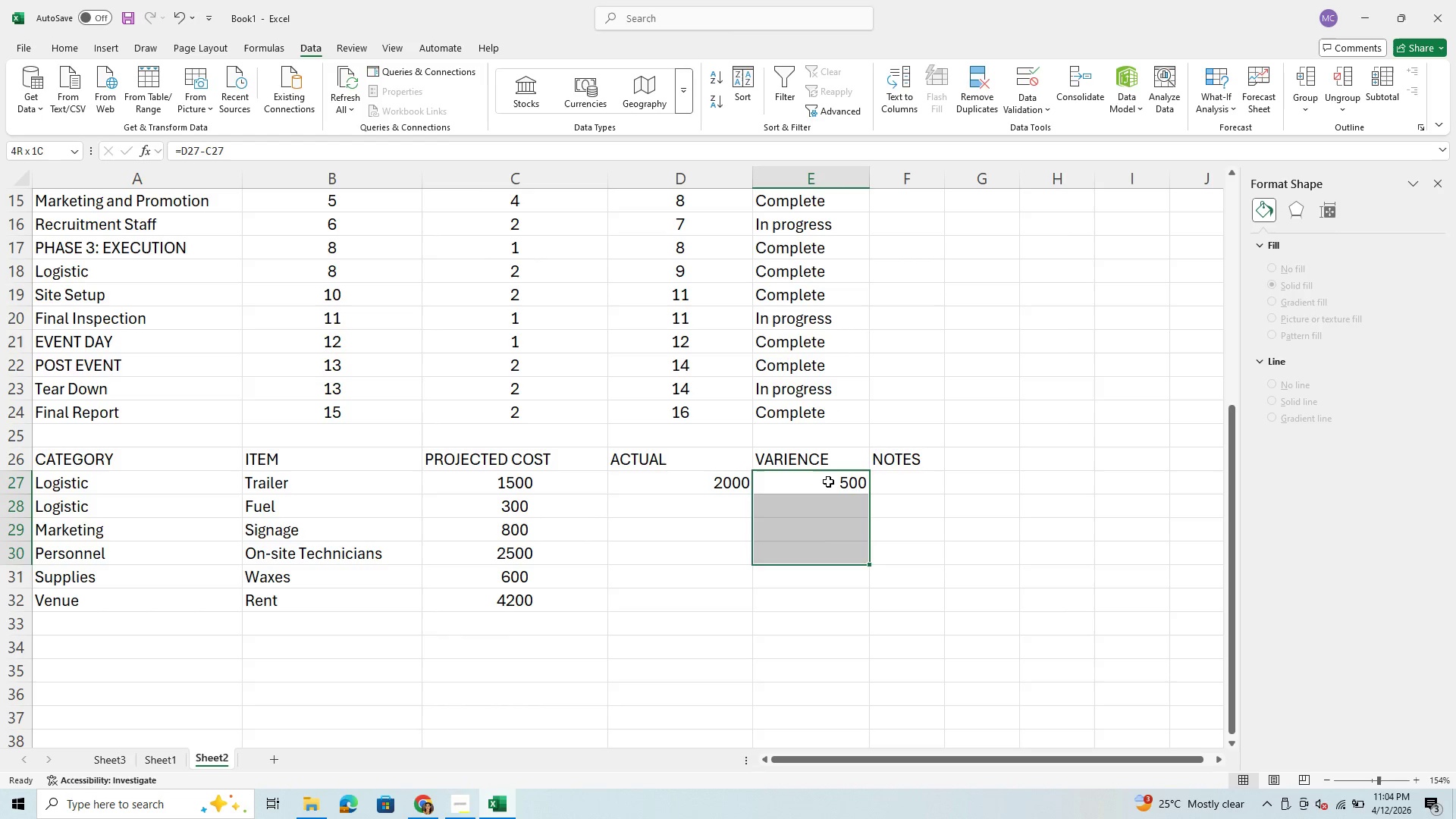 
key(Shift+ArrowDown)
 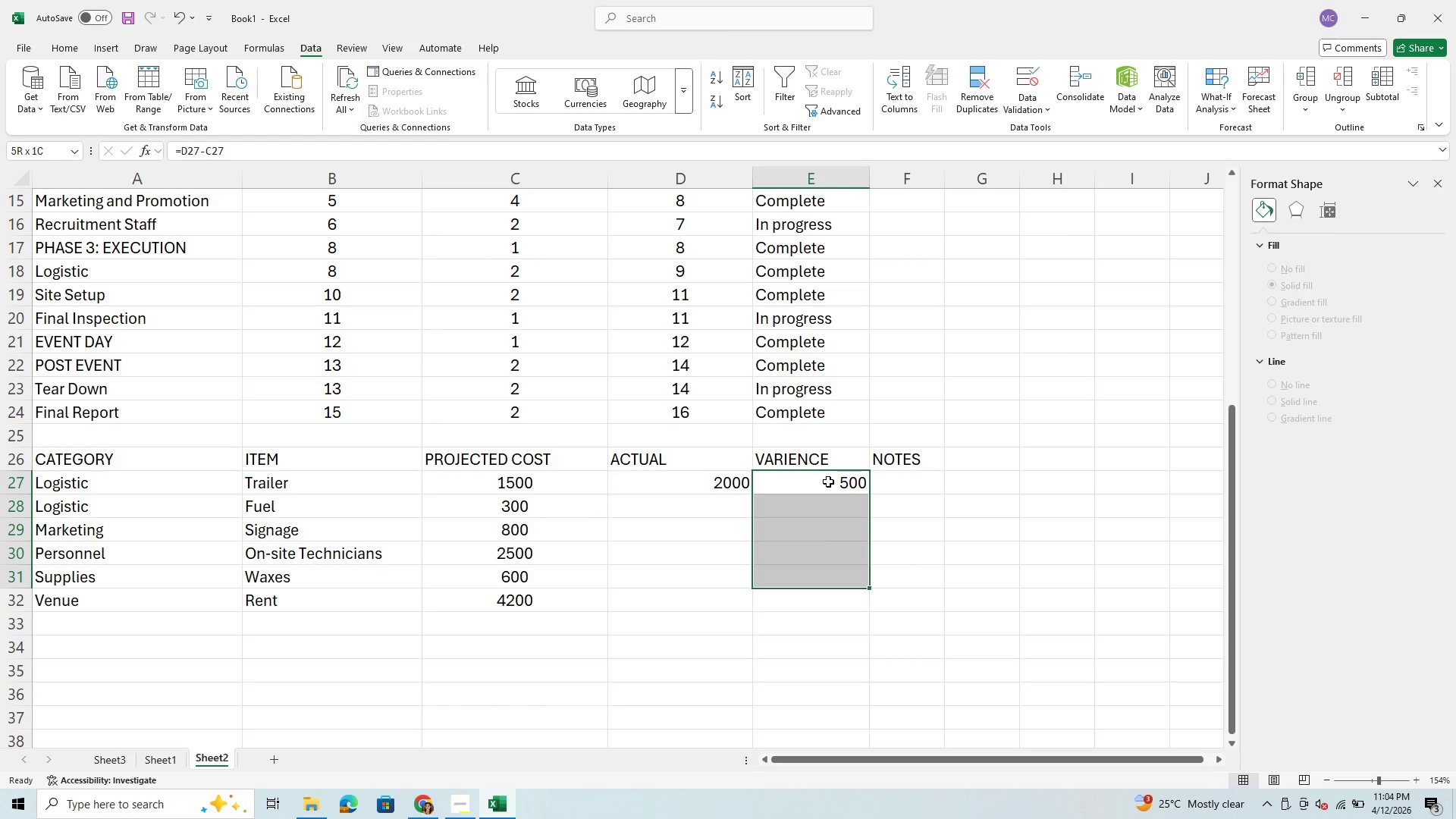 
key(Shift+ArrowDown)
 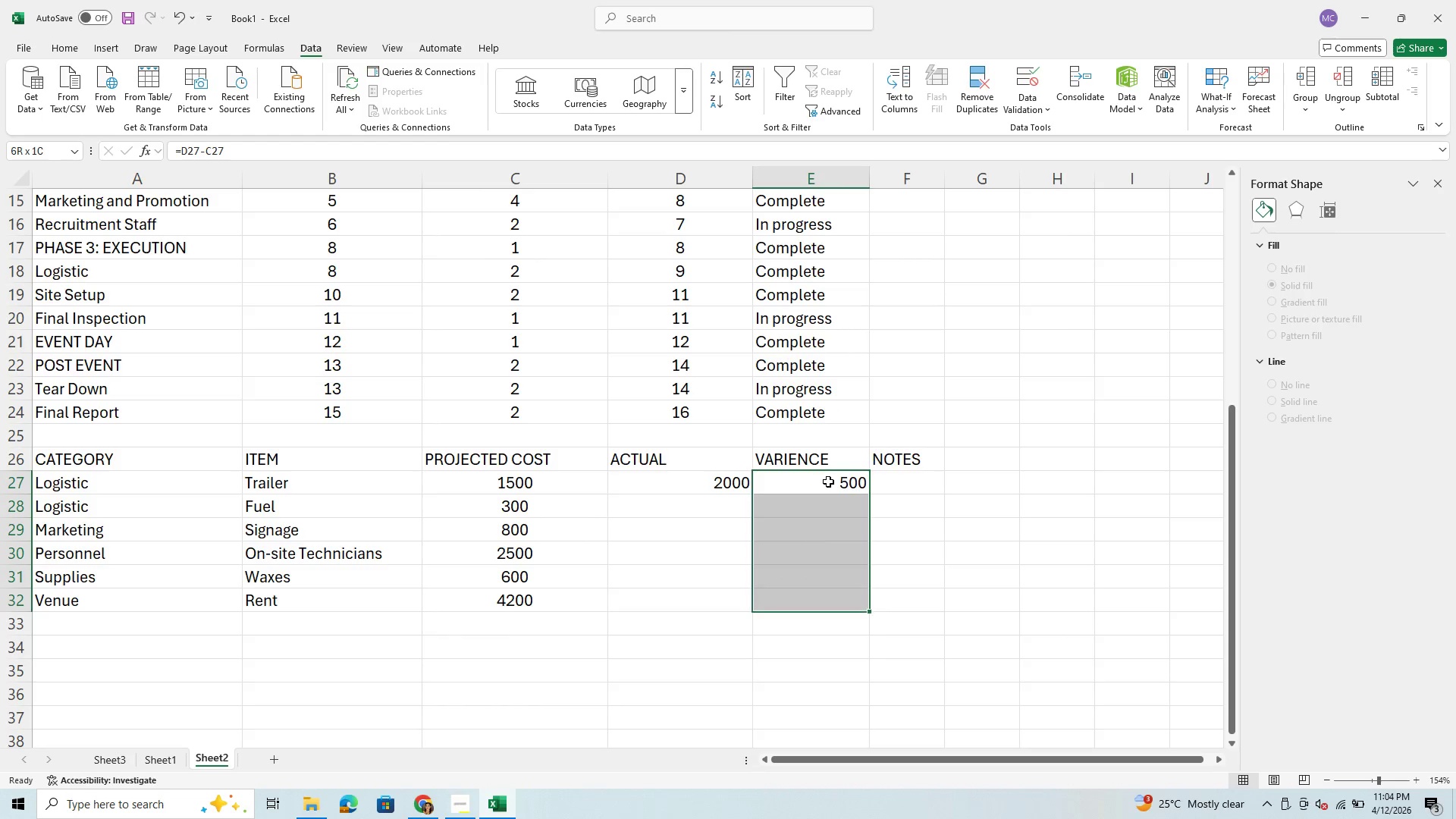 
key(Control+V)
 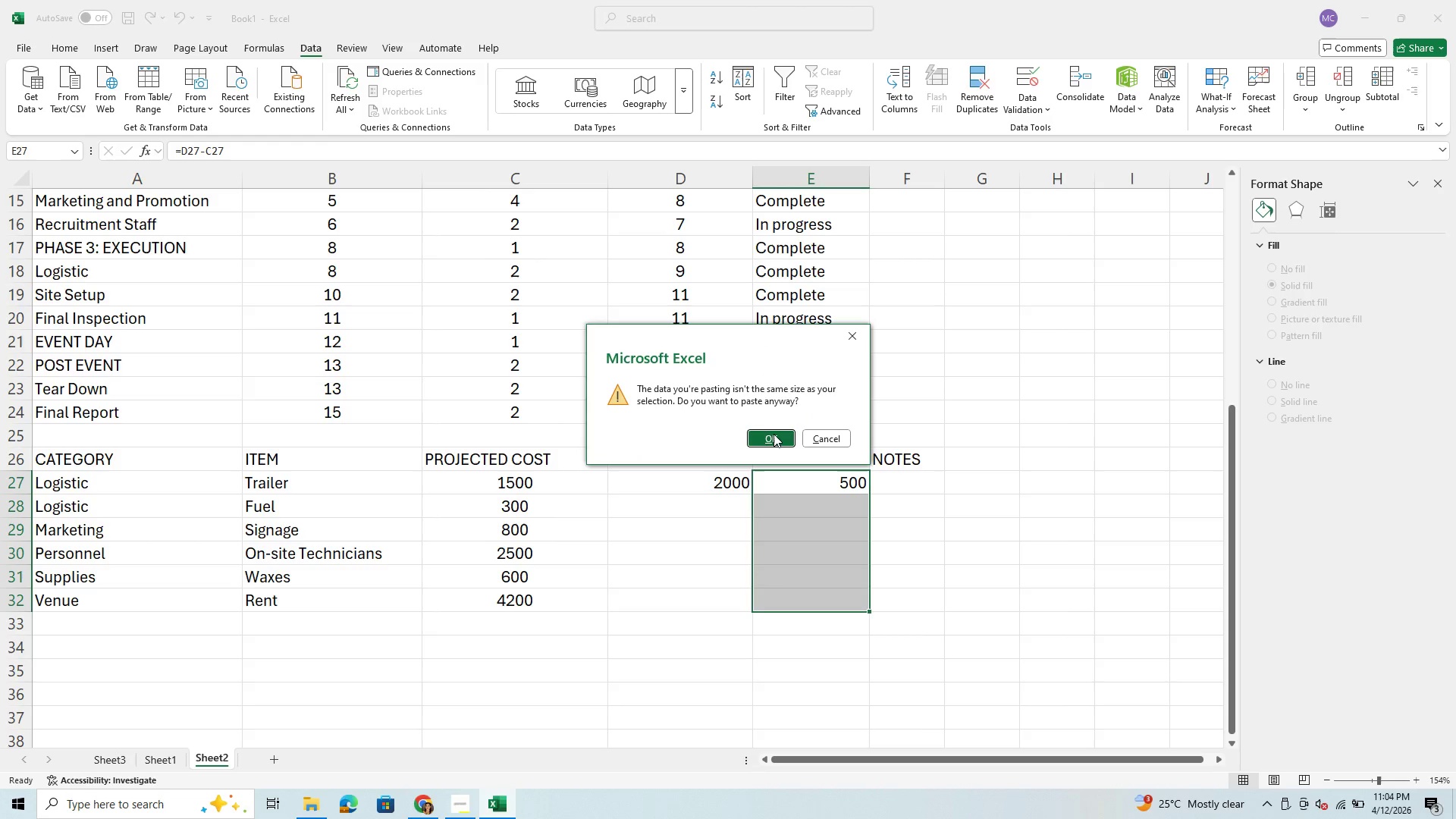 
wait(5.92)
 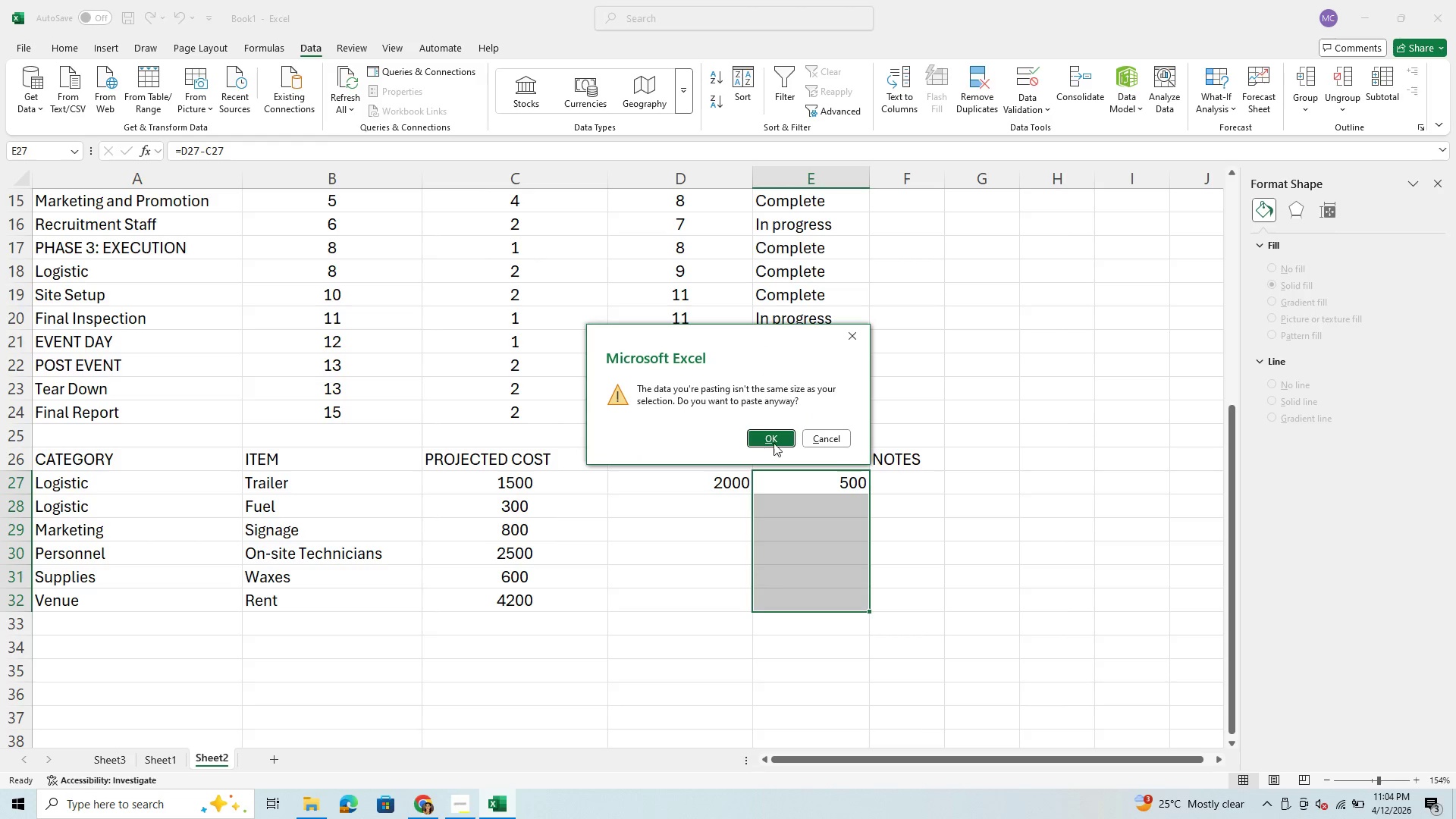 
left_click([774, 434])
 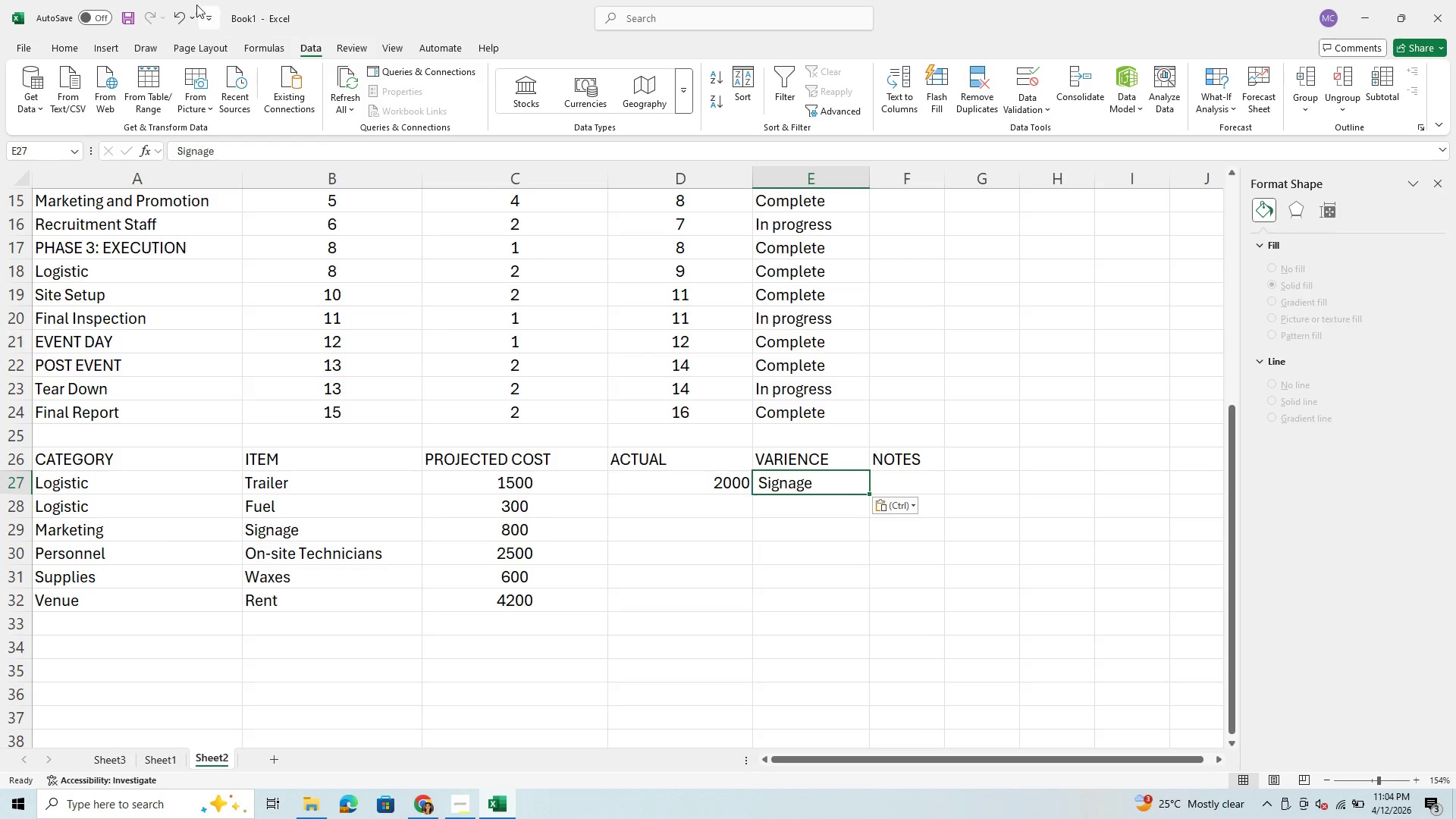 
left_click([183, 10])
 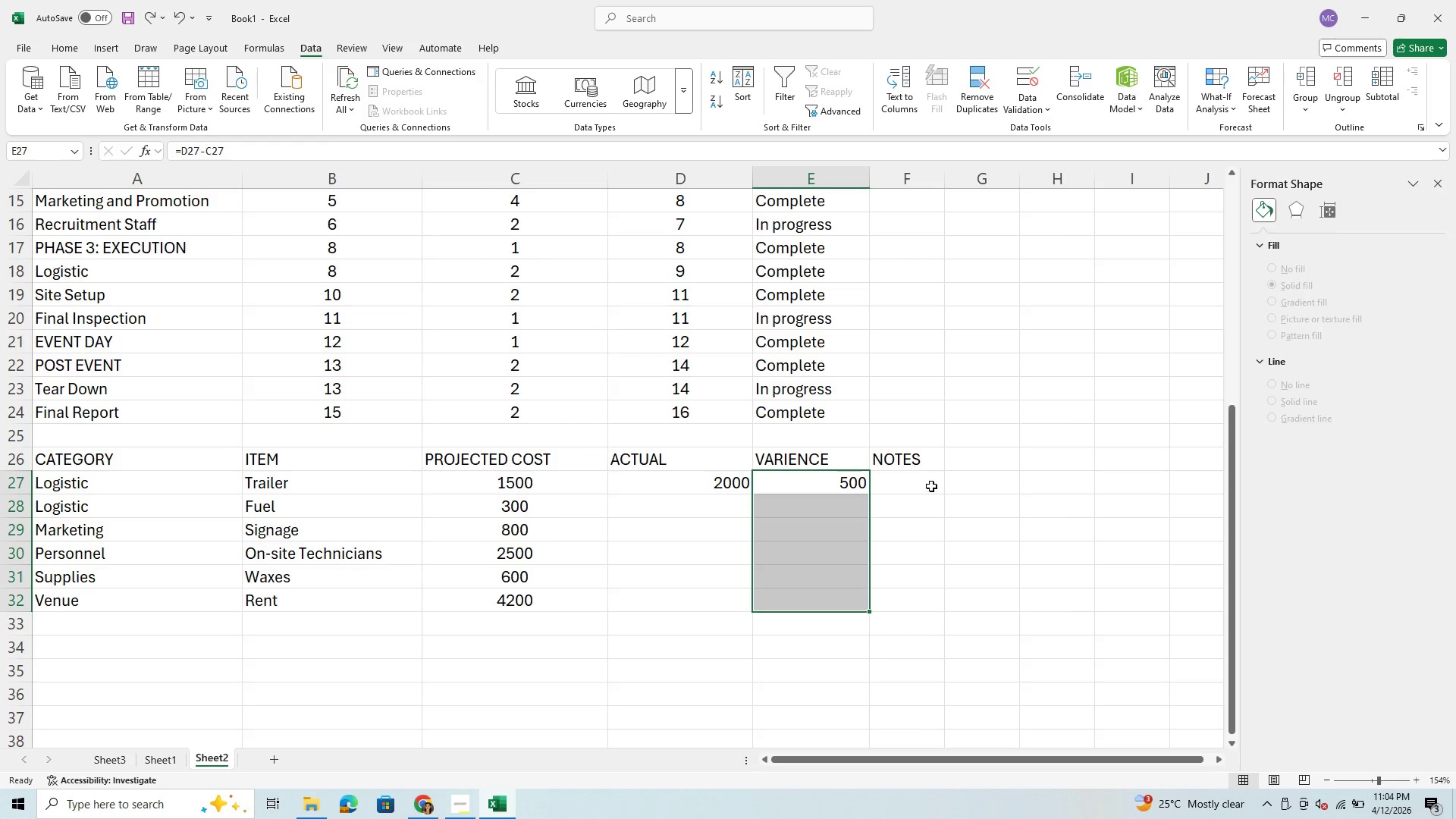 
left_click([918, 506])
 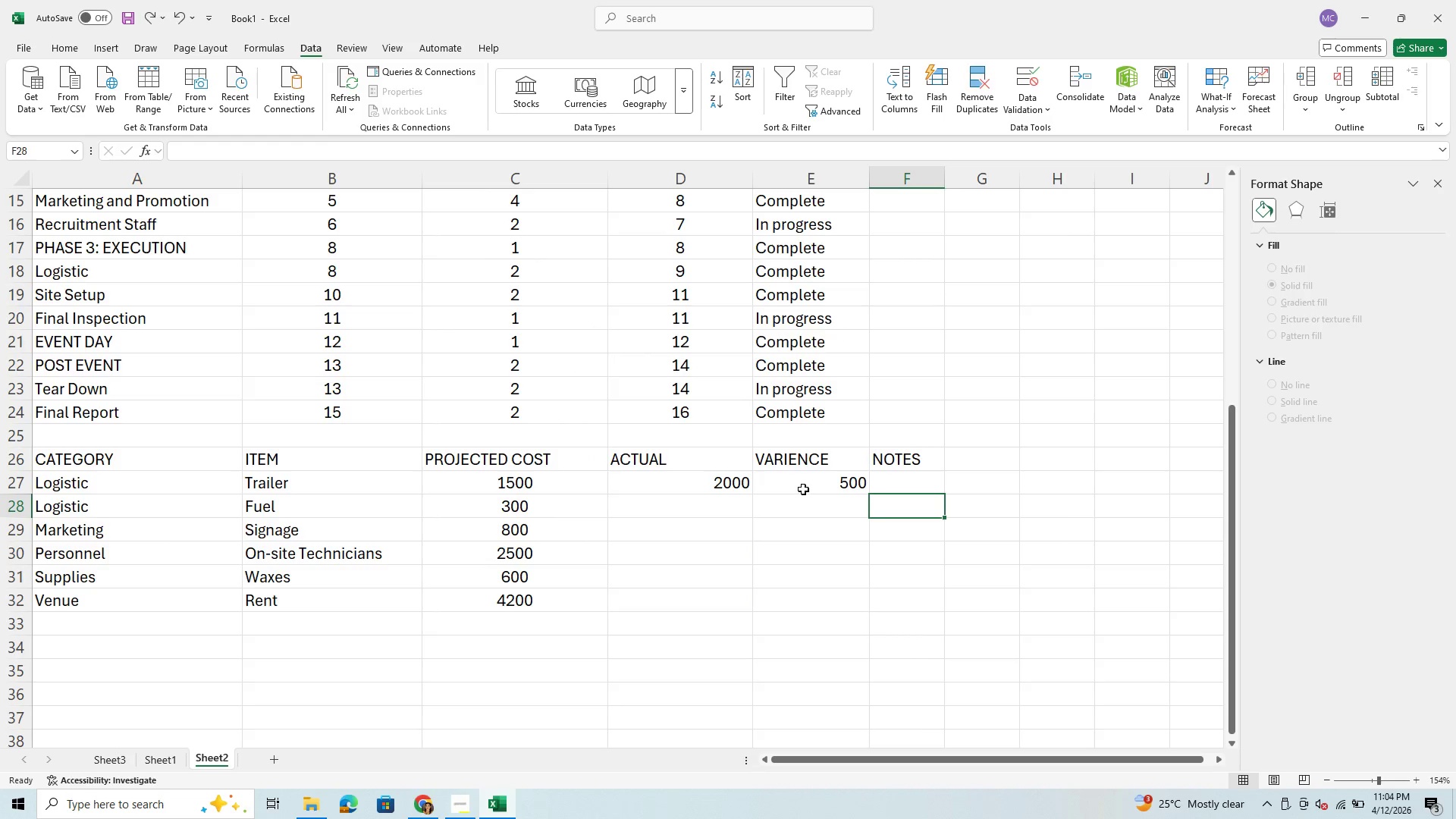 
left_click([804, 488])
 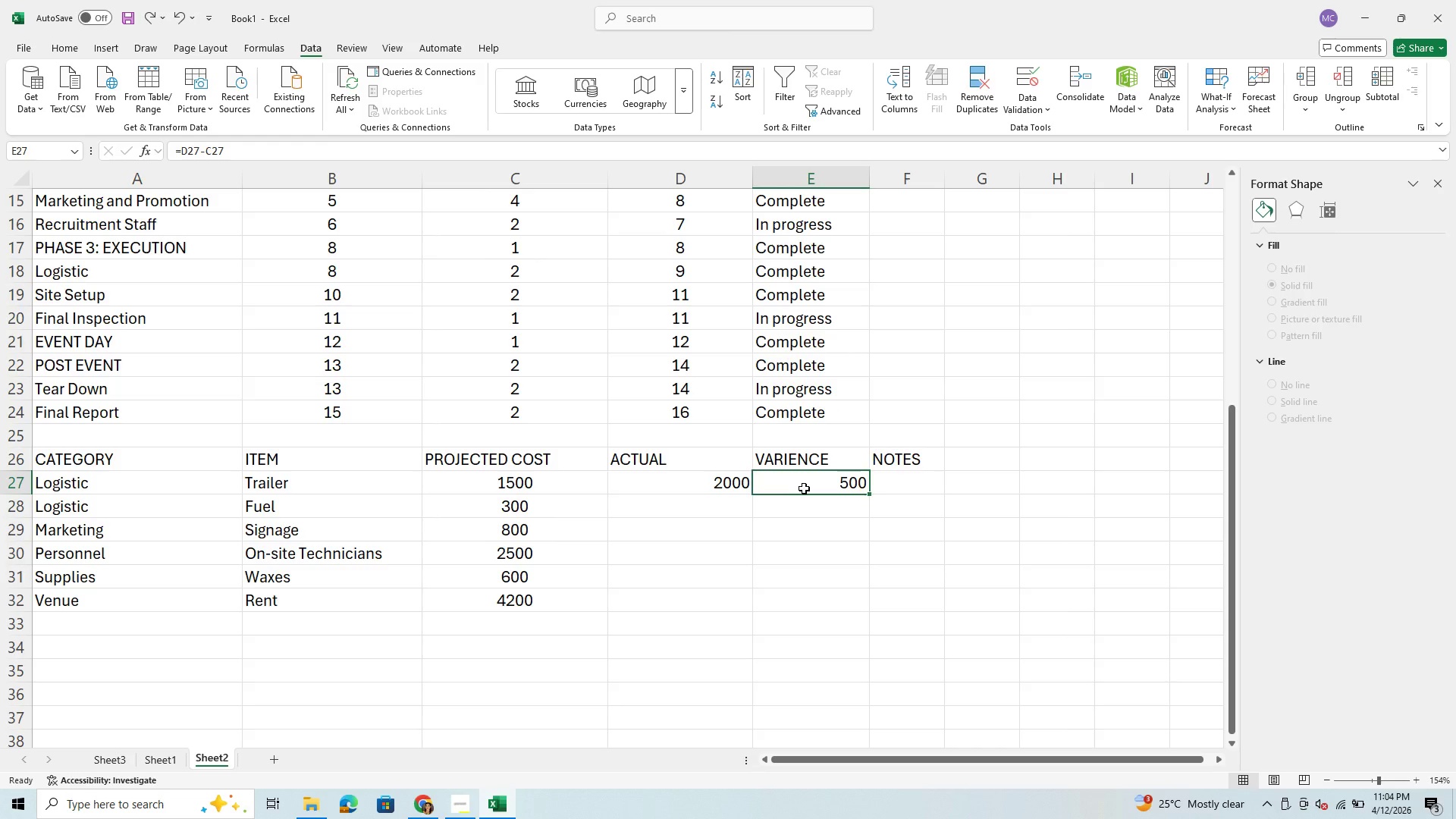 
hold_key(key=ControlLeft, duration=0.64)
 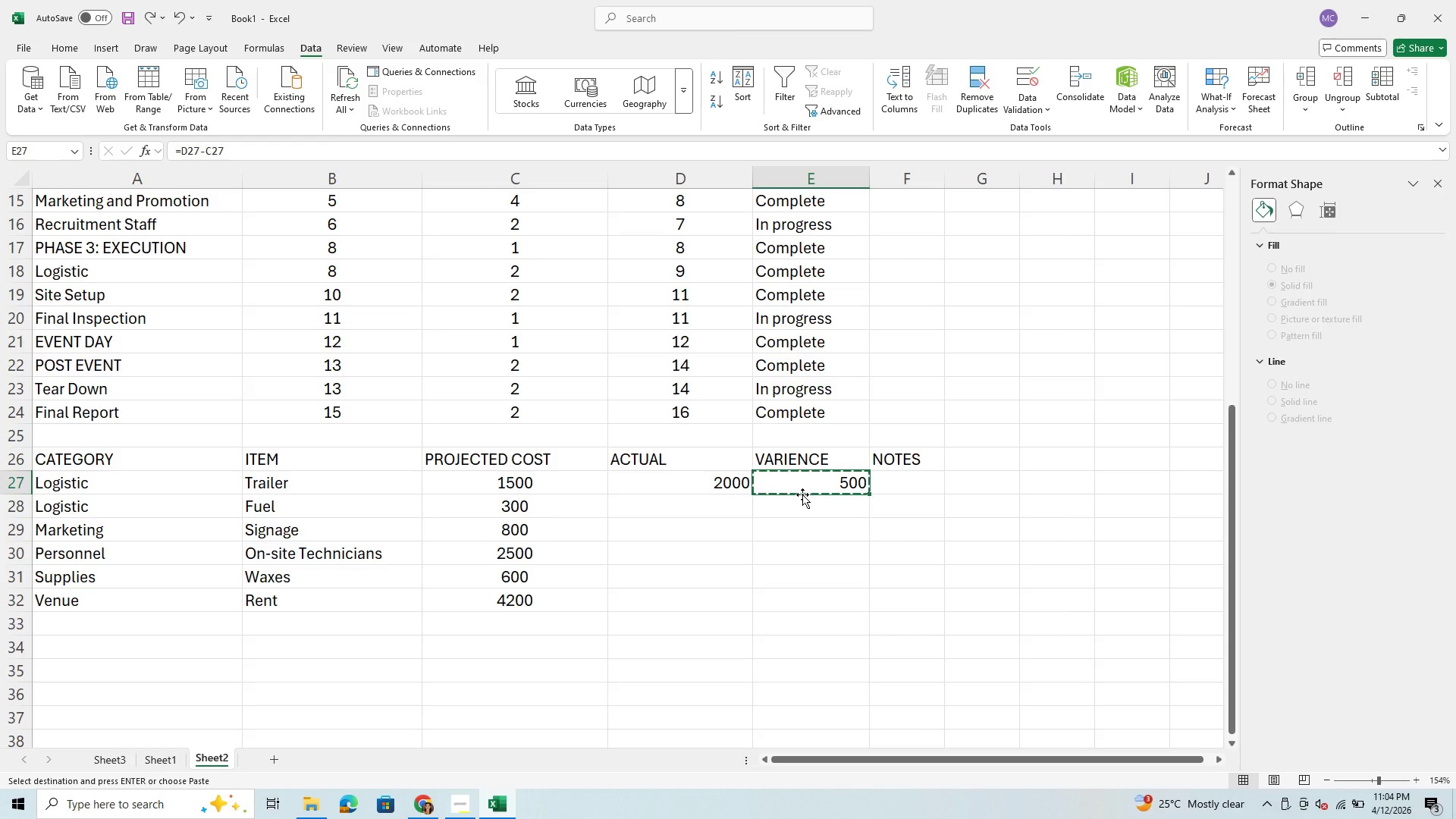 
hold_key(key=C, duration=0.31)
 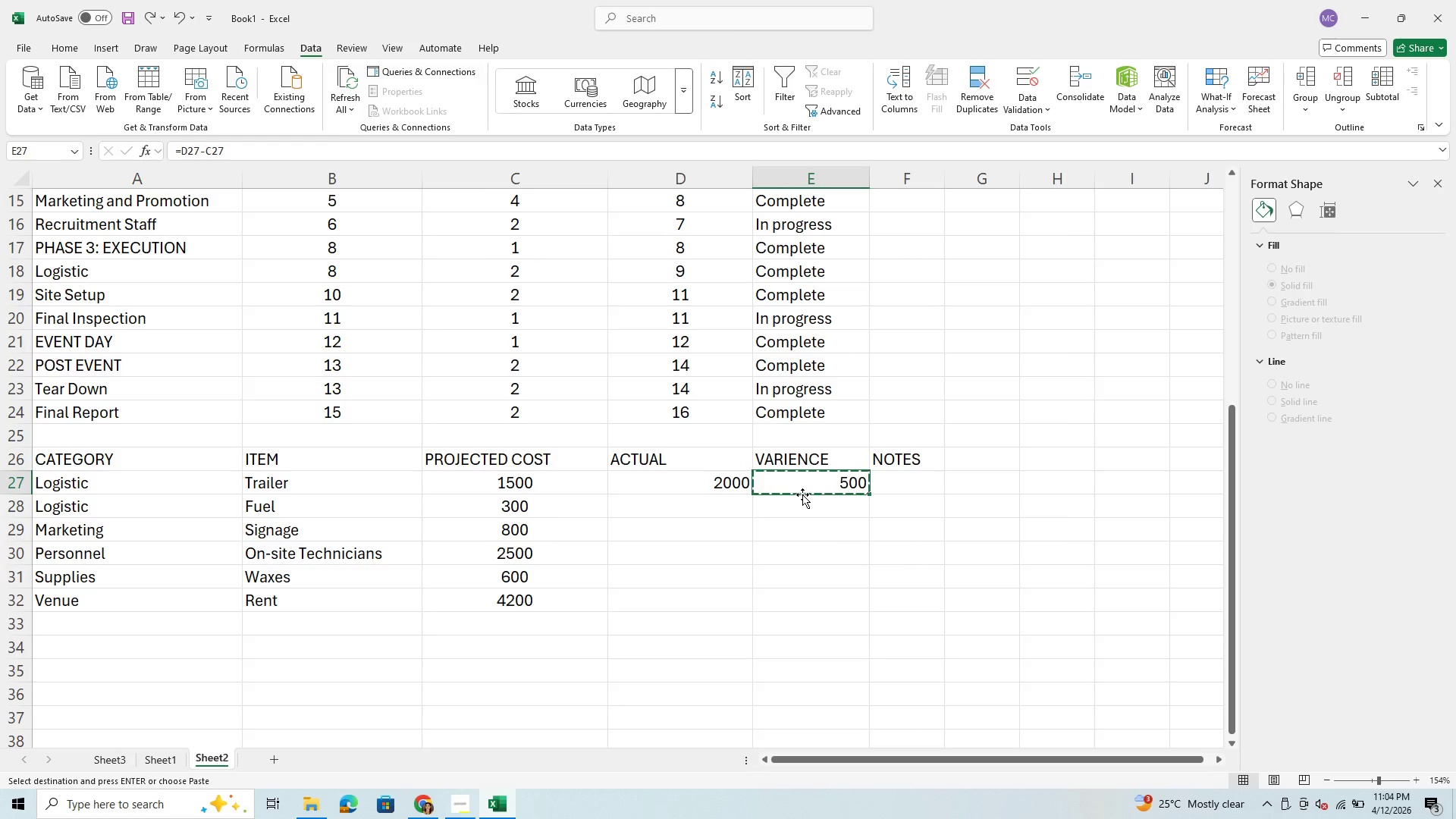 
key(Shift+ArrowDown)
 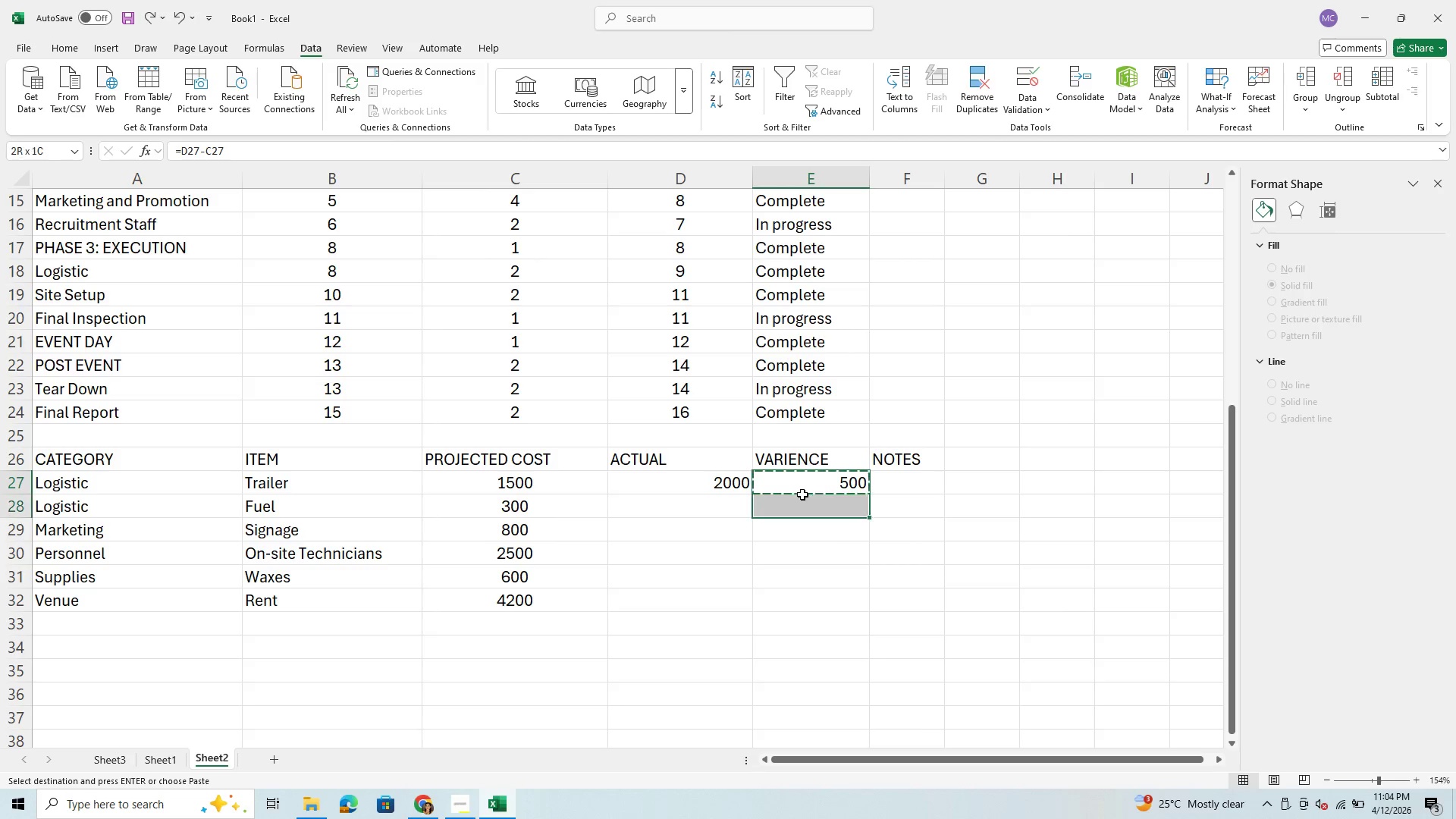 
key(Shift+ArrowDown)
 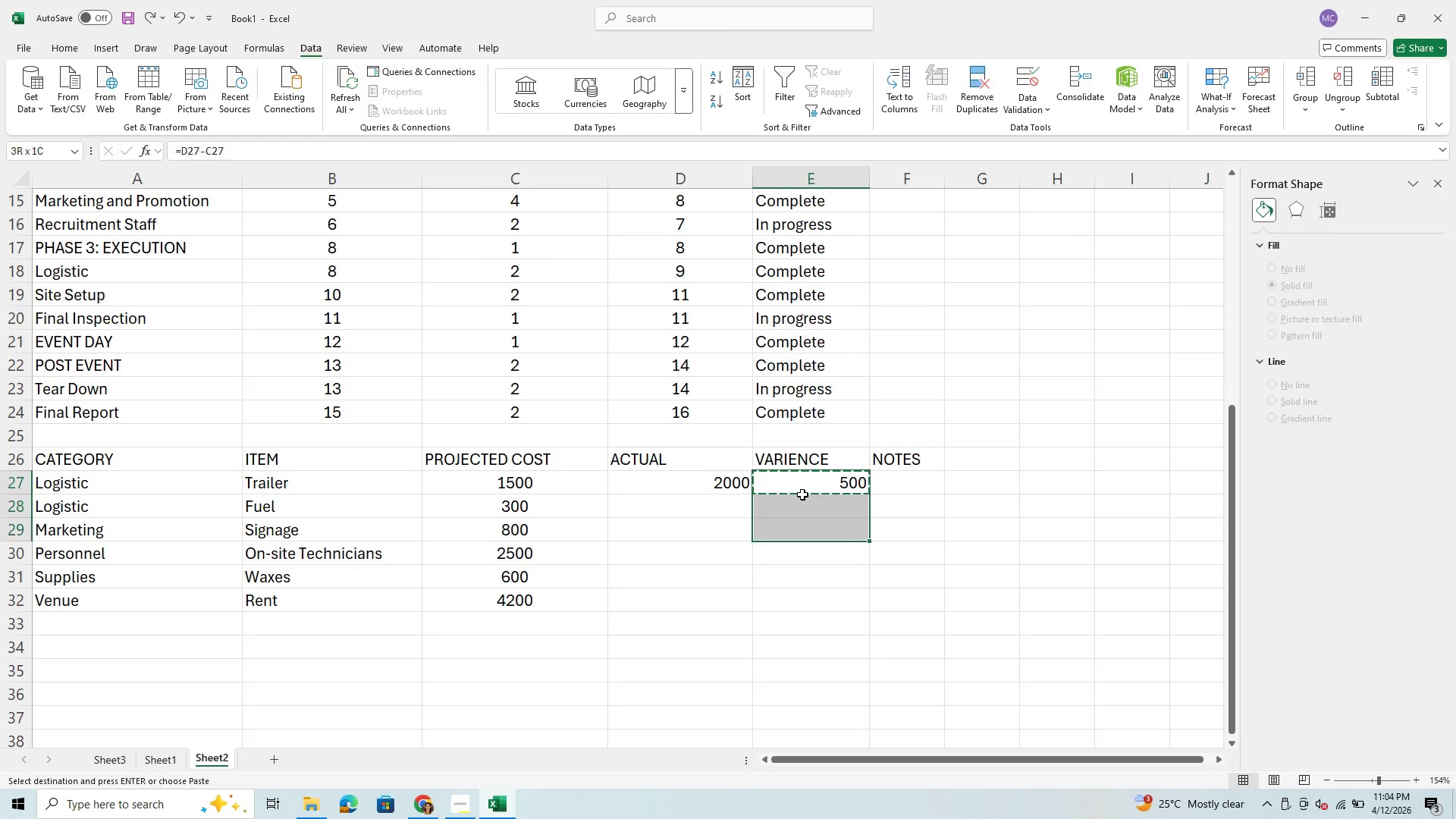 
key(Shift+ArrowDown)
 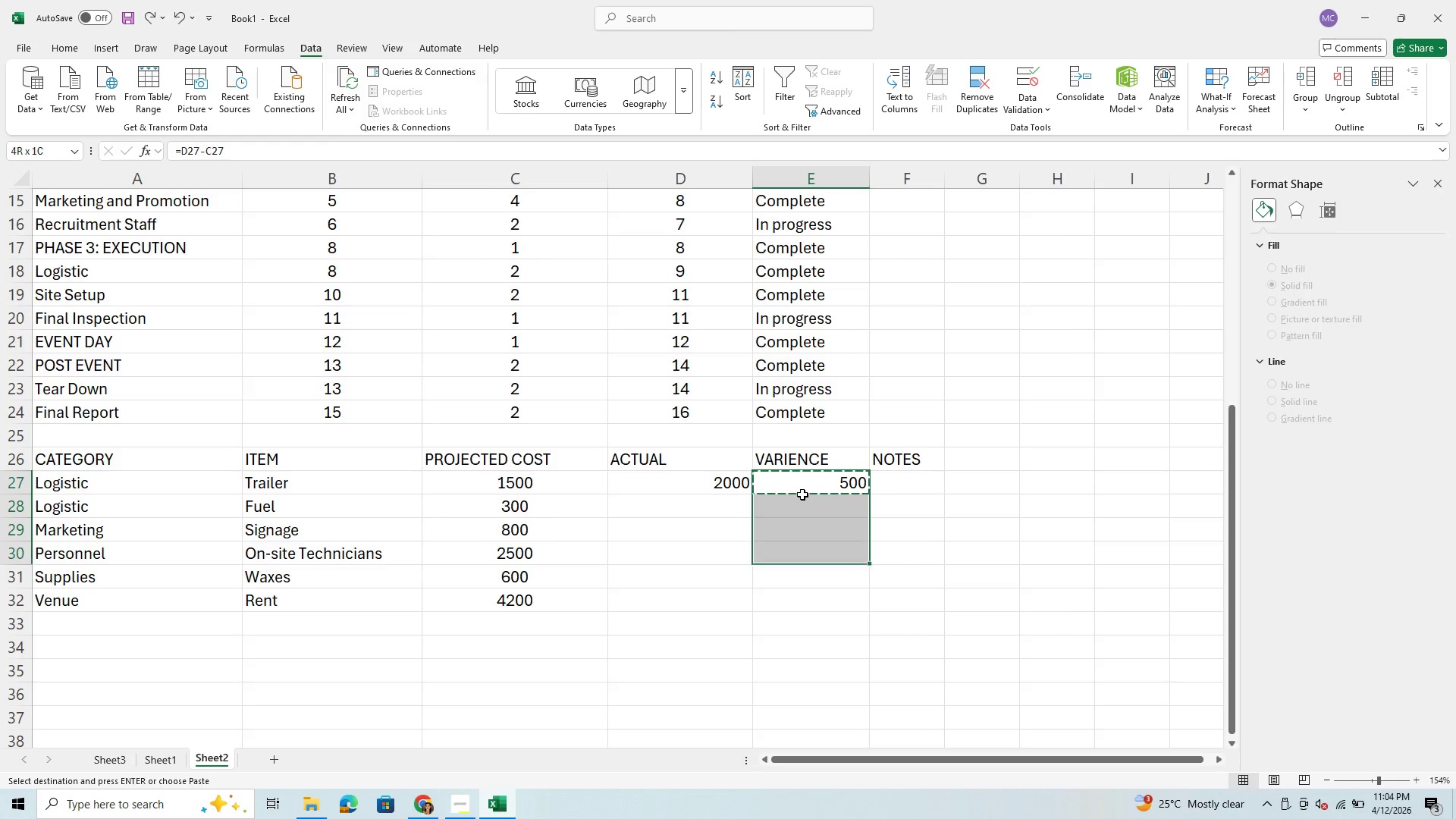 
key(Shift+ArrowDown)
 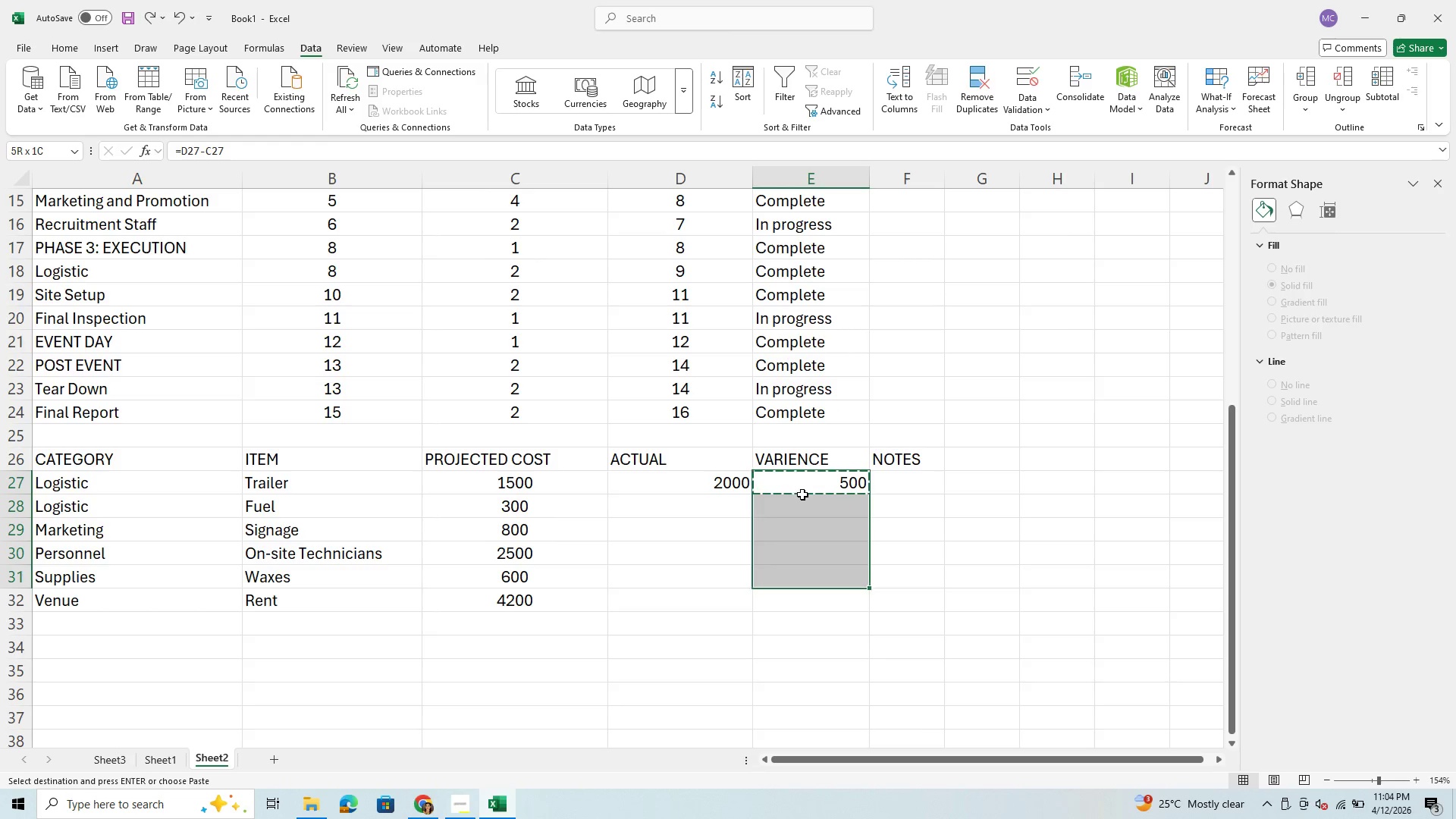 
key(Shift+ArrowDown)
 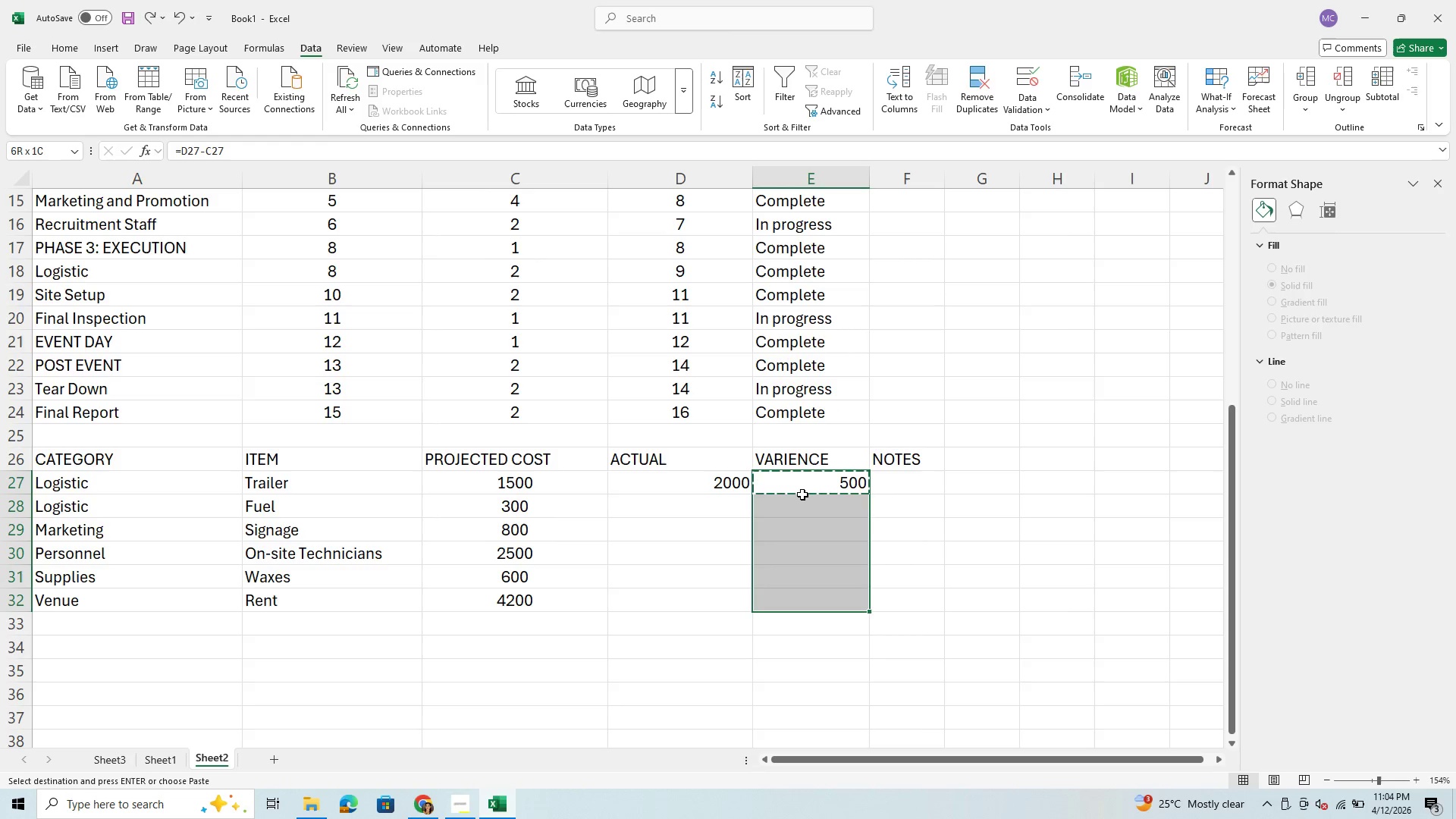 
hold_key(key=ControlLeft, duration=0.72)
 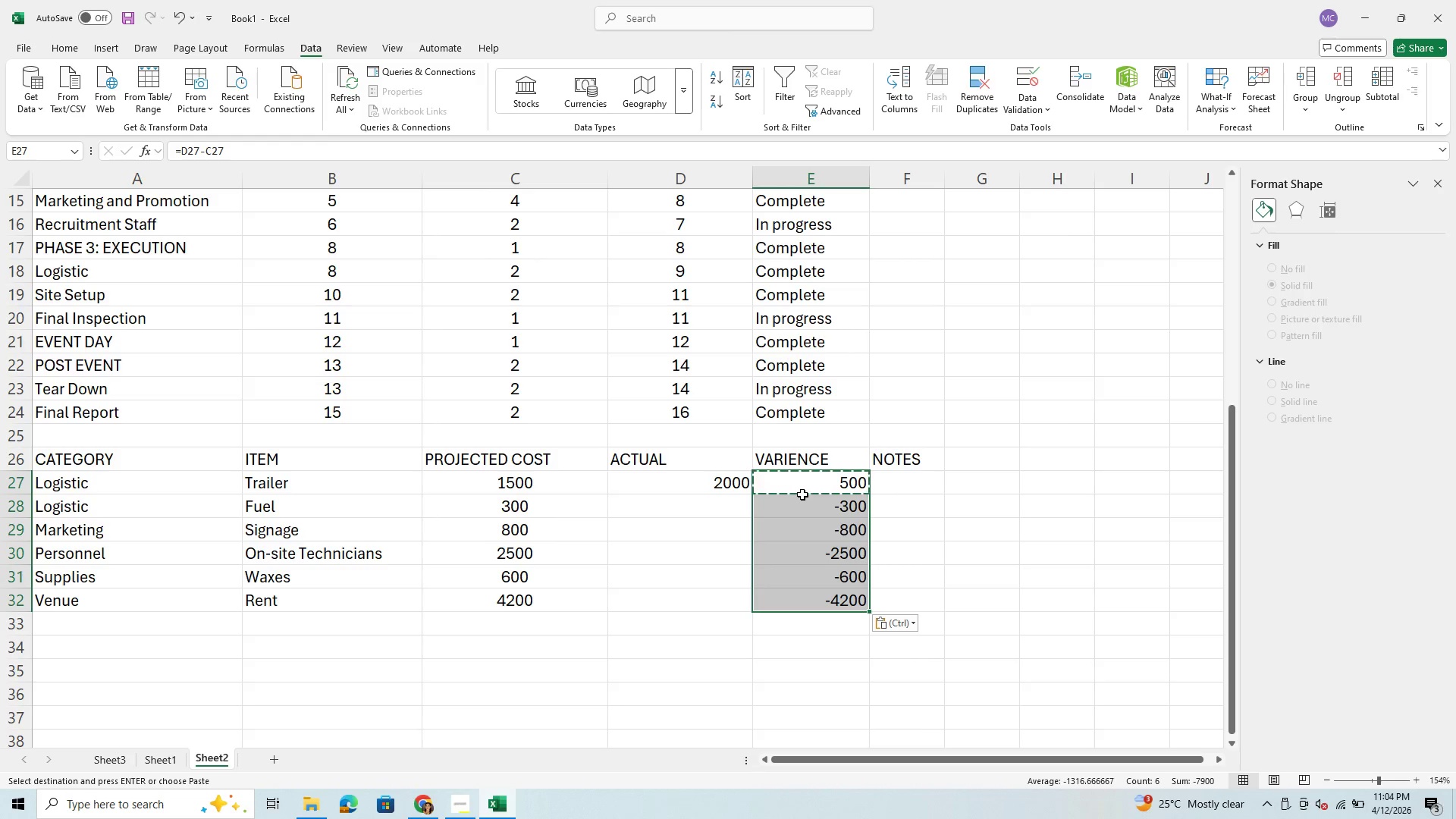 
hold_key(key=V, duration=0.34)
 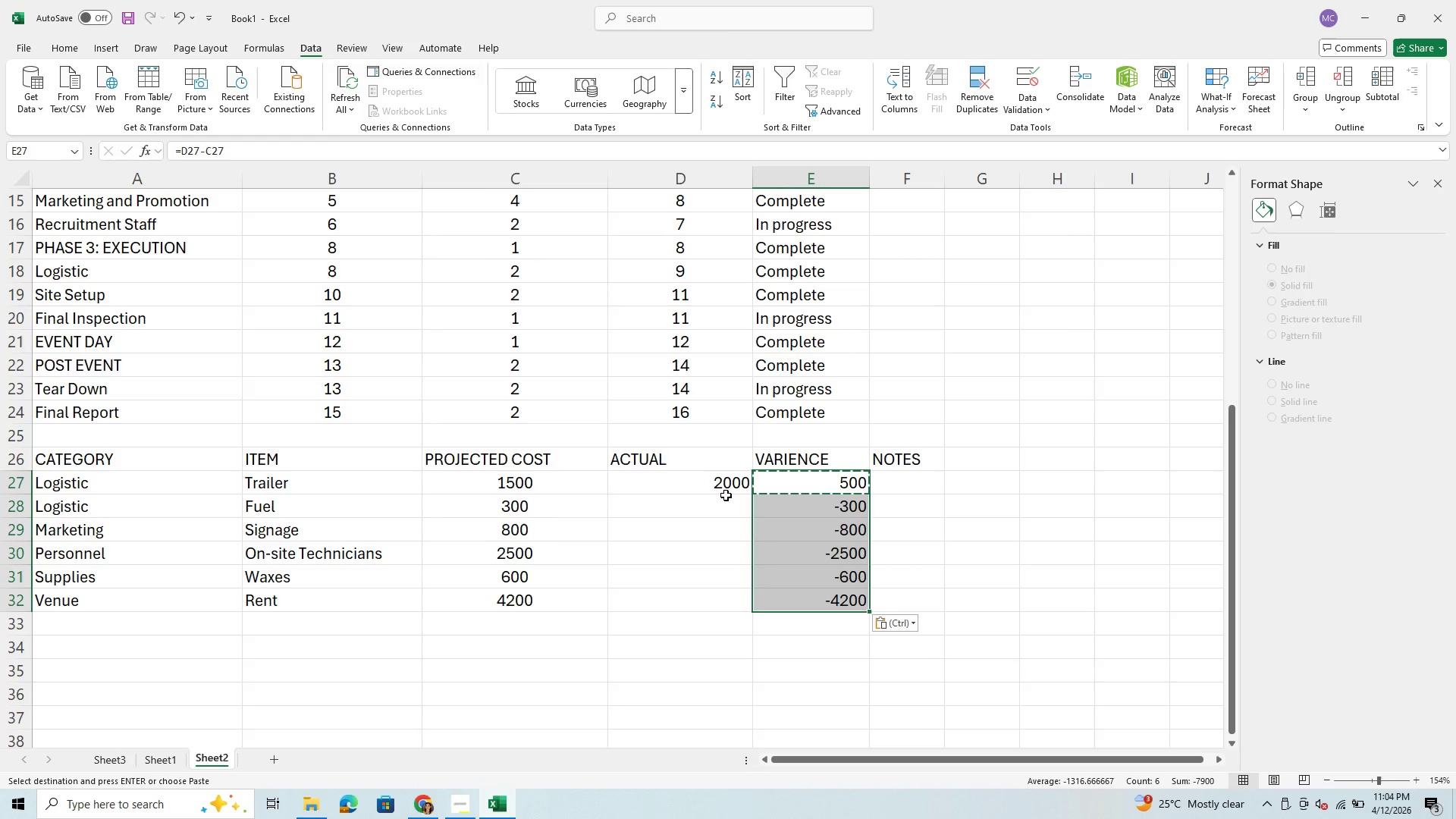 
left_click([721, 496])
 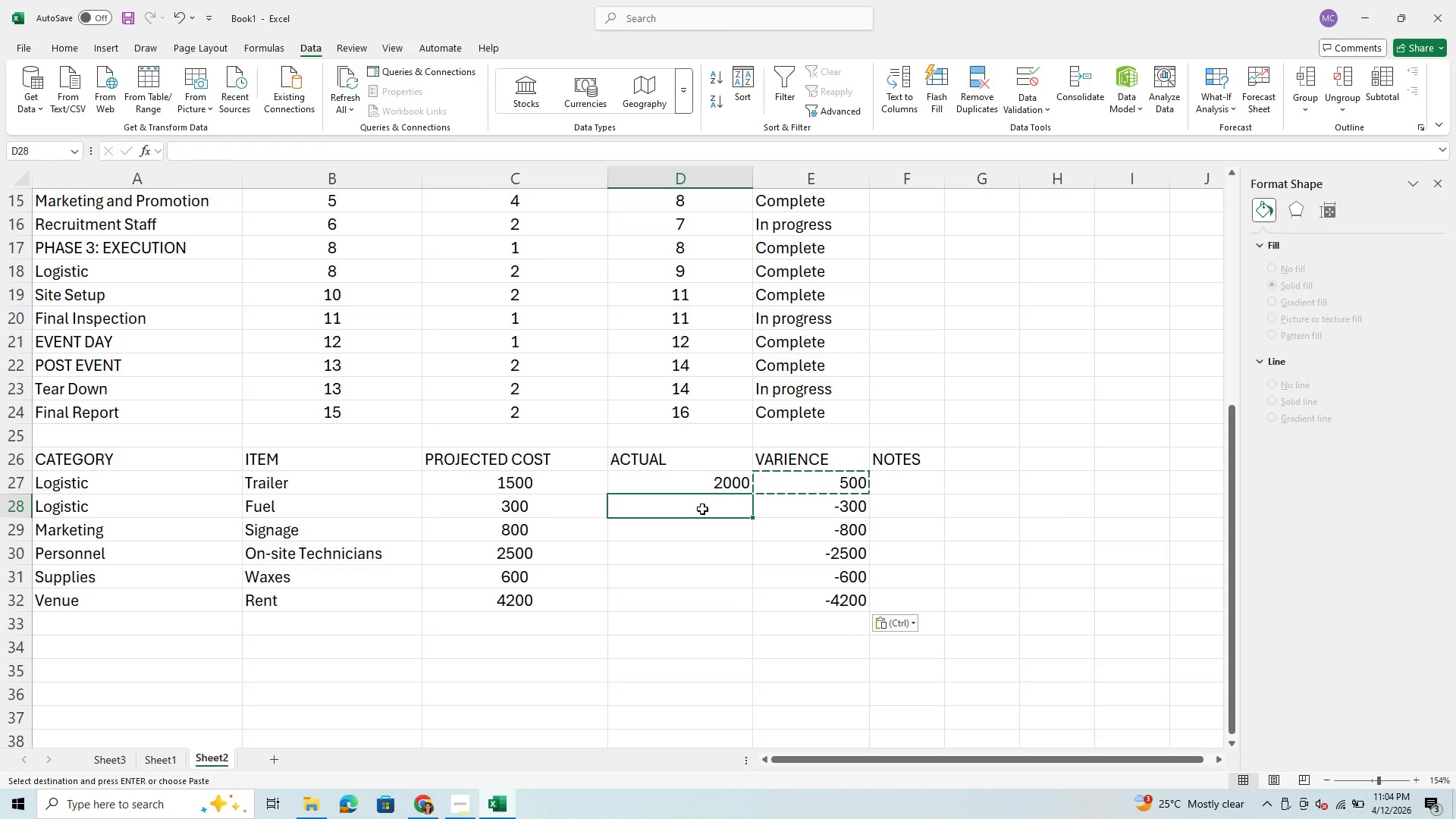 
type(500)
 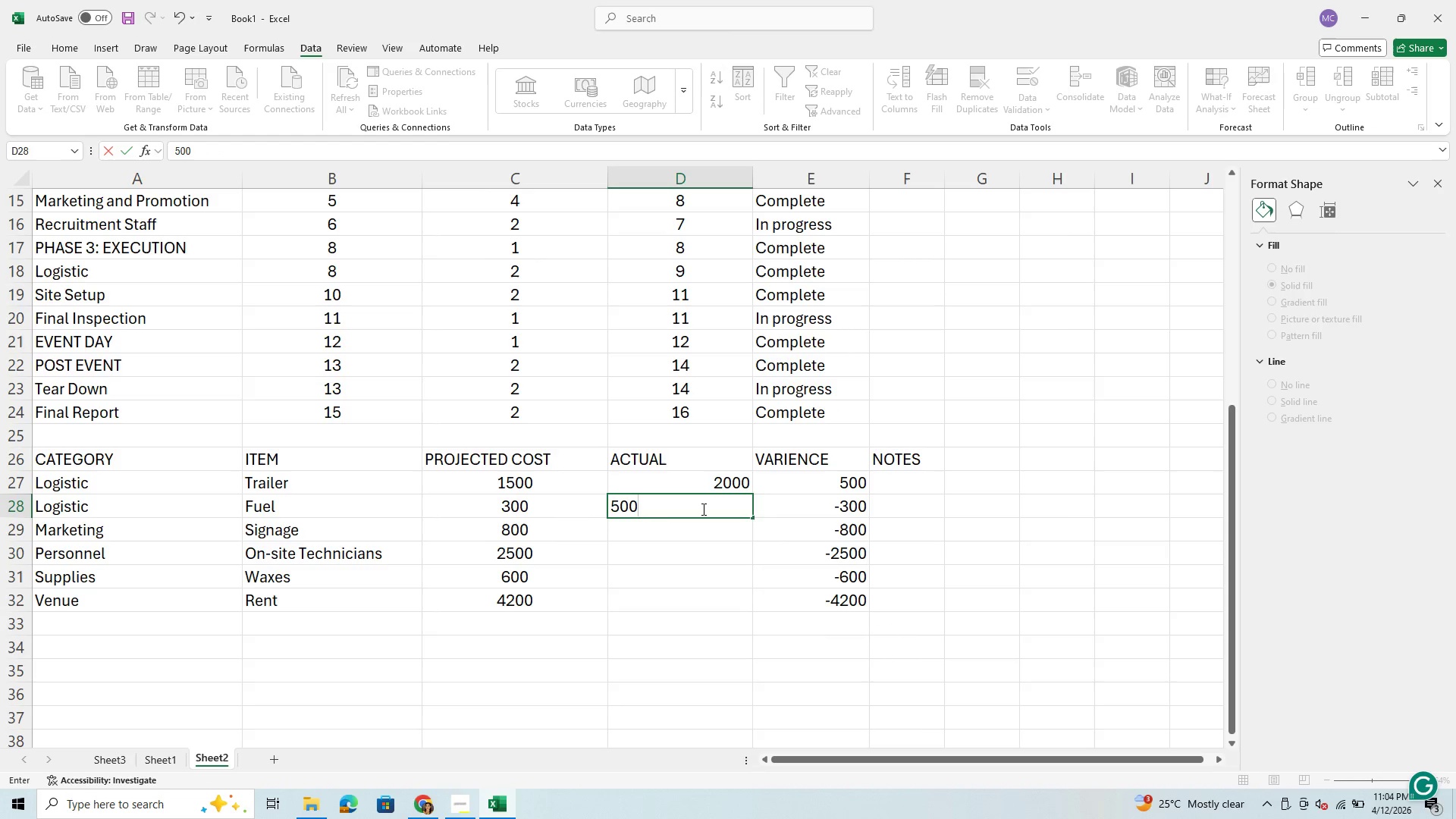 
key(Enter)
 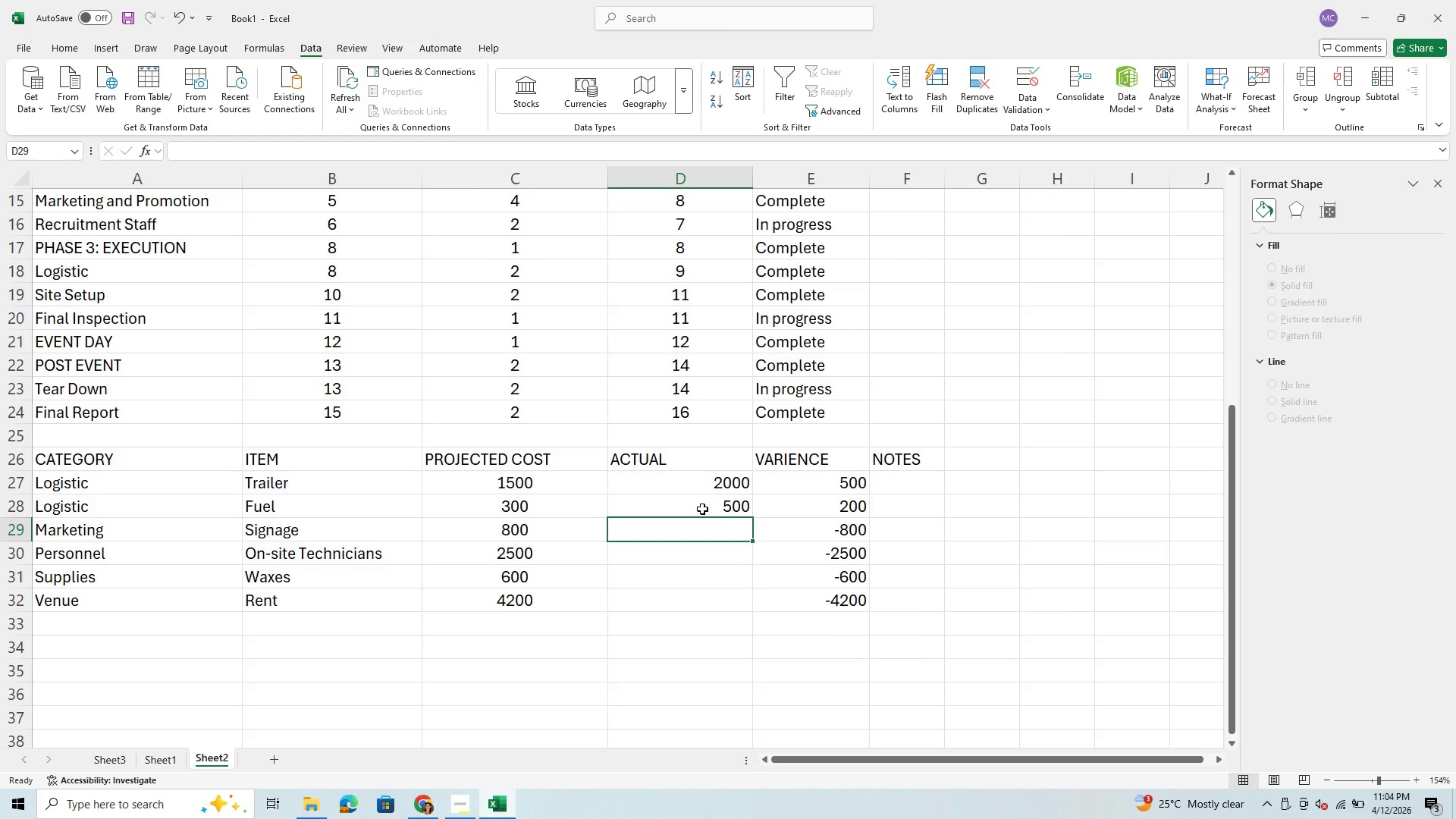 
type(200)
 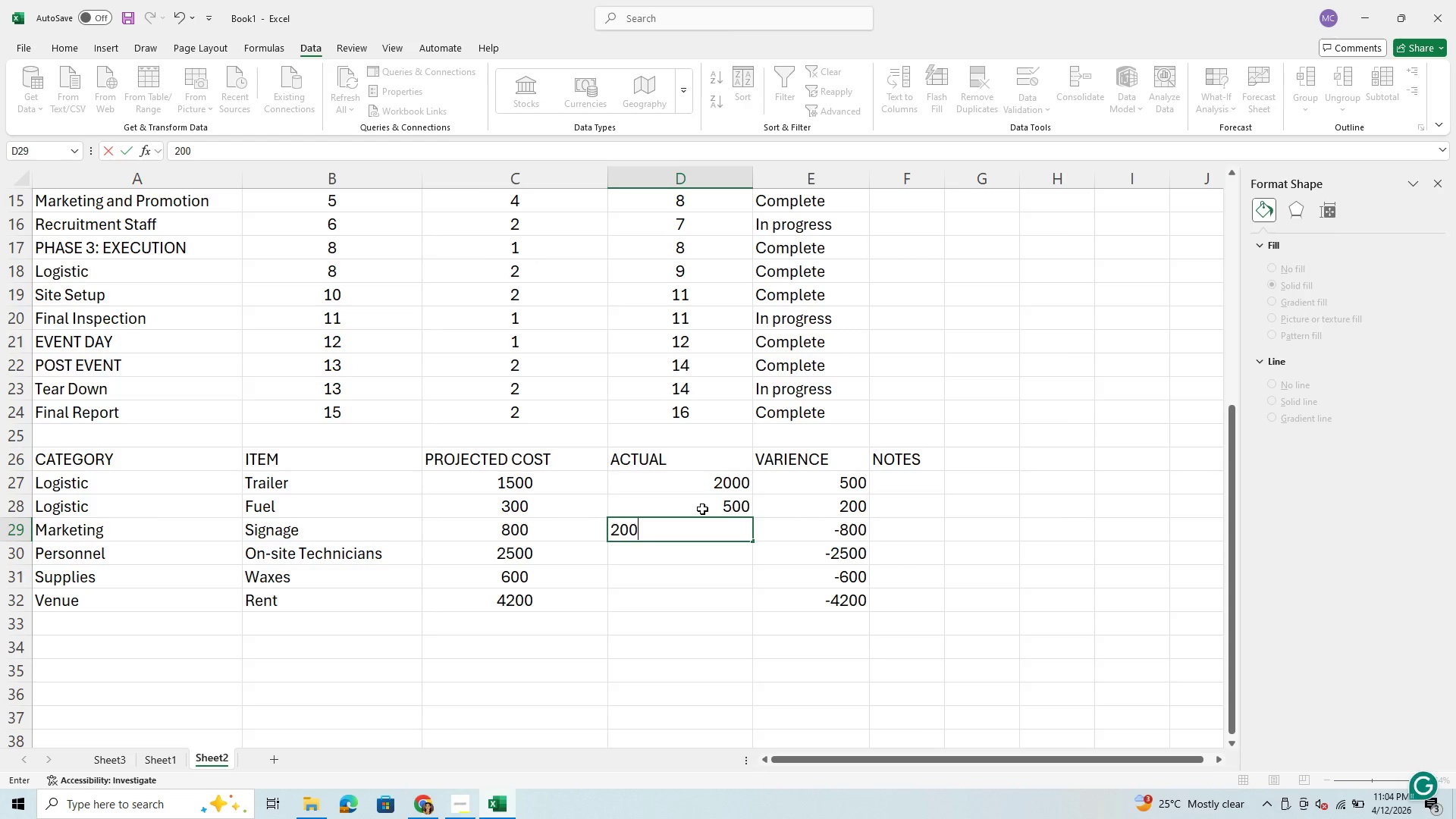 
key(Enter)
 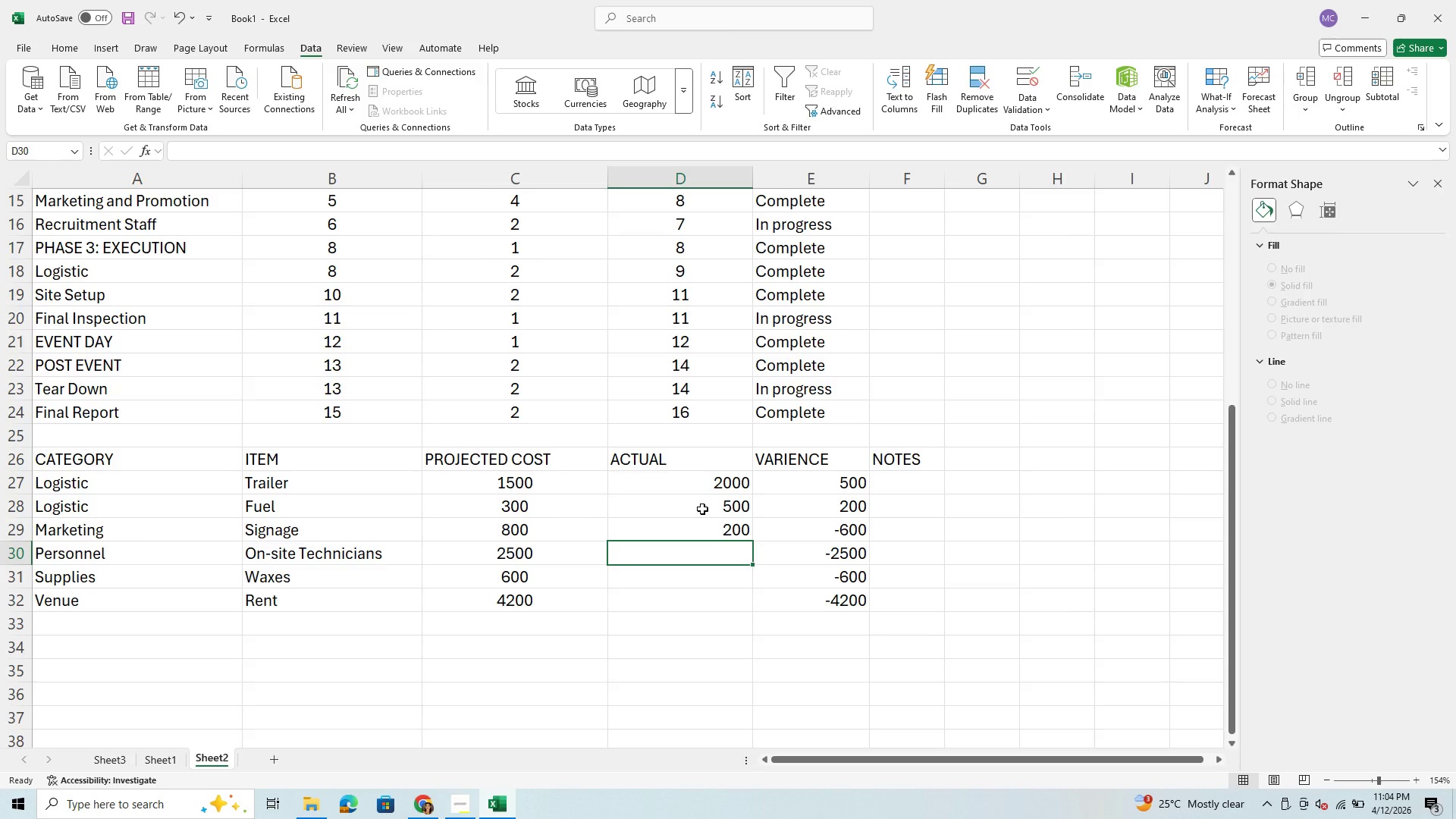 
type(2800)
 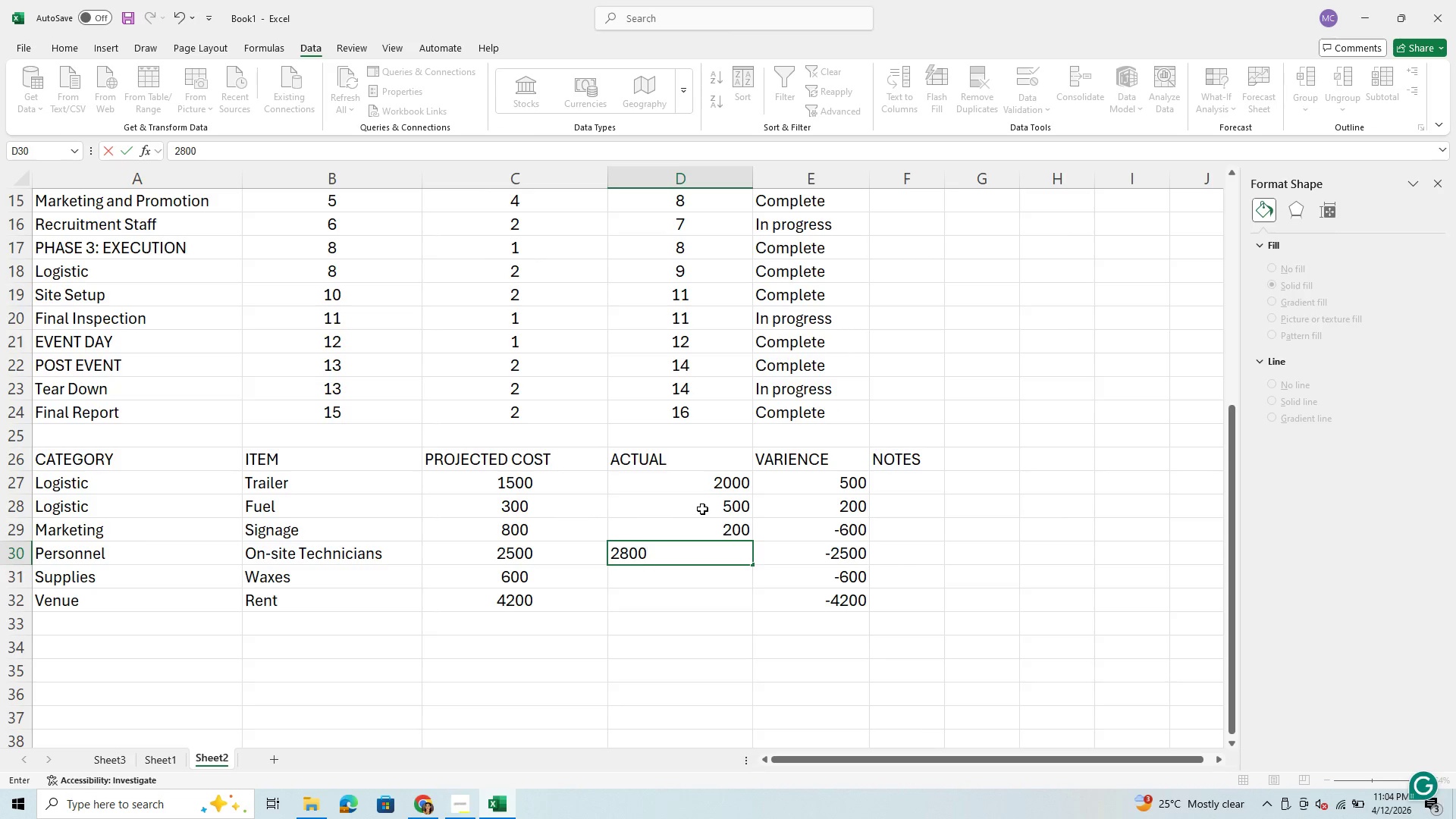 
key(Enter)
 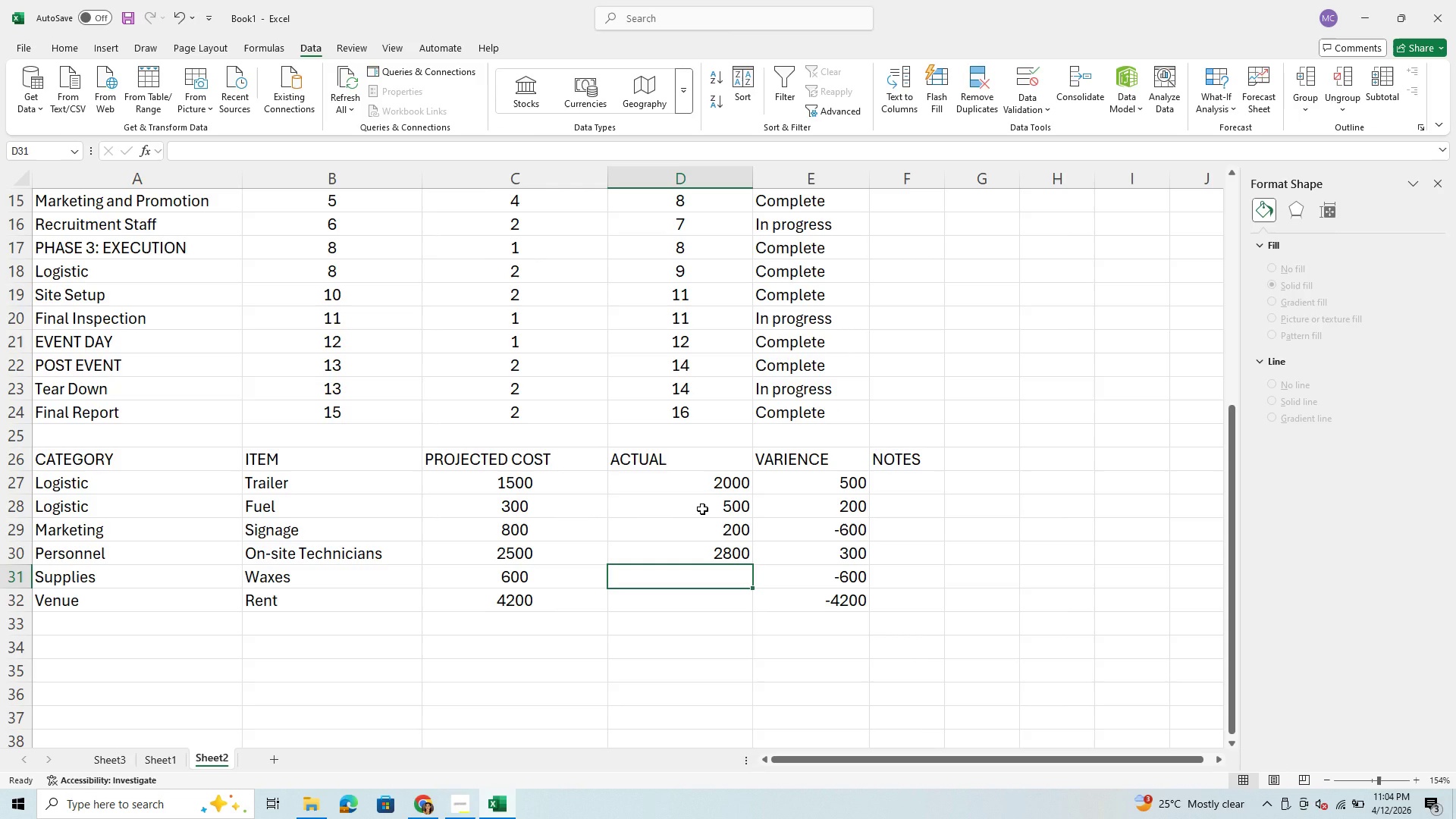 
type(700)
 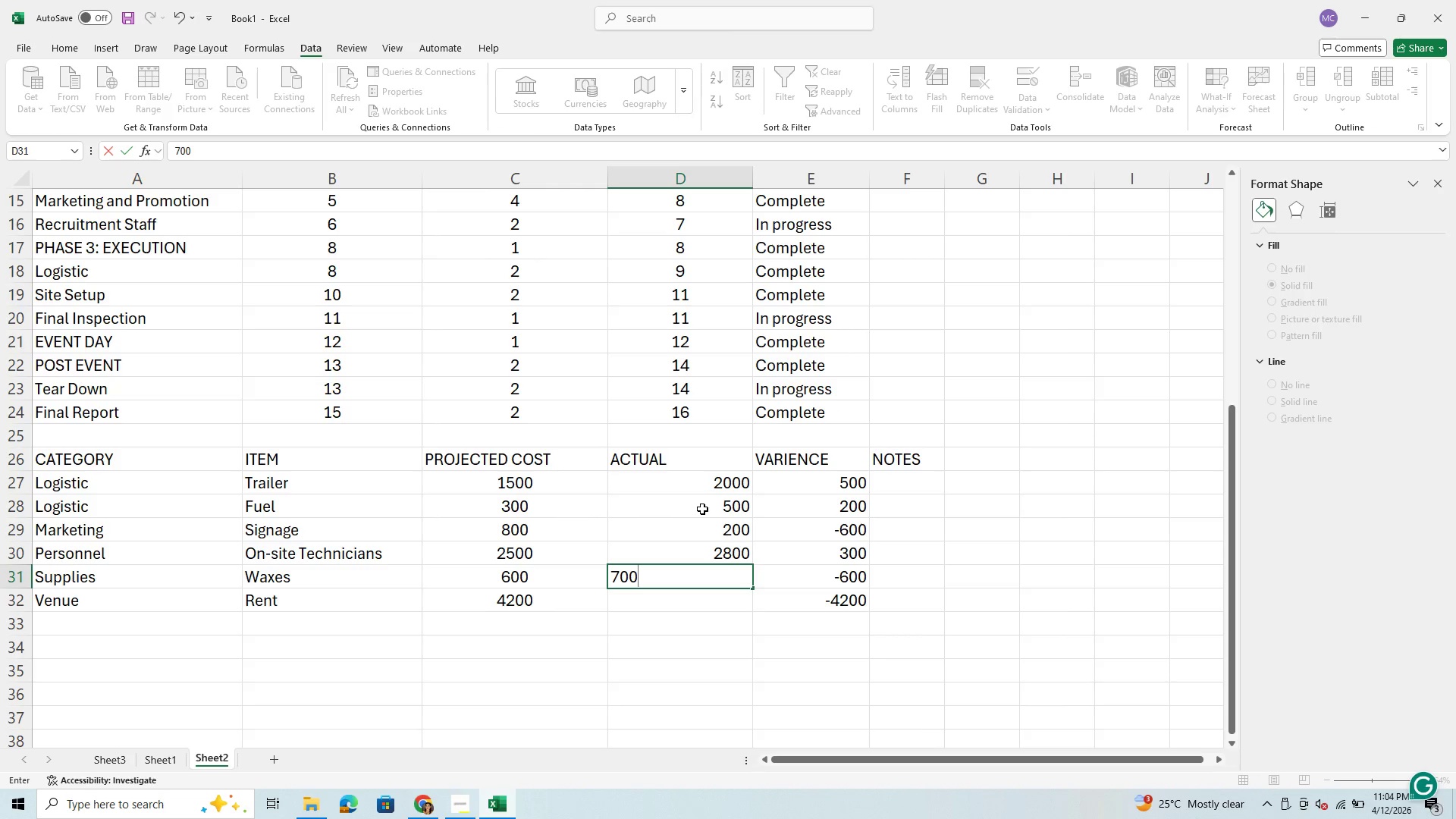 
key(Enter)
 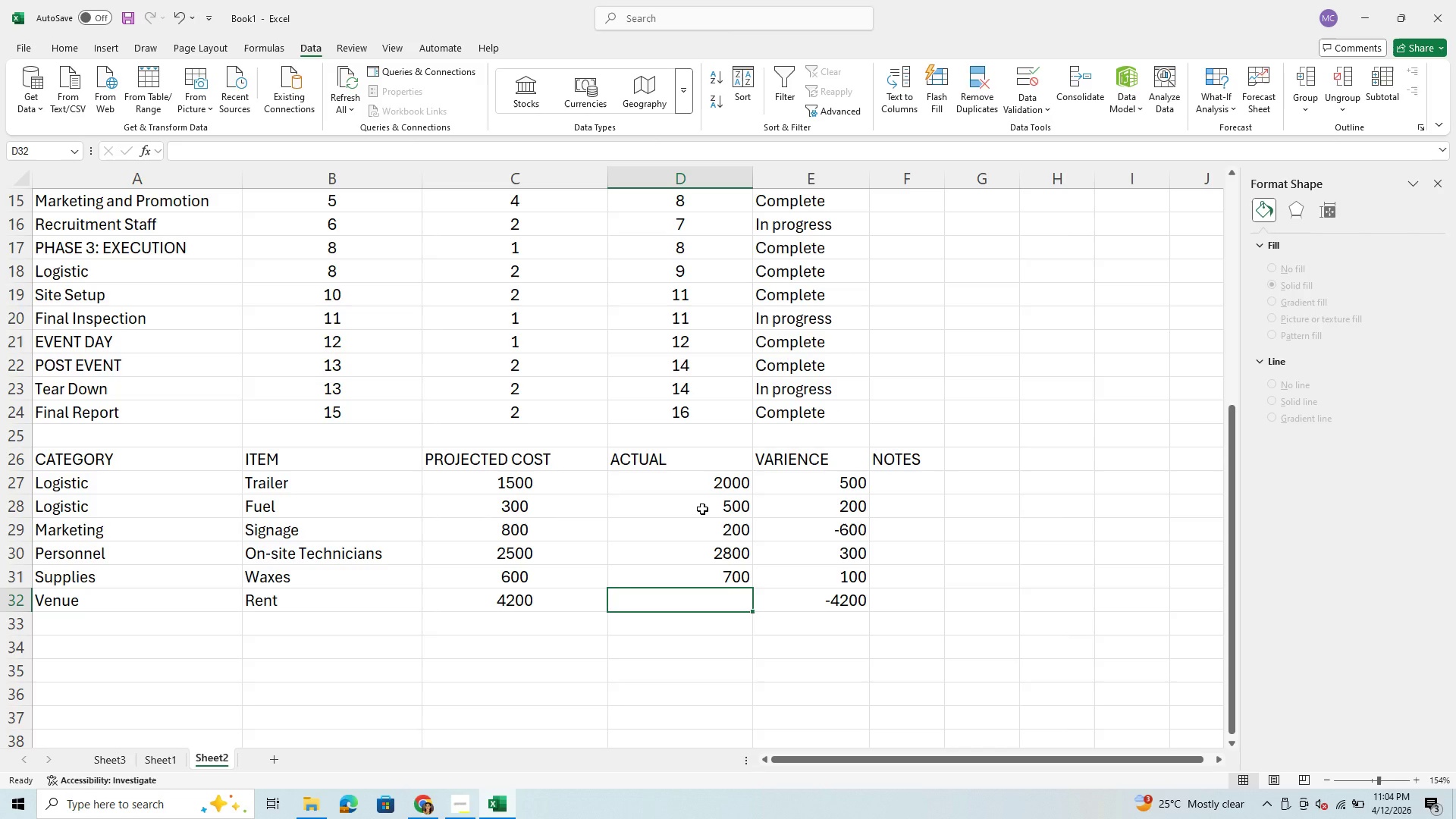 
type(4600)
 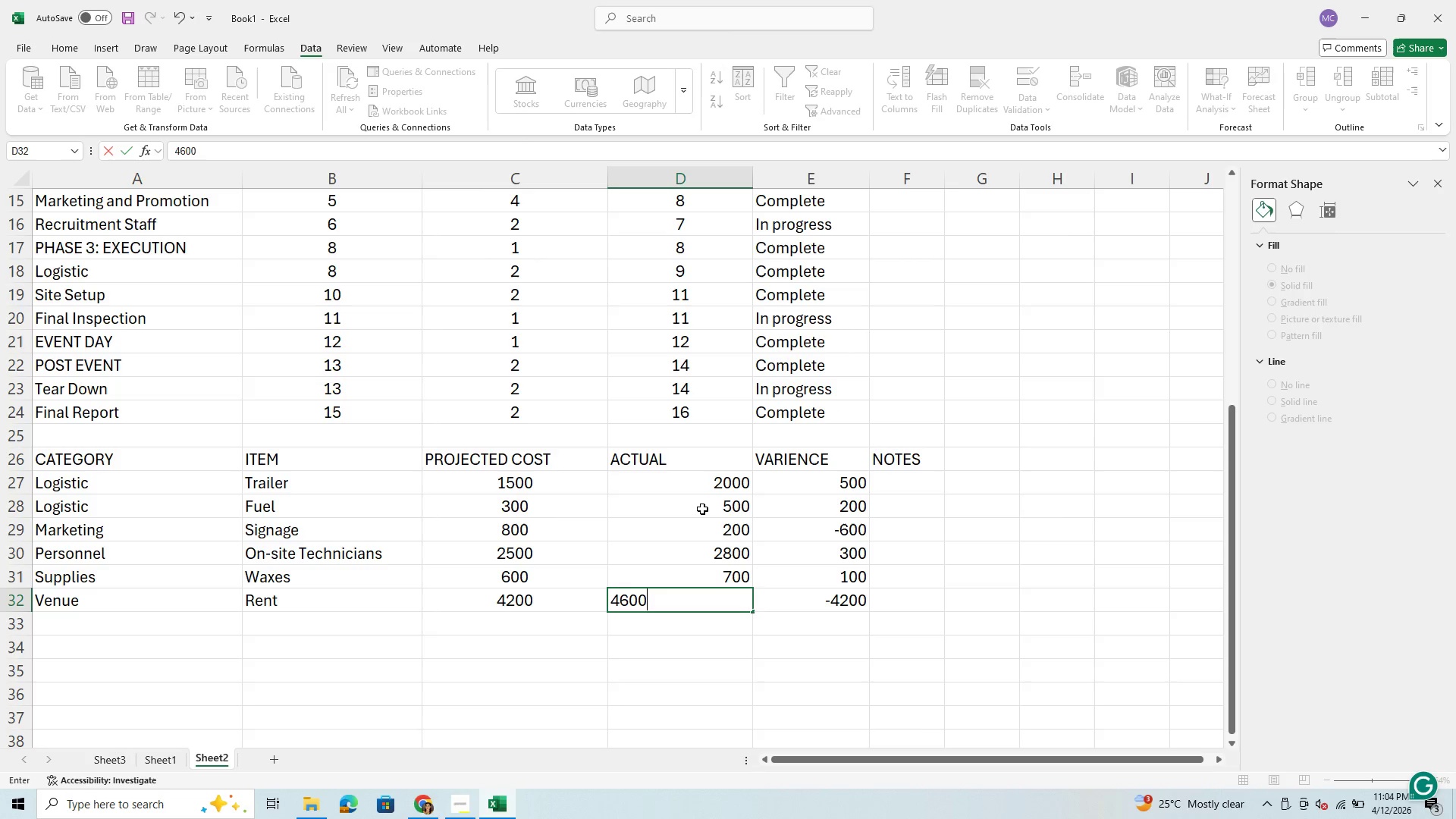 
key(Enter)
 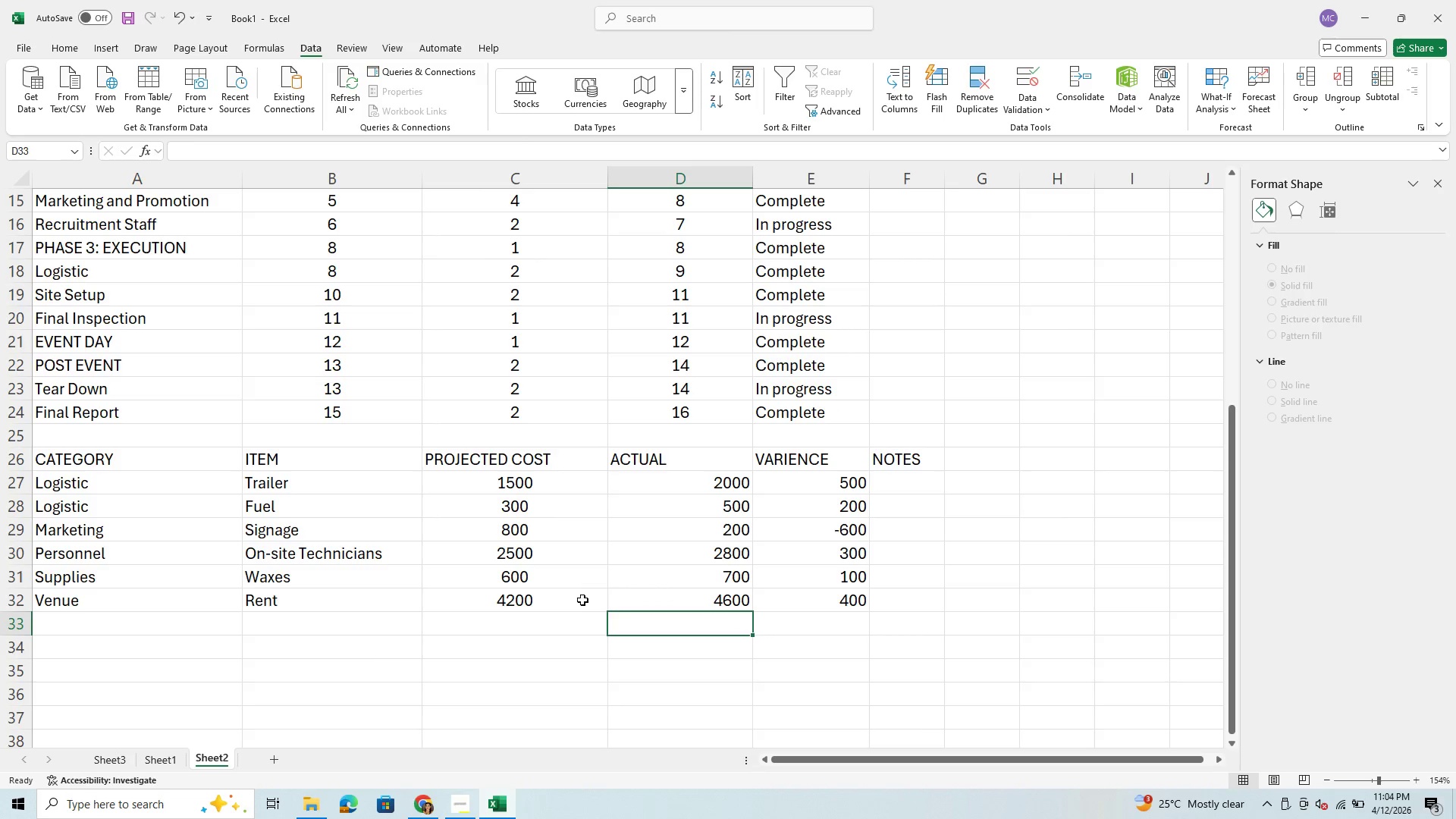 
wait(6.75)
 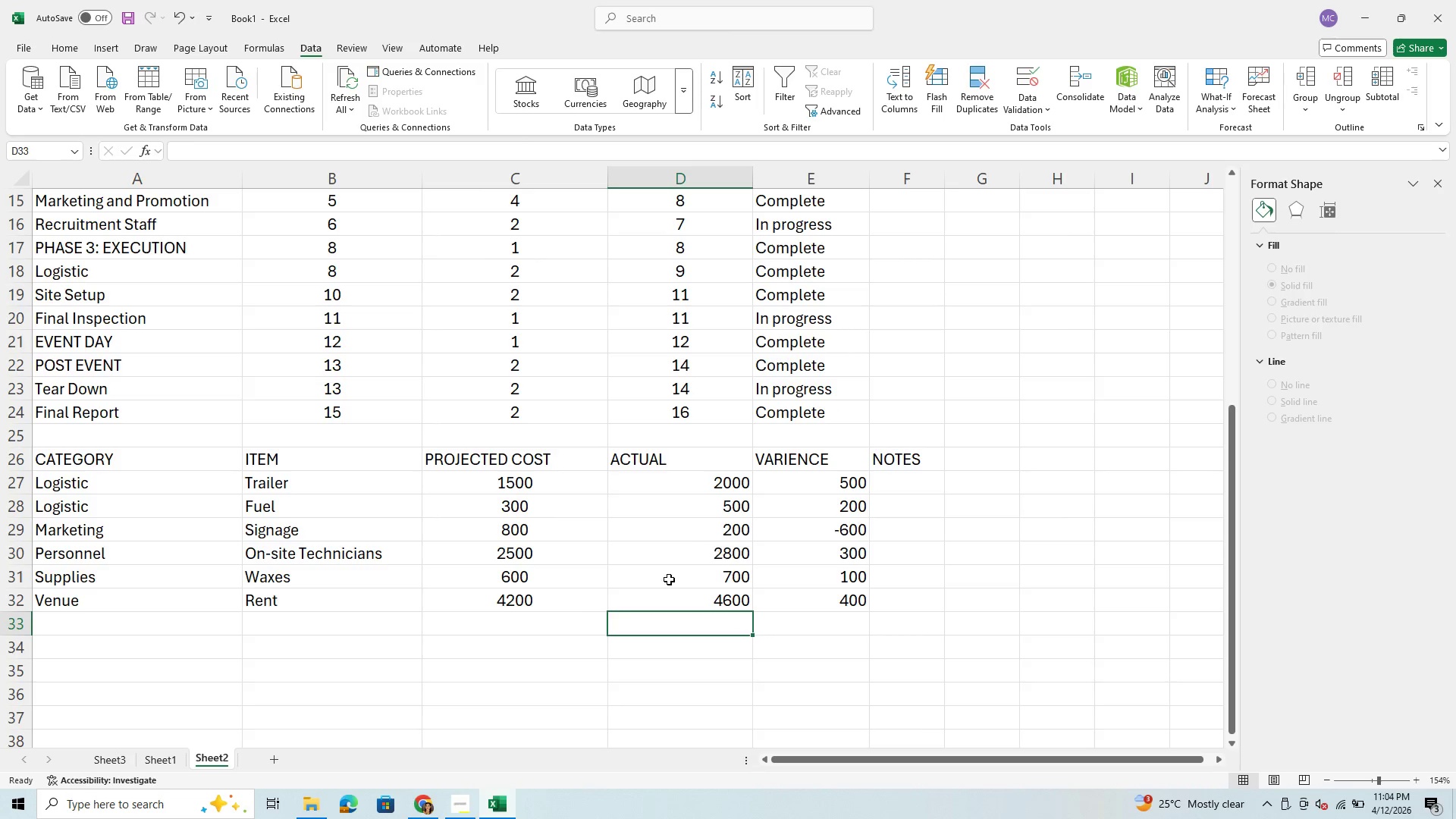 
left_click([100, 642])
 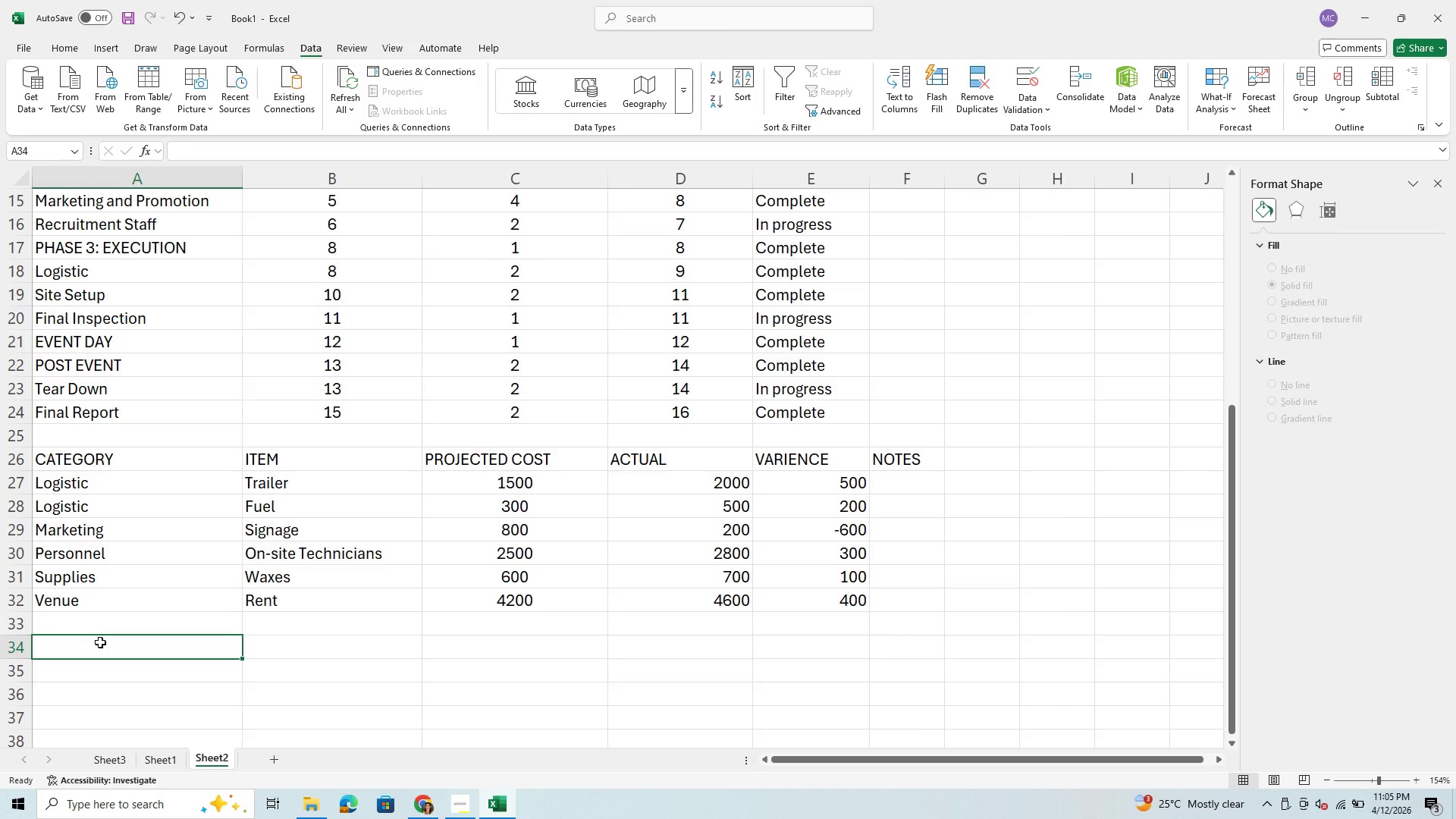 
wait(8.01)
 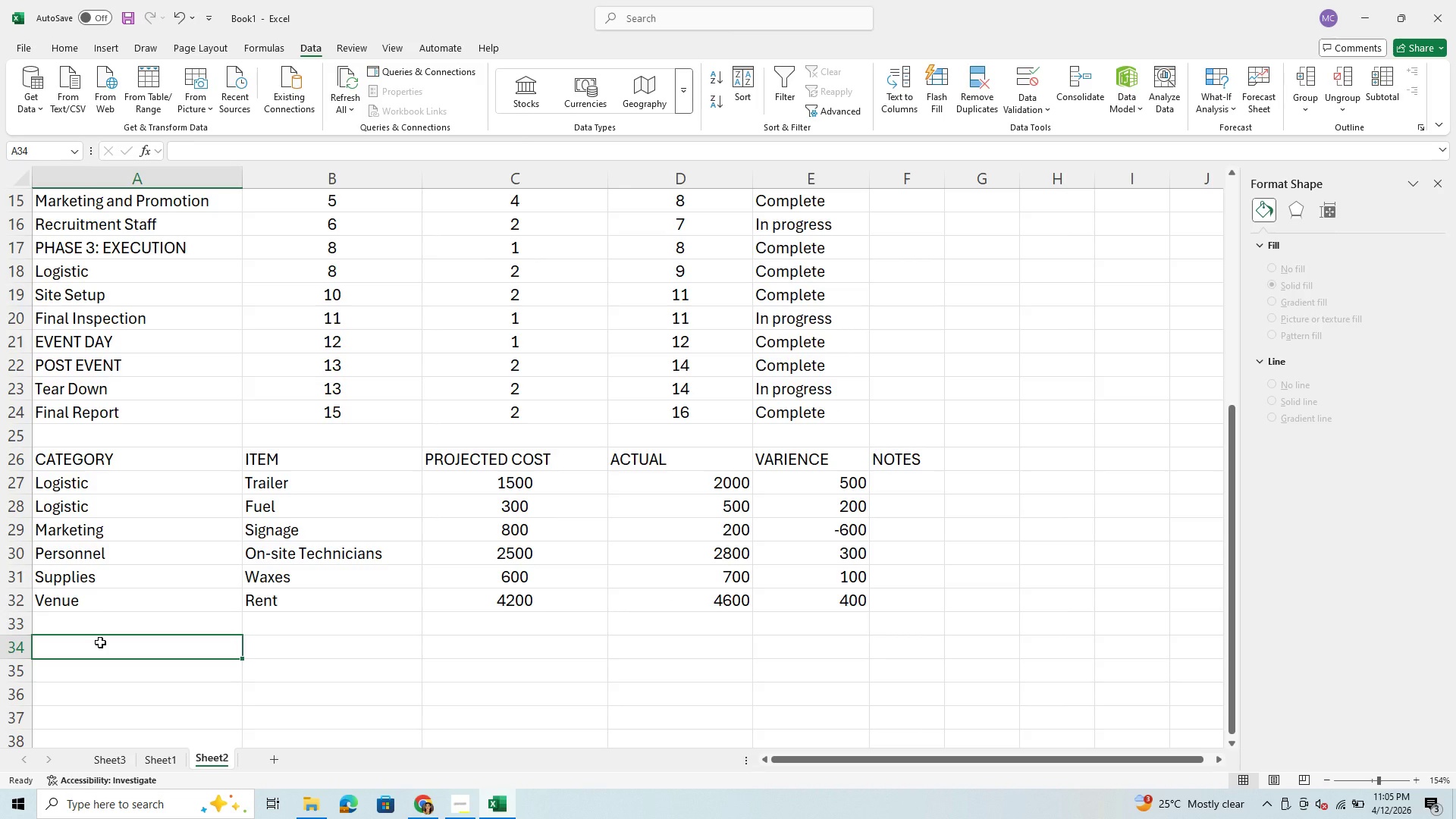 
left_click([105, 629])
 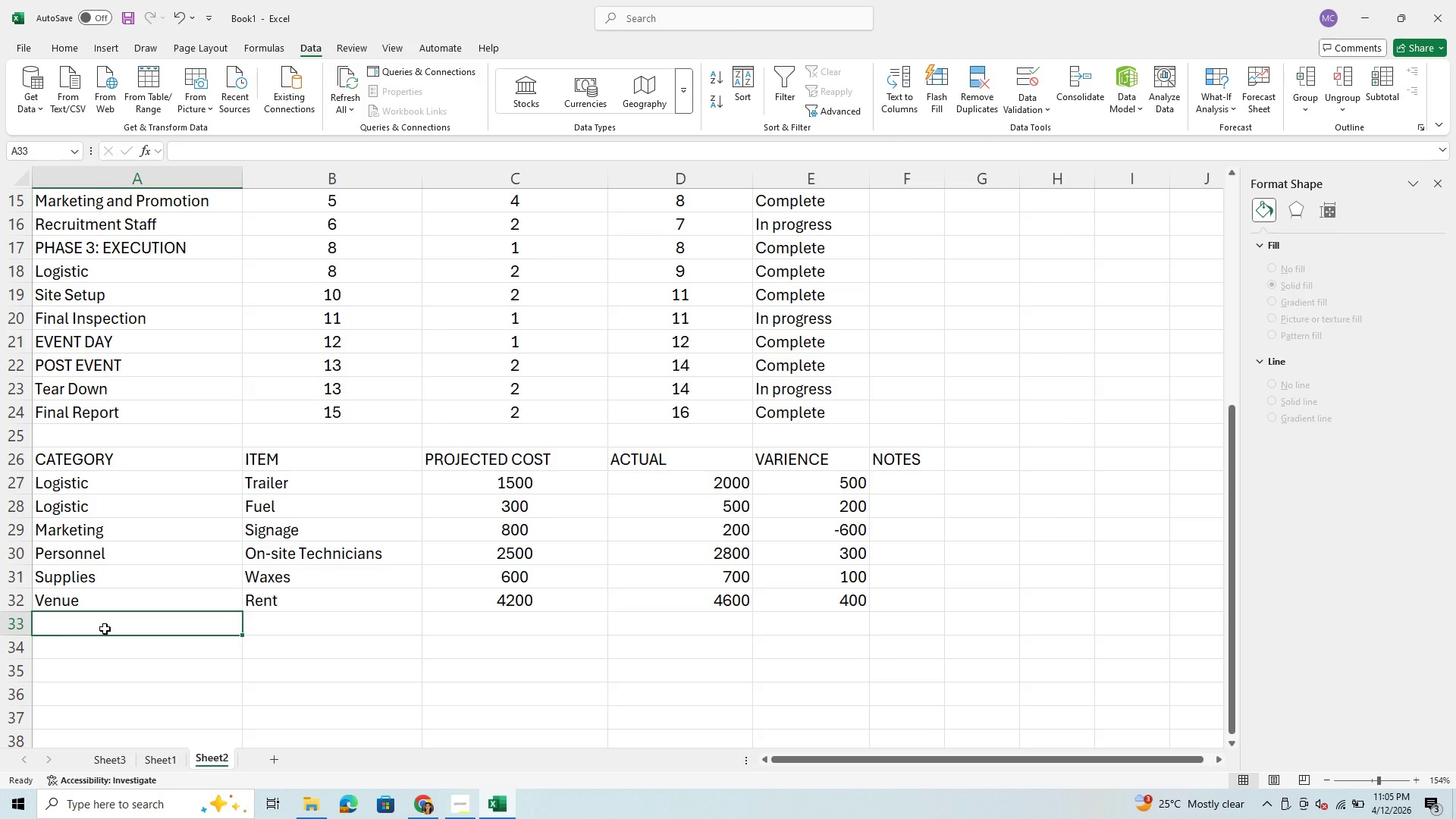 
type(Financial Summary)
 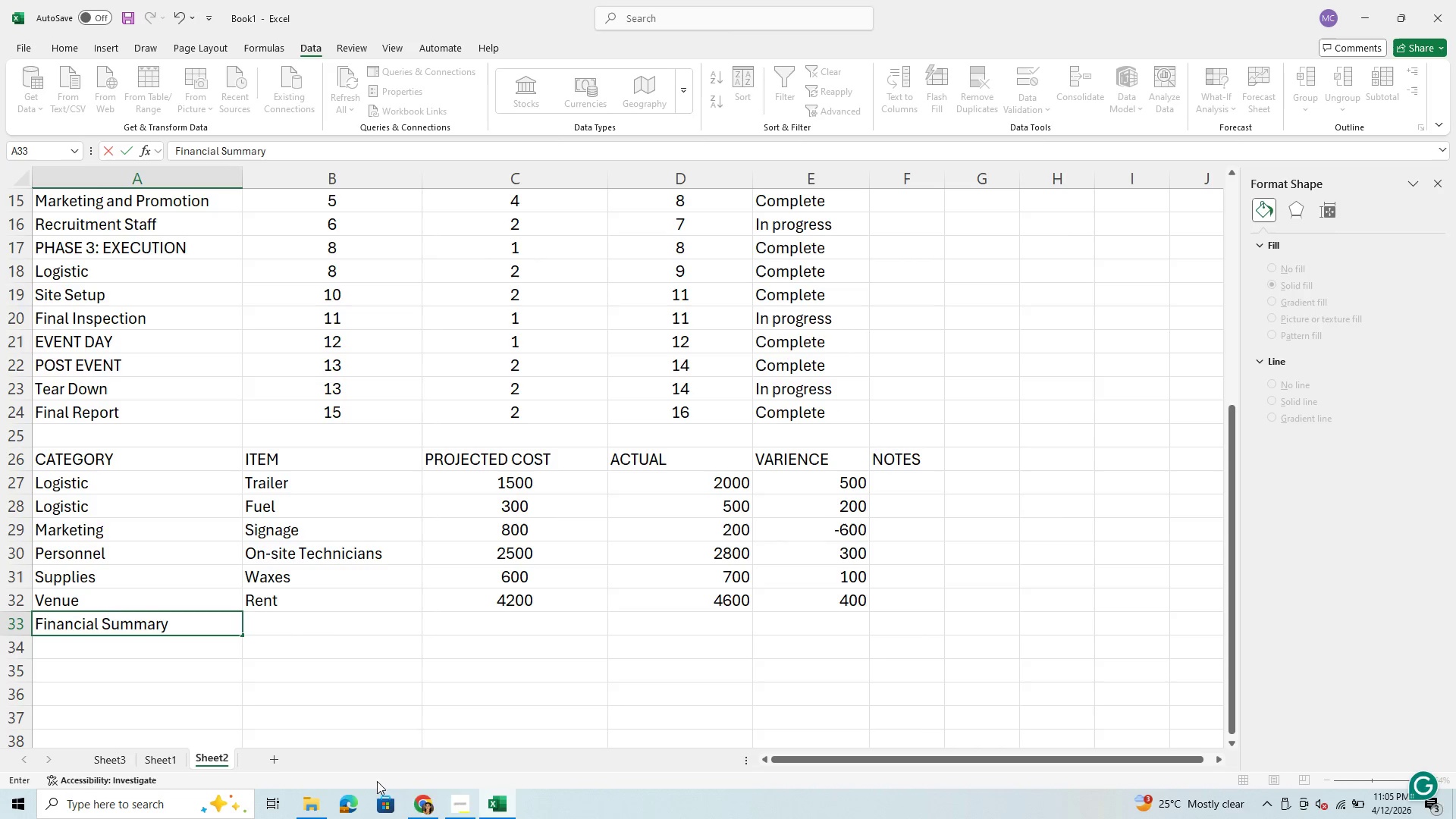 
left_click([480, 818])